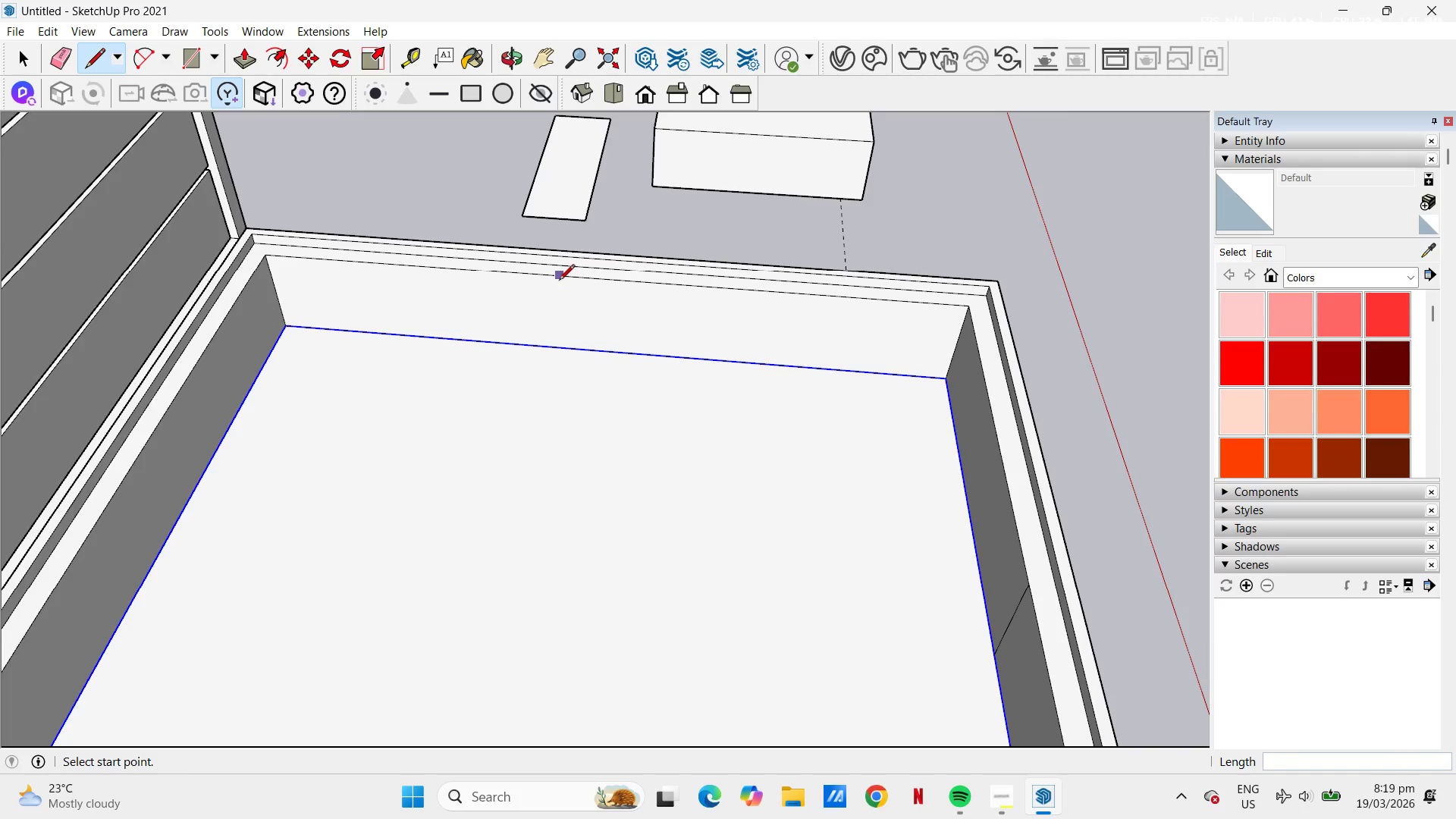 
wait(5.27)
 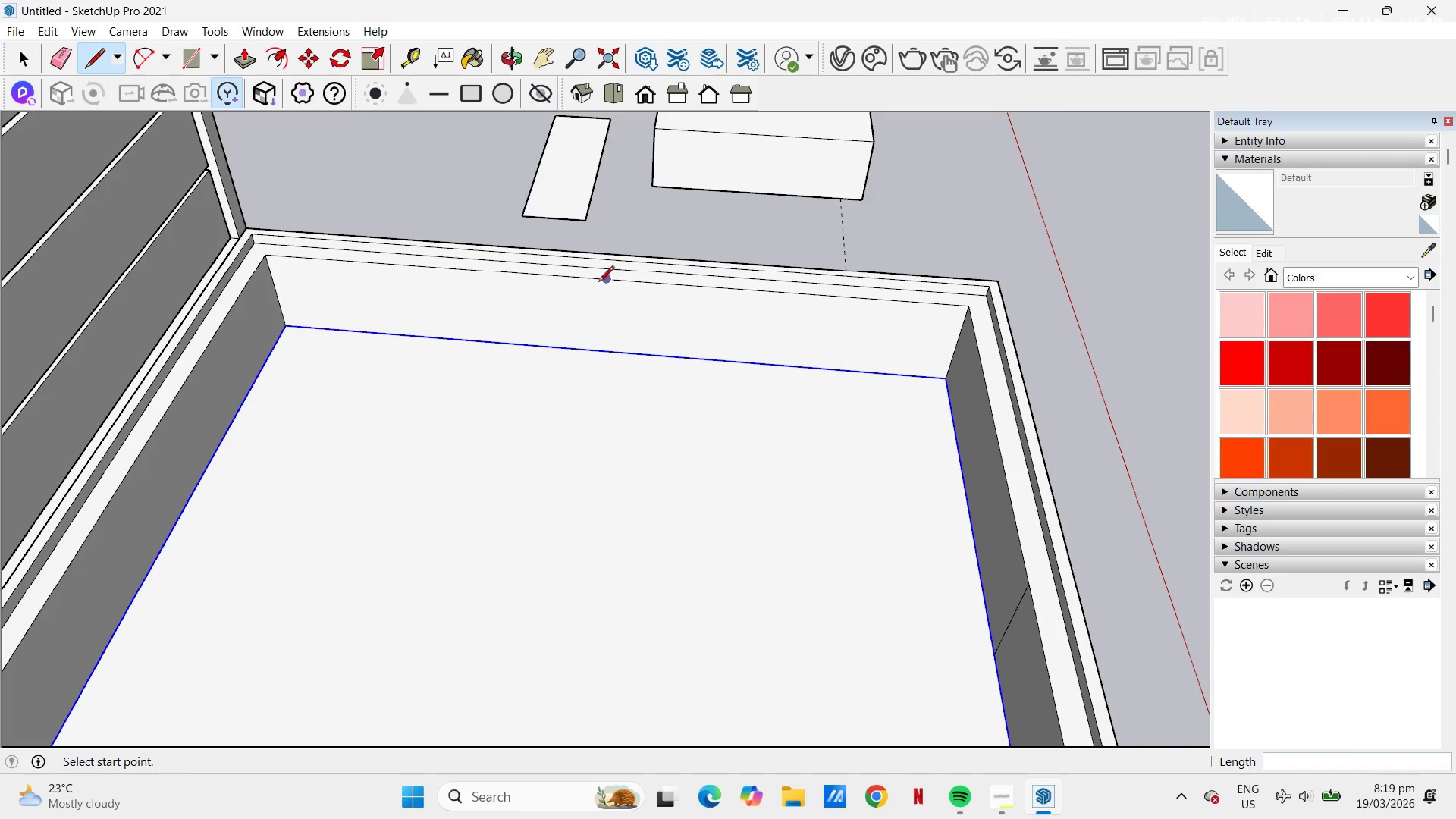 
left_click([609, 283])
 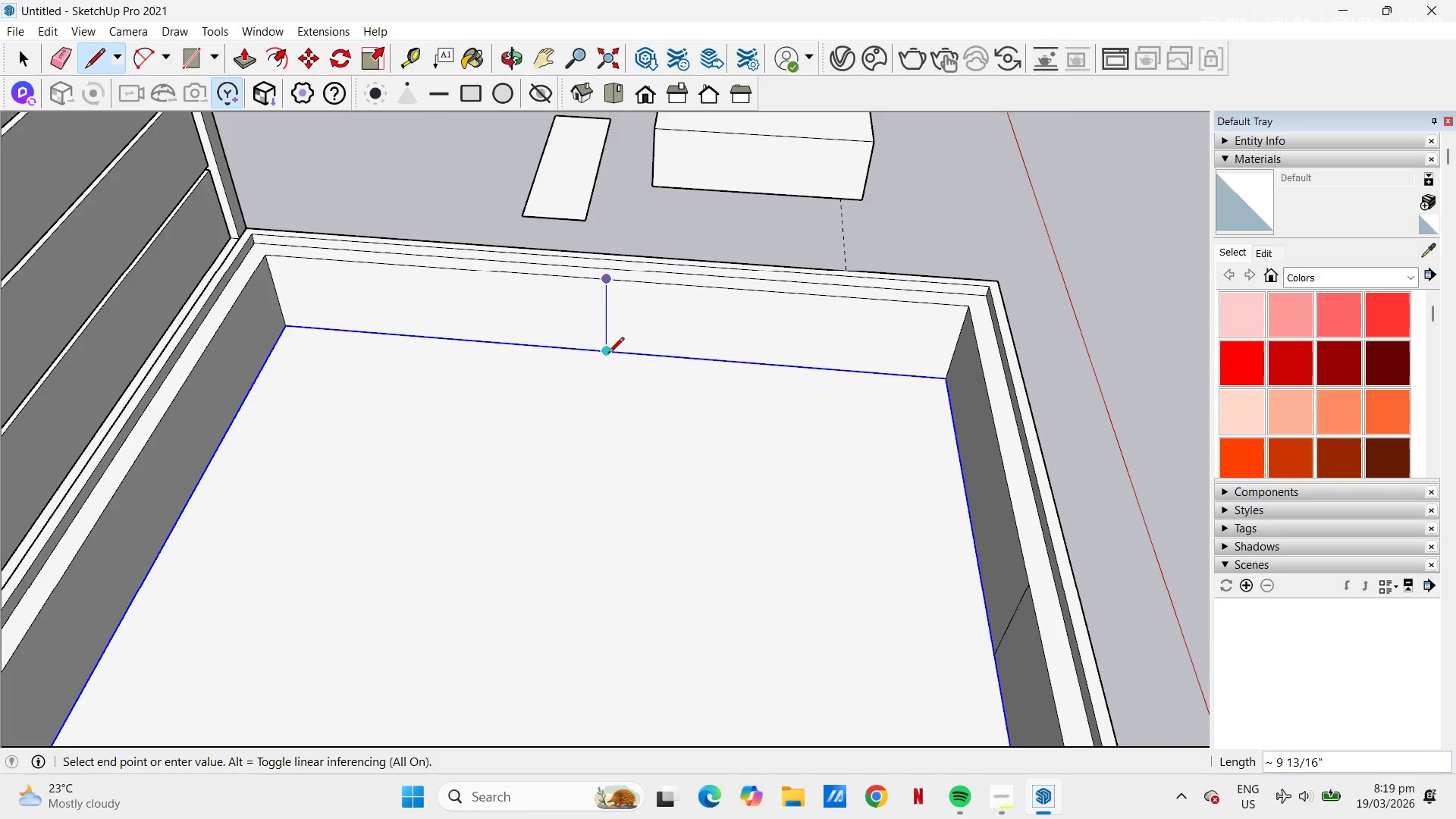 
left_click([607, 354])
 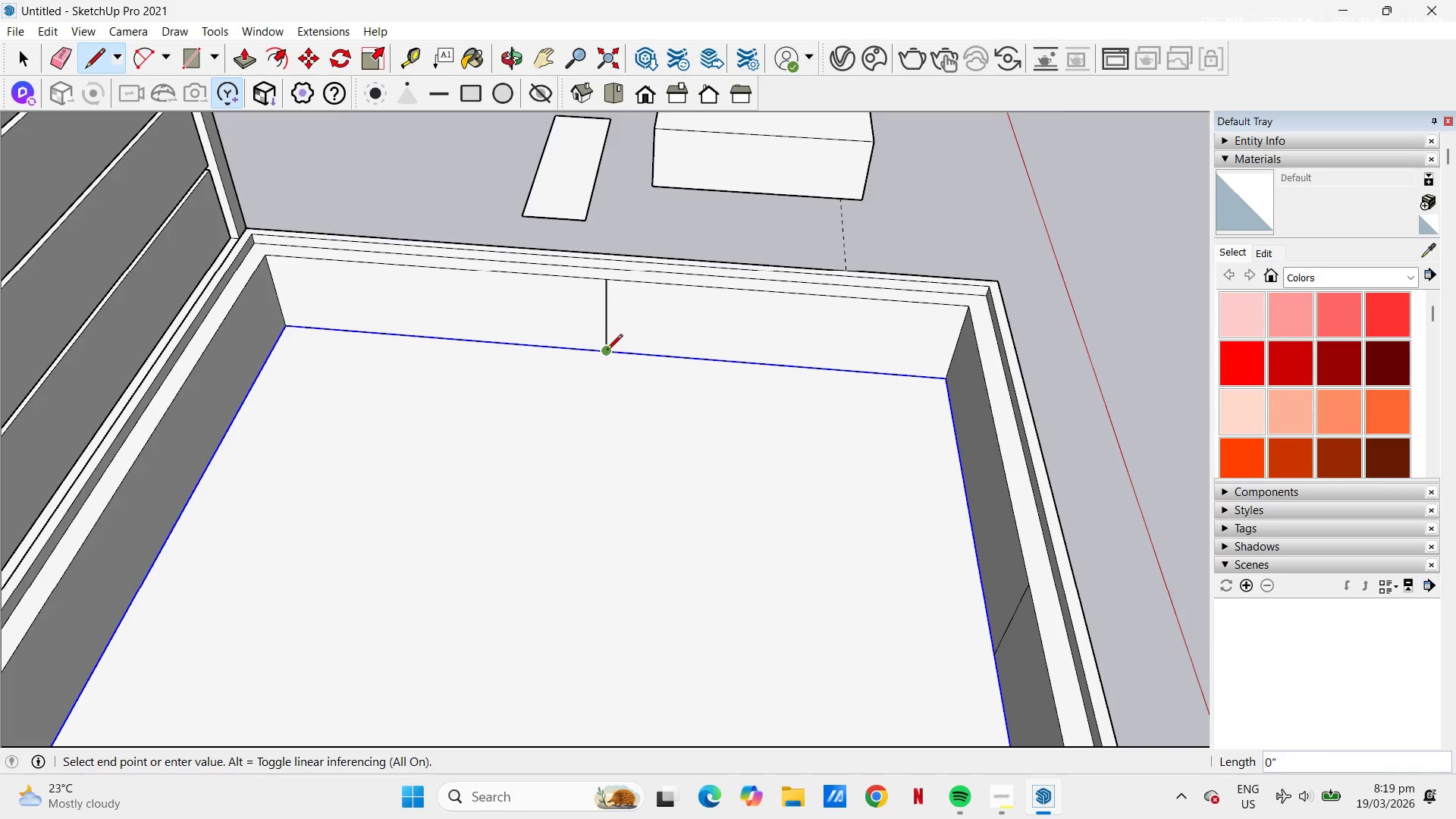 
key(Space)
 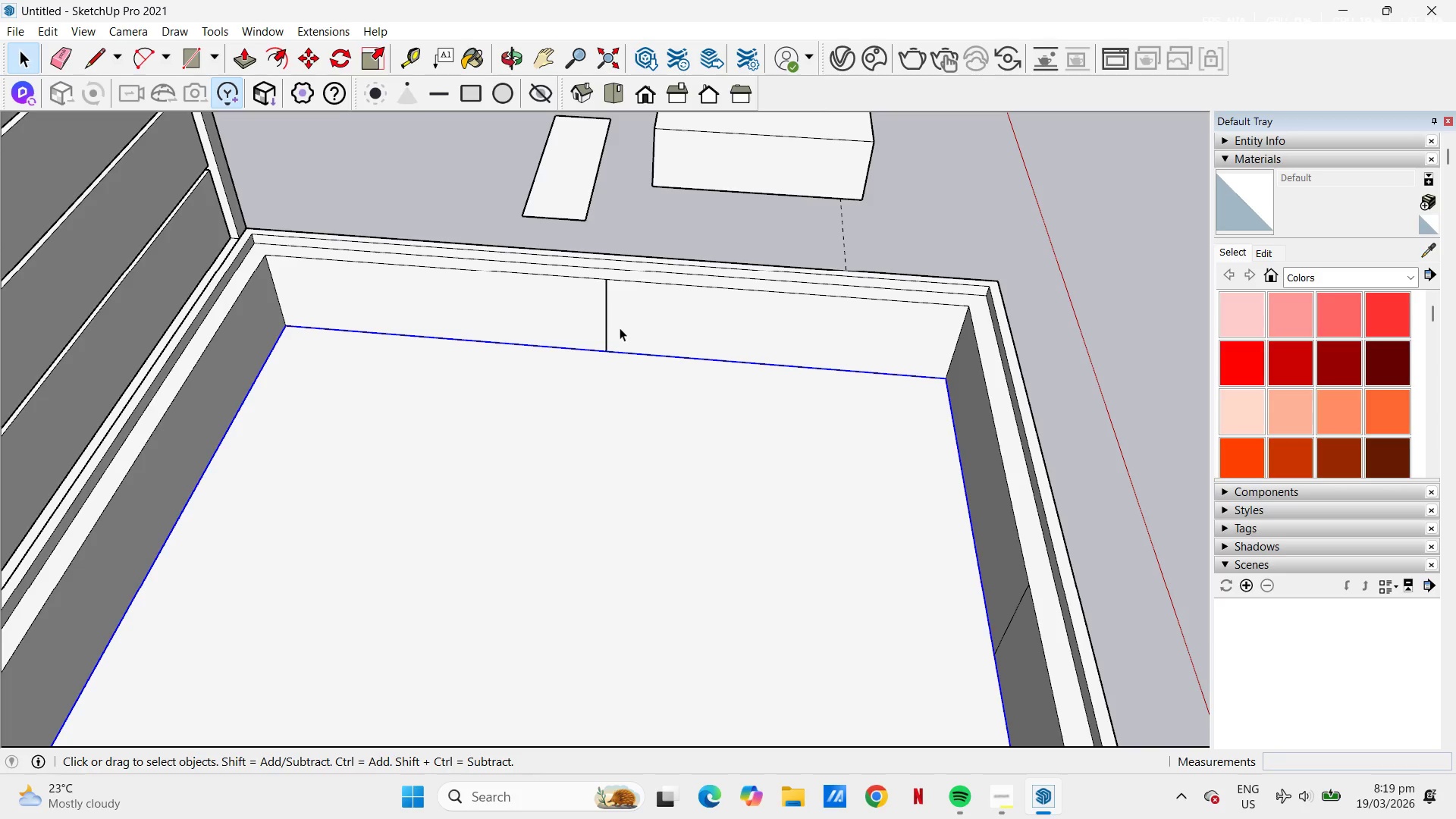 
left_click([620, 327])
 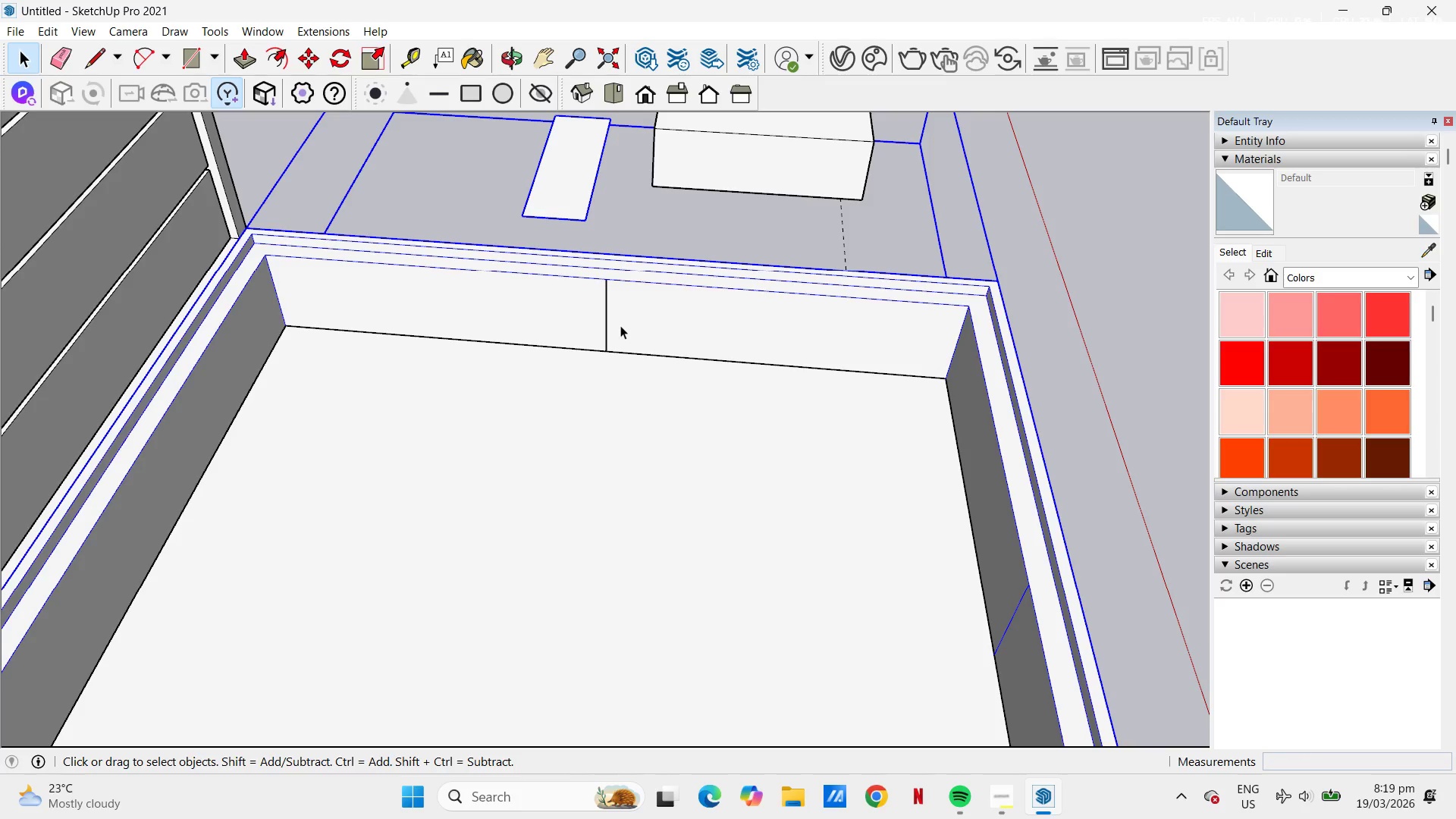 
key(Control+Z)
 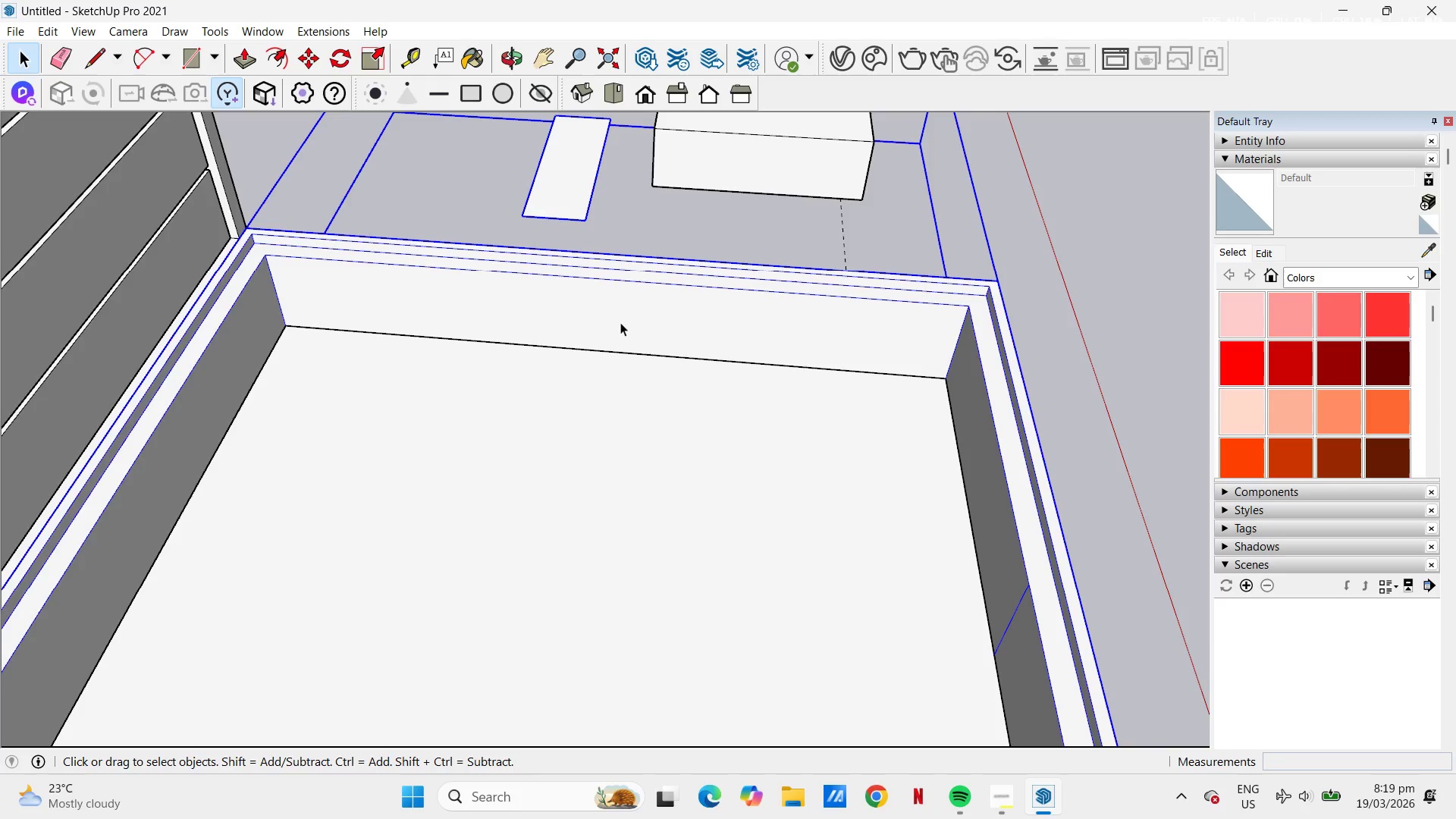 
hold_key(key=ControlLeft, duration=0.62)
 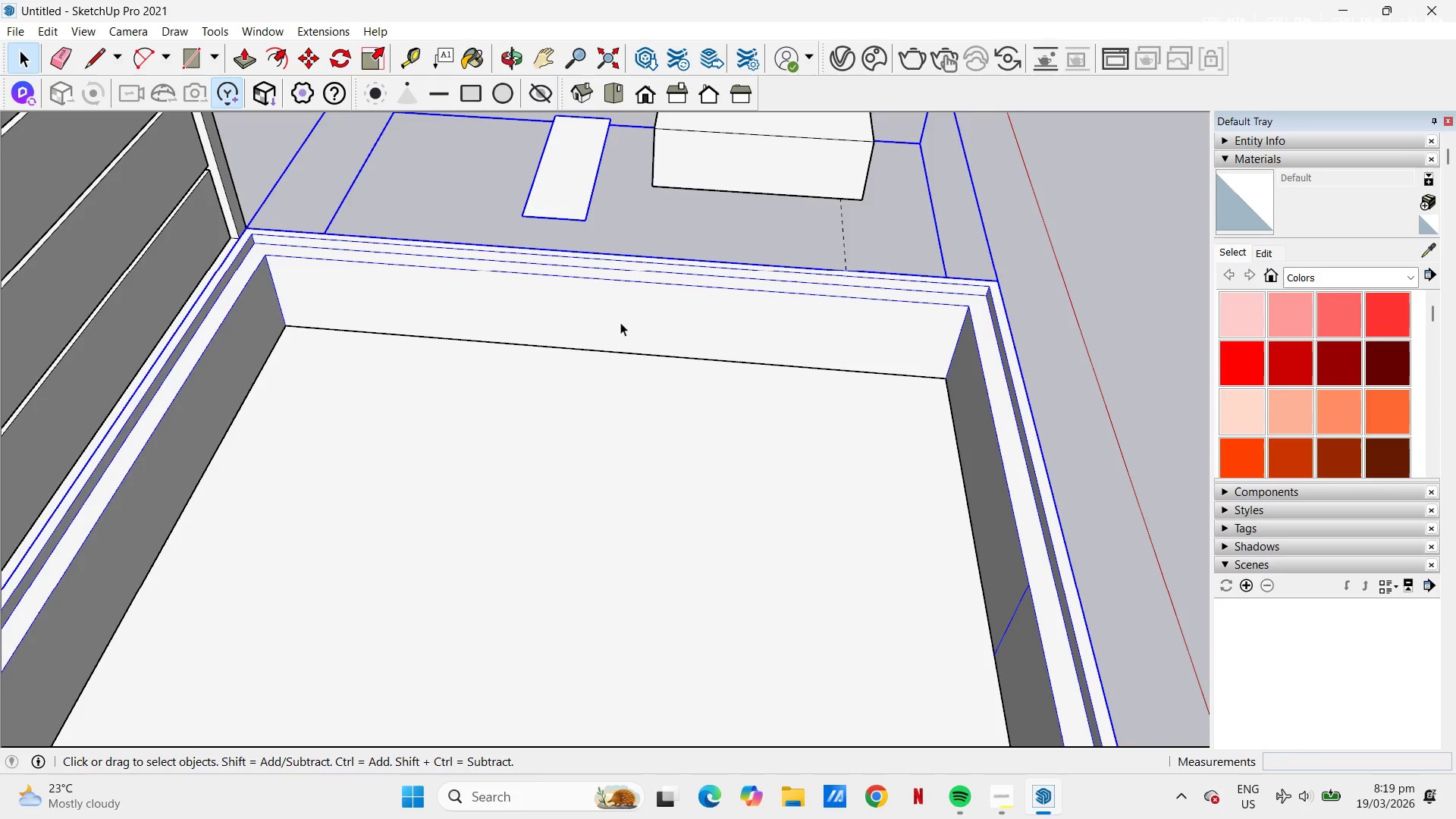 
key(Control+Z)
 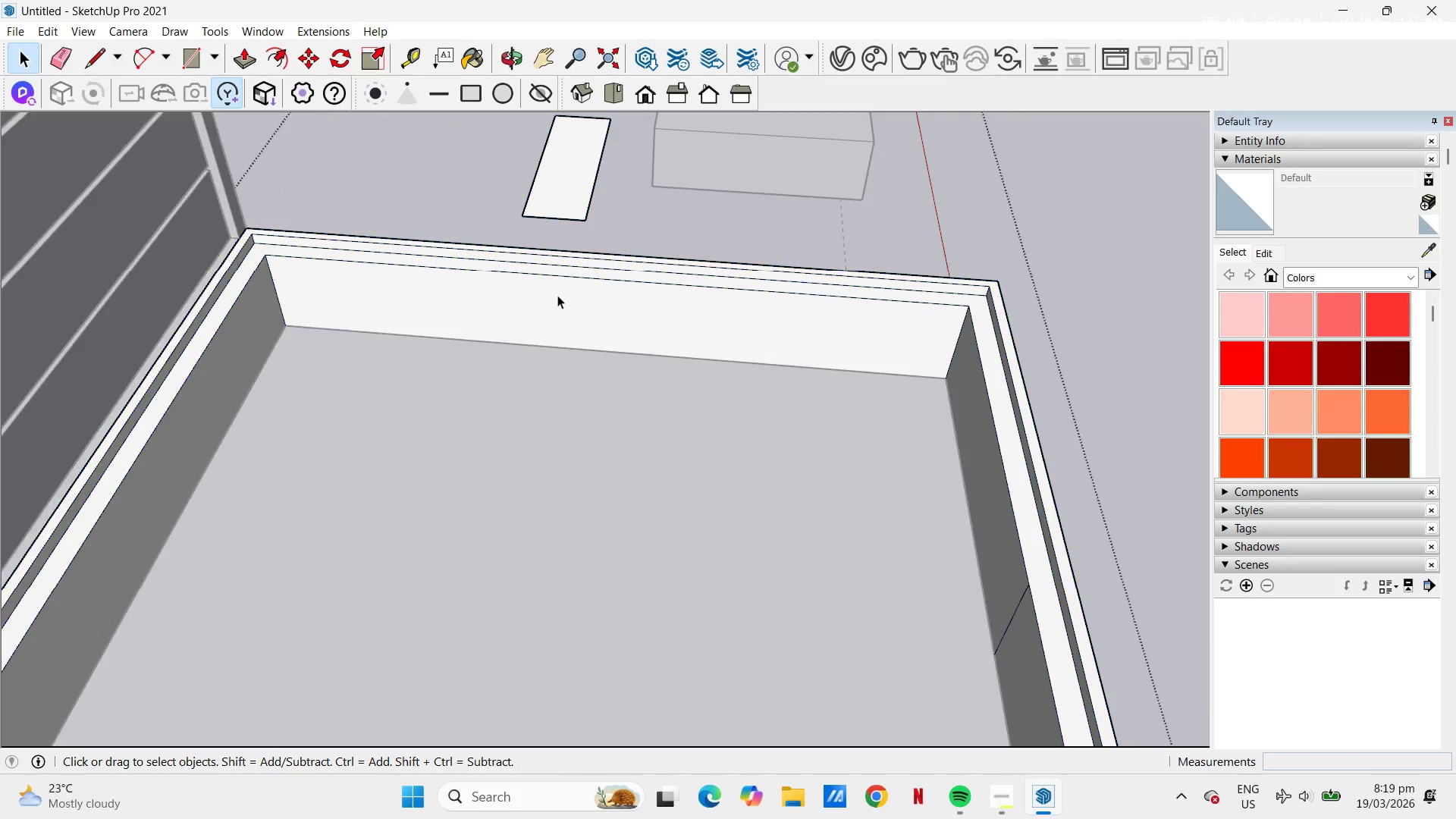 
triple_click([558, 295])
 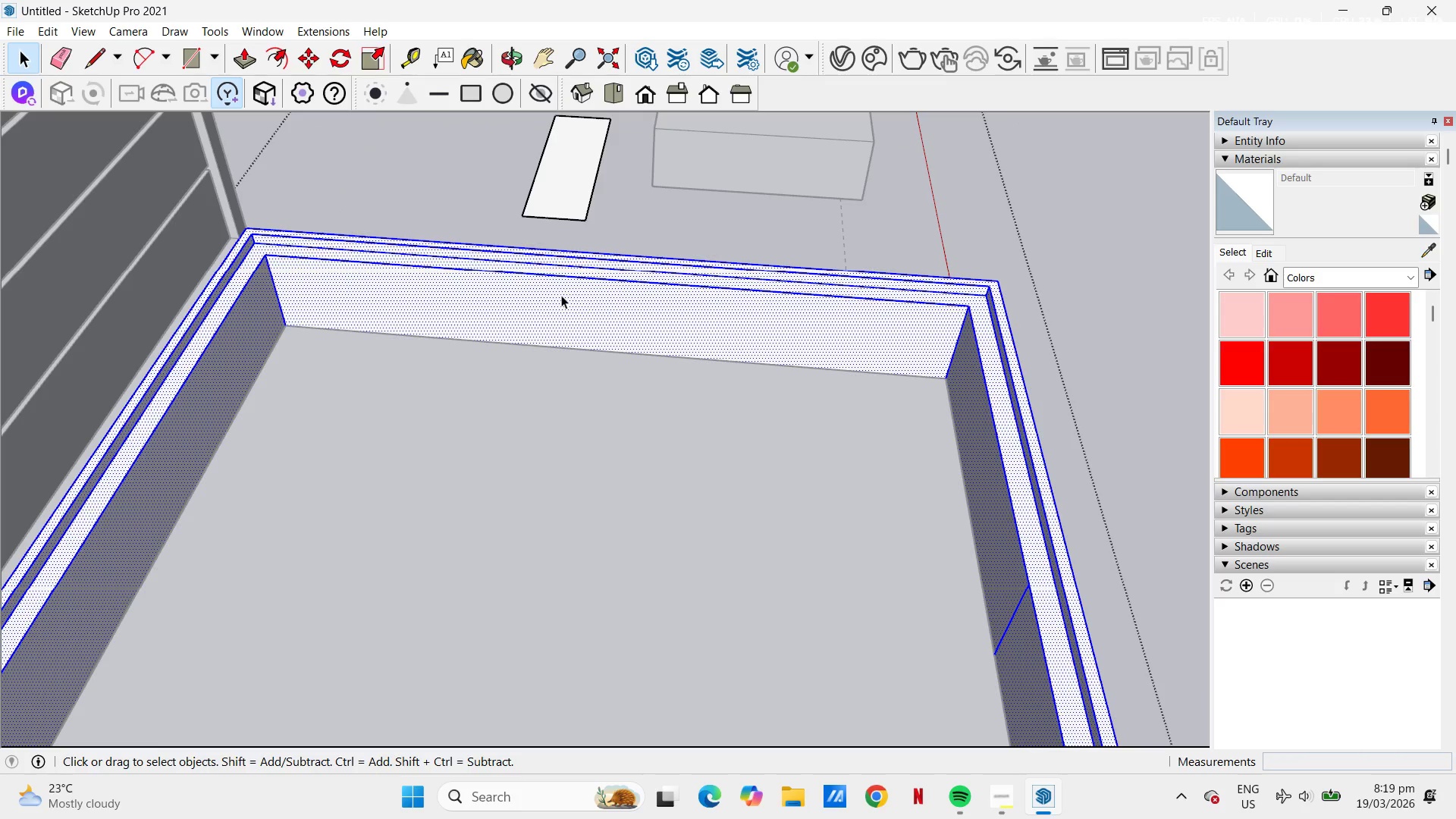 
key(L)
 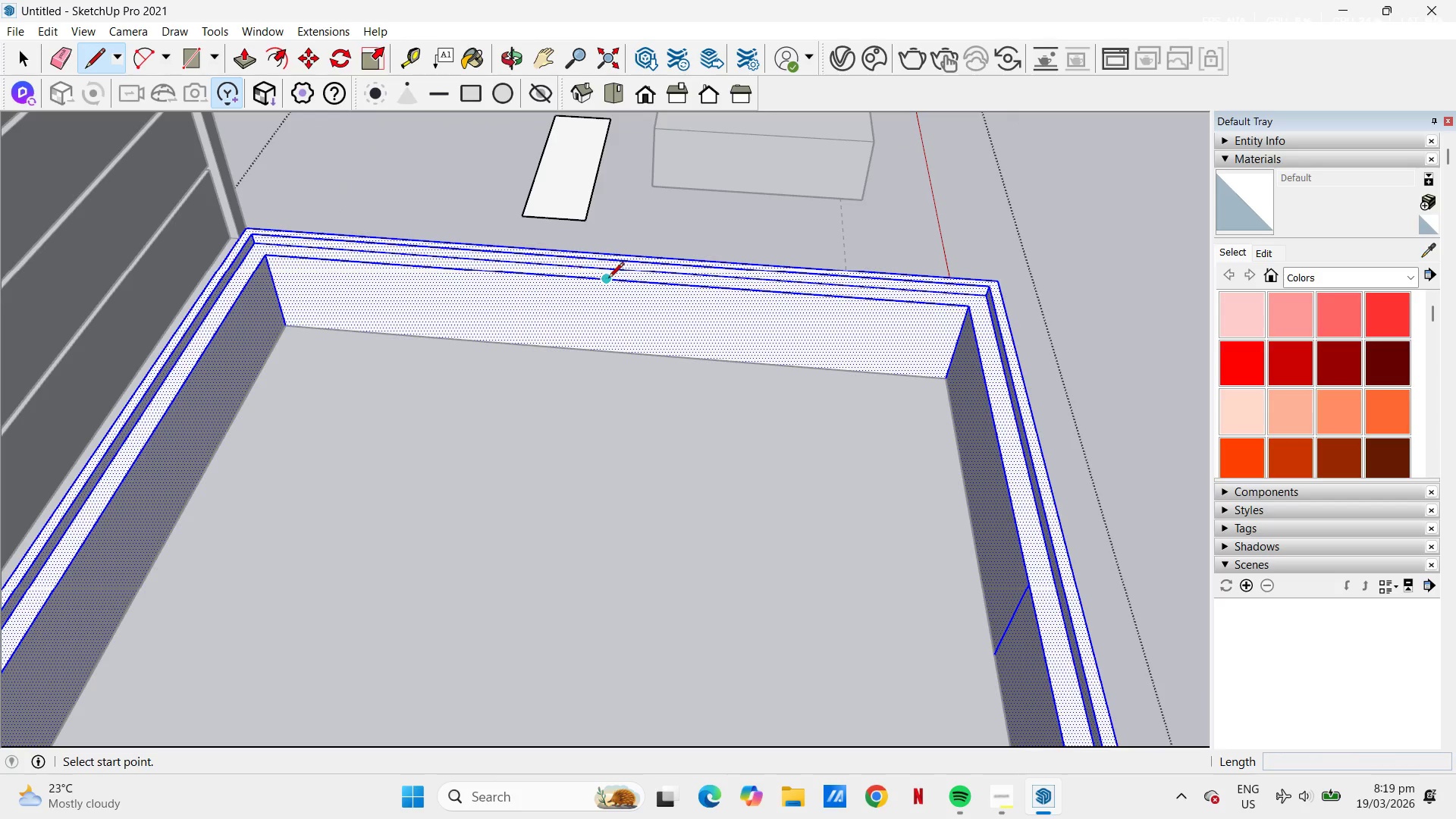 
left_click([609, 279])
 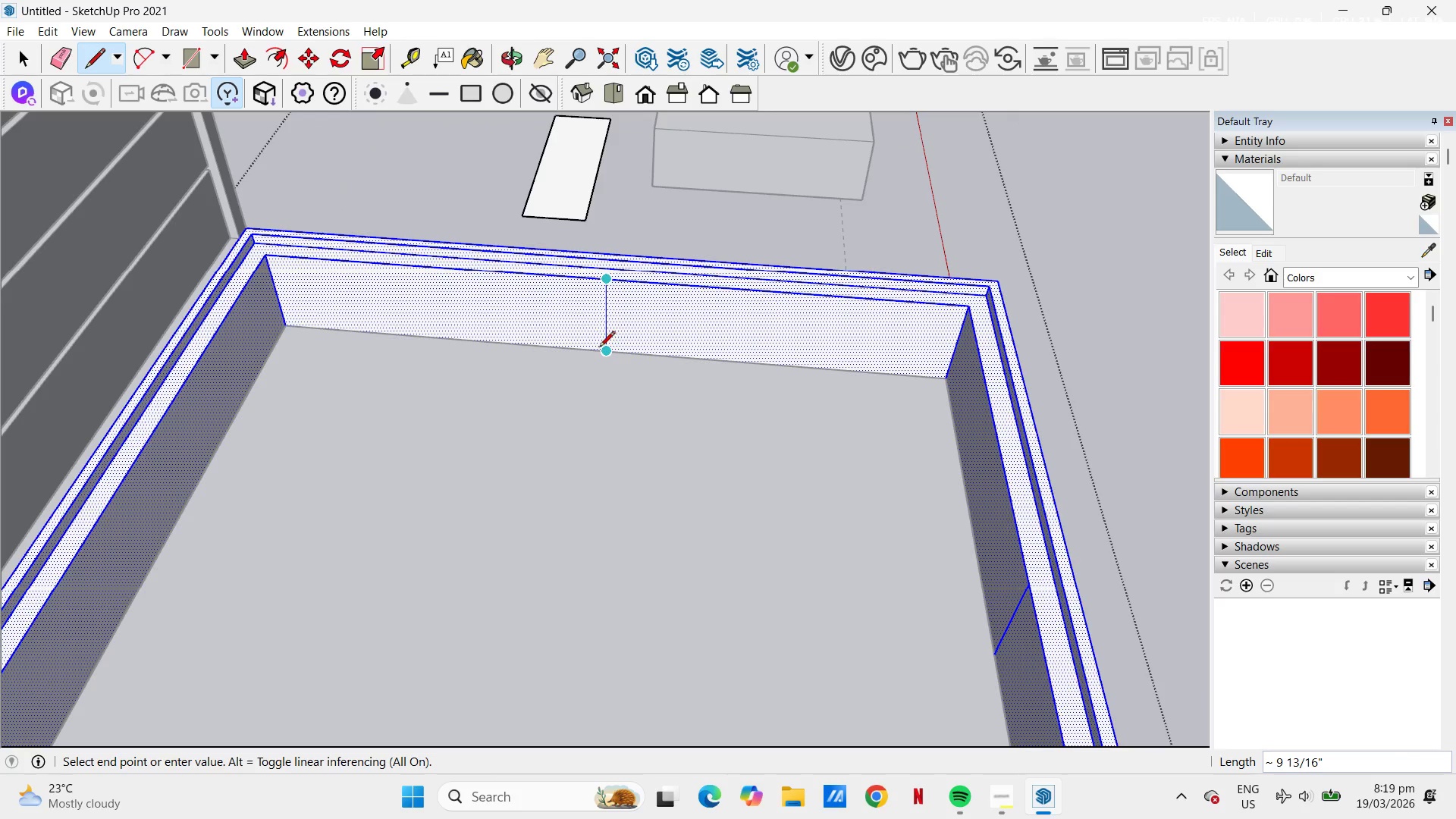 
left_click([597, 347])
 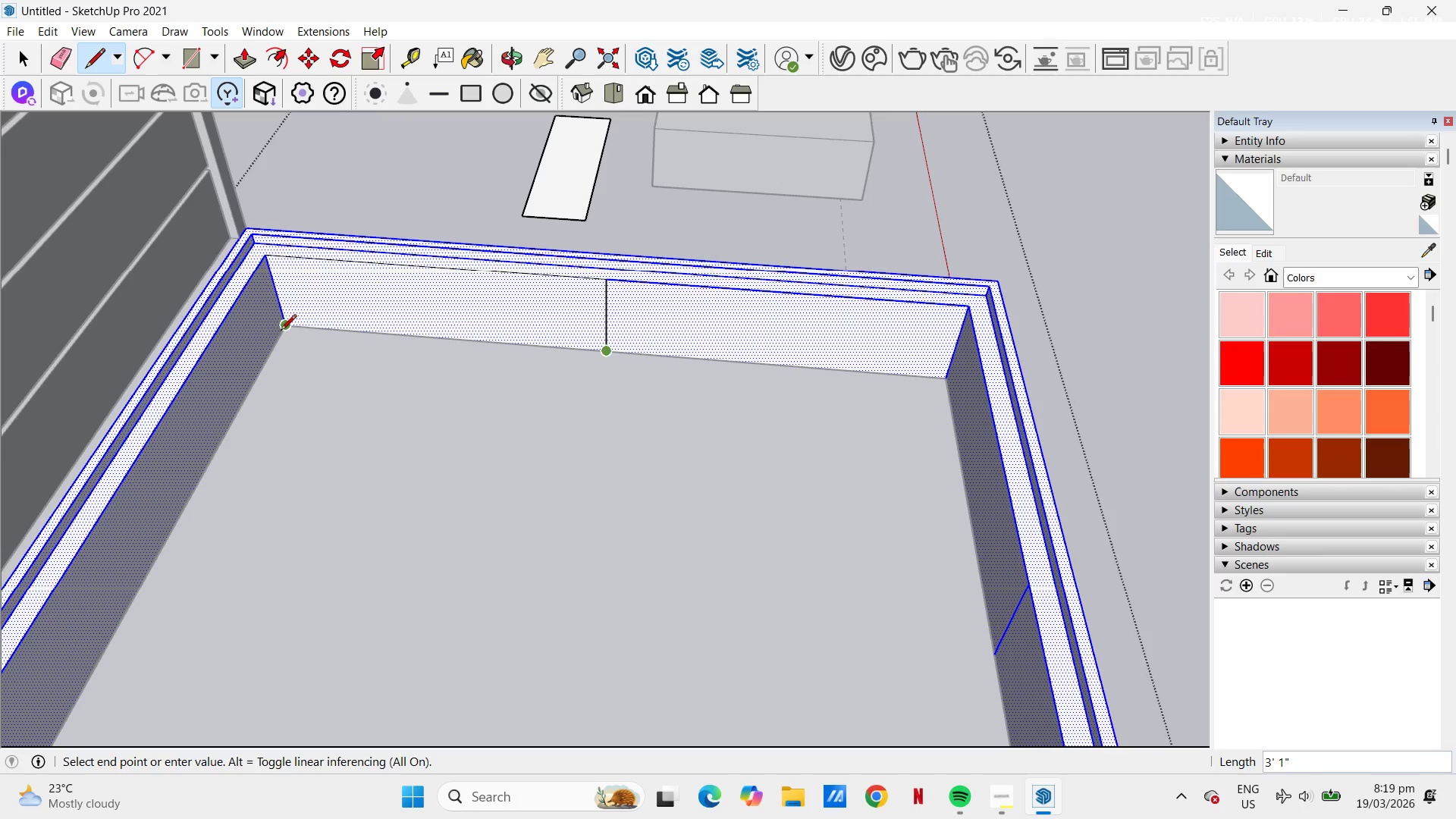 
key(Space)
 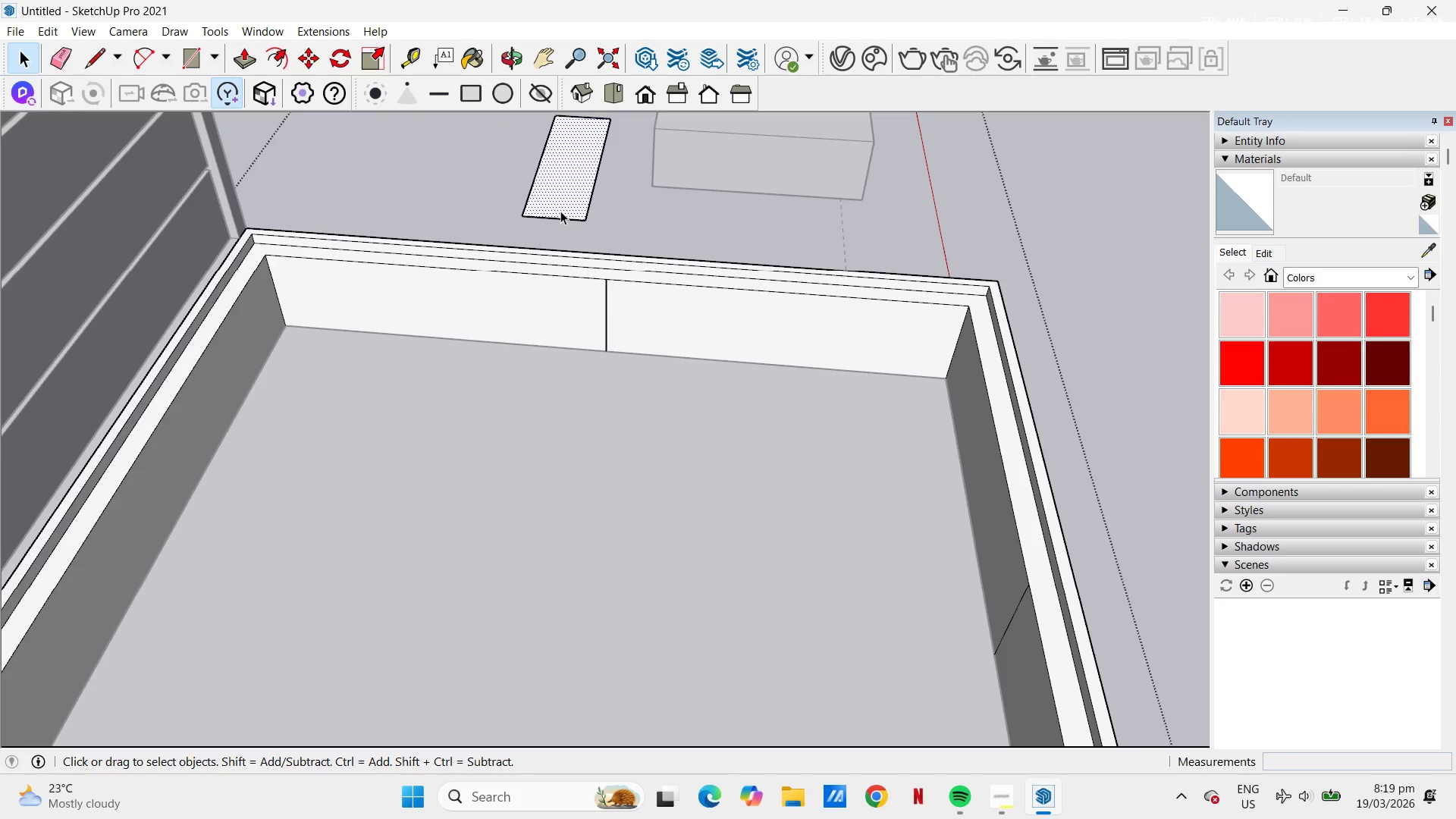 
hold_key(key=ControlLeft, duration=0.53)
 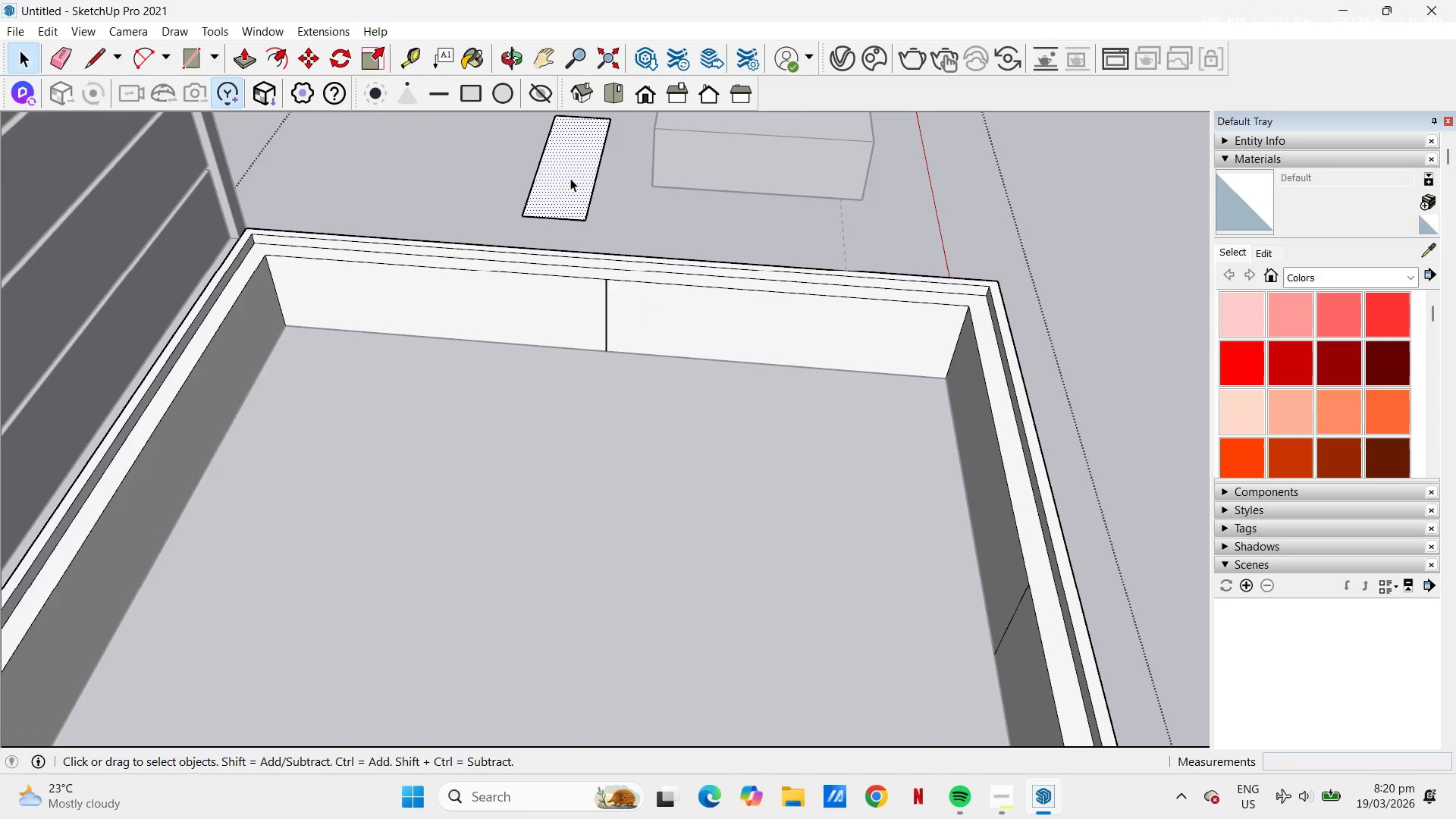 
scroll: coordinate [538, 173], scroll_direction: down, amount: 2.0
 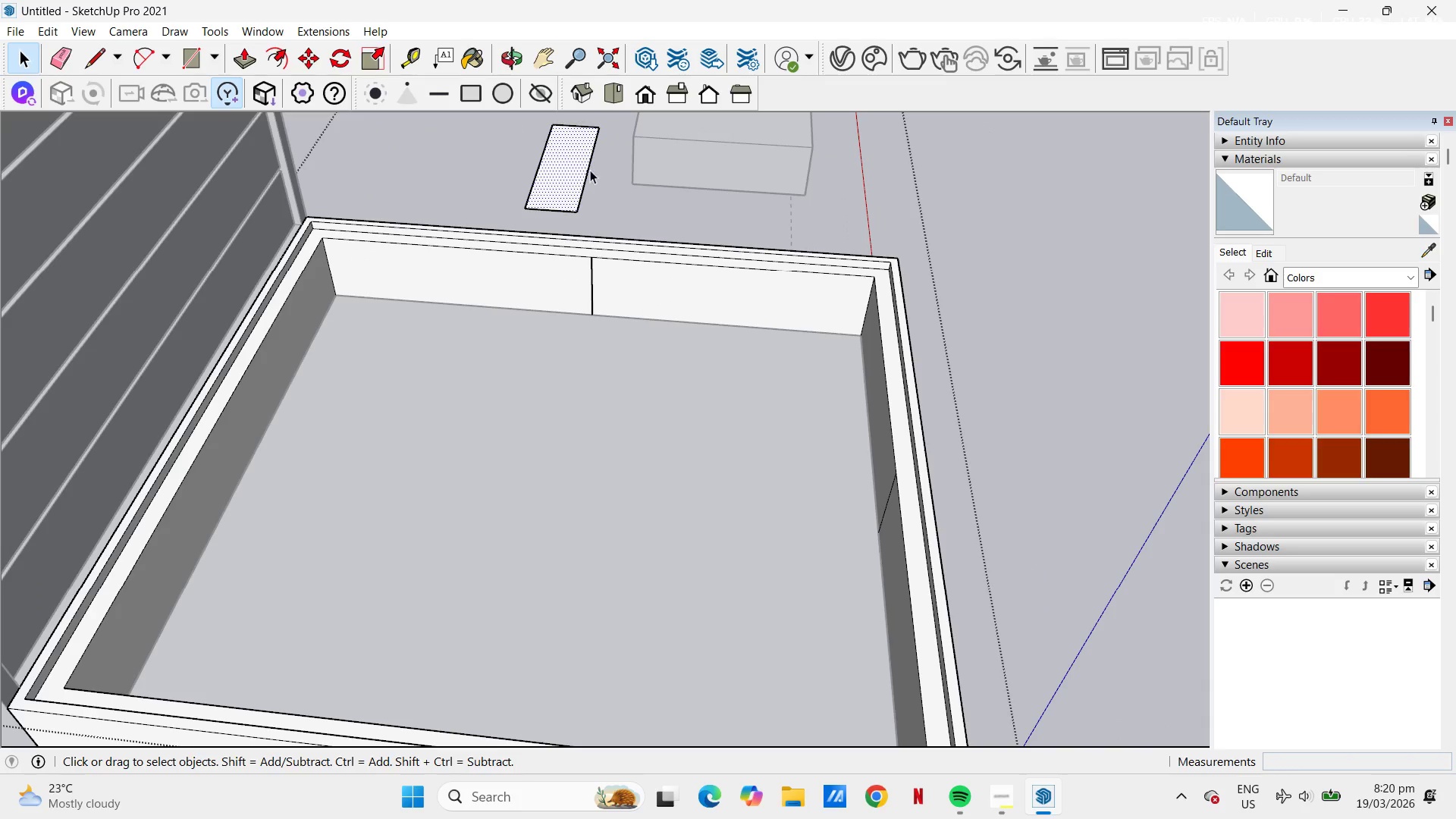 
left_click_drag(start_coordinate=[591, 208], to_coordinate=[504, 124])
 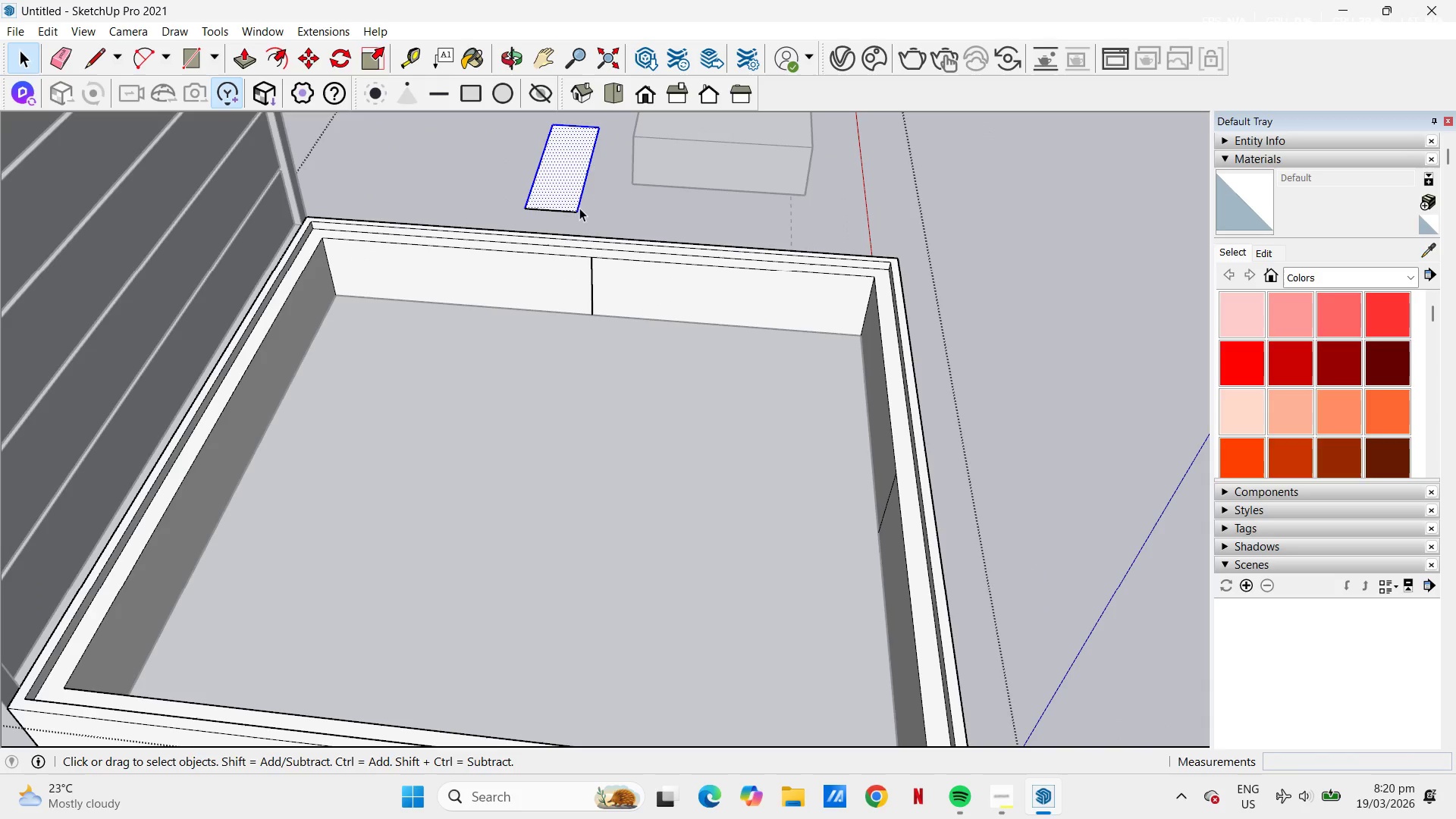 
left_click_drag(start_coordinate=[583, 216], to_coordinate=[514, 124])
 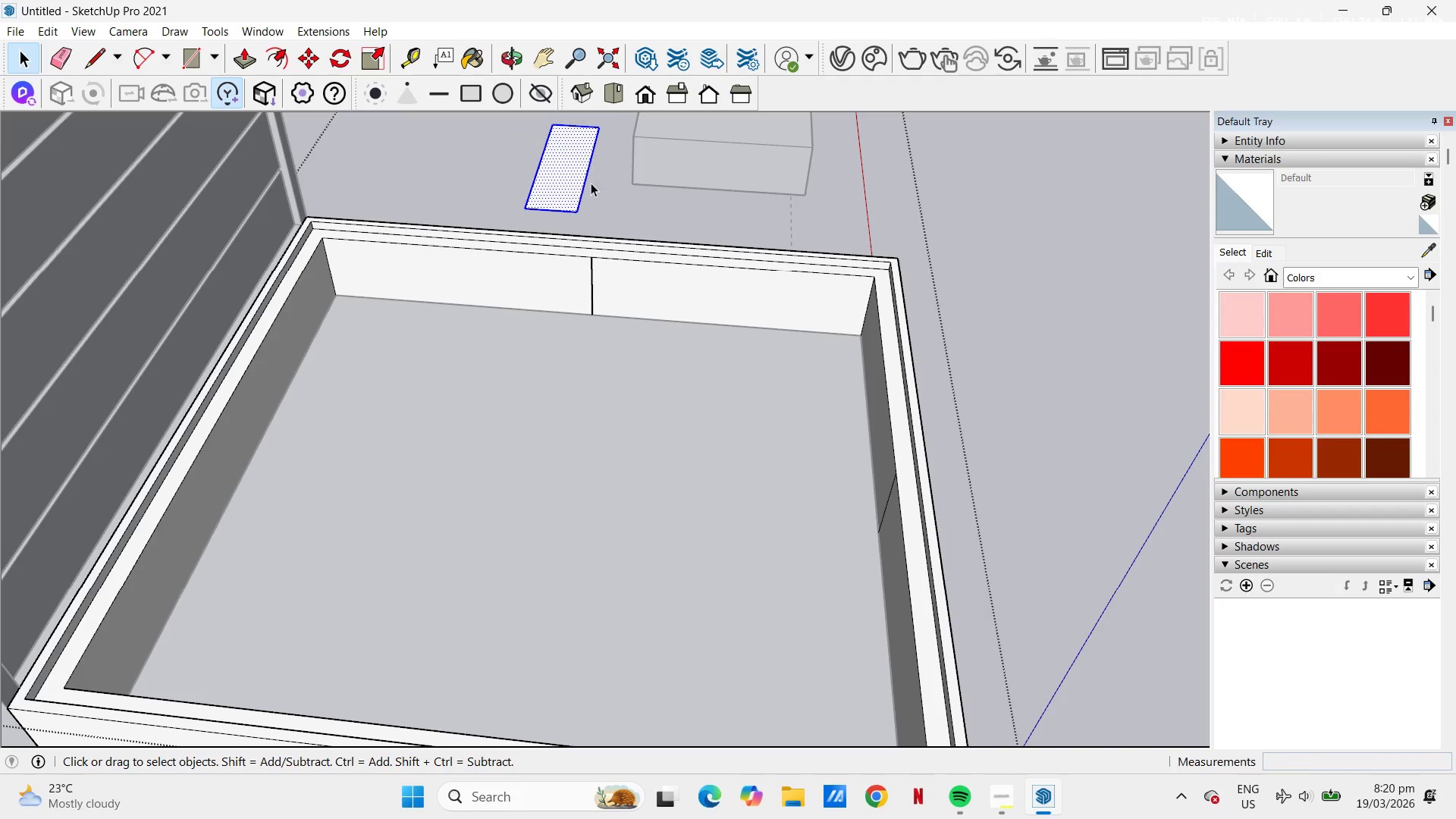 
right_click([591, 183])
 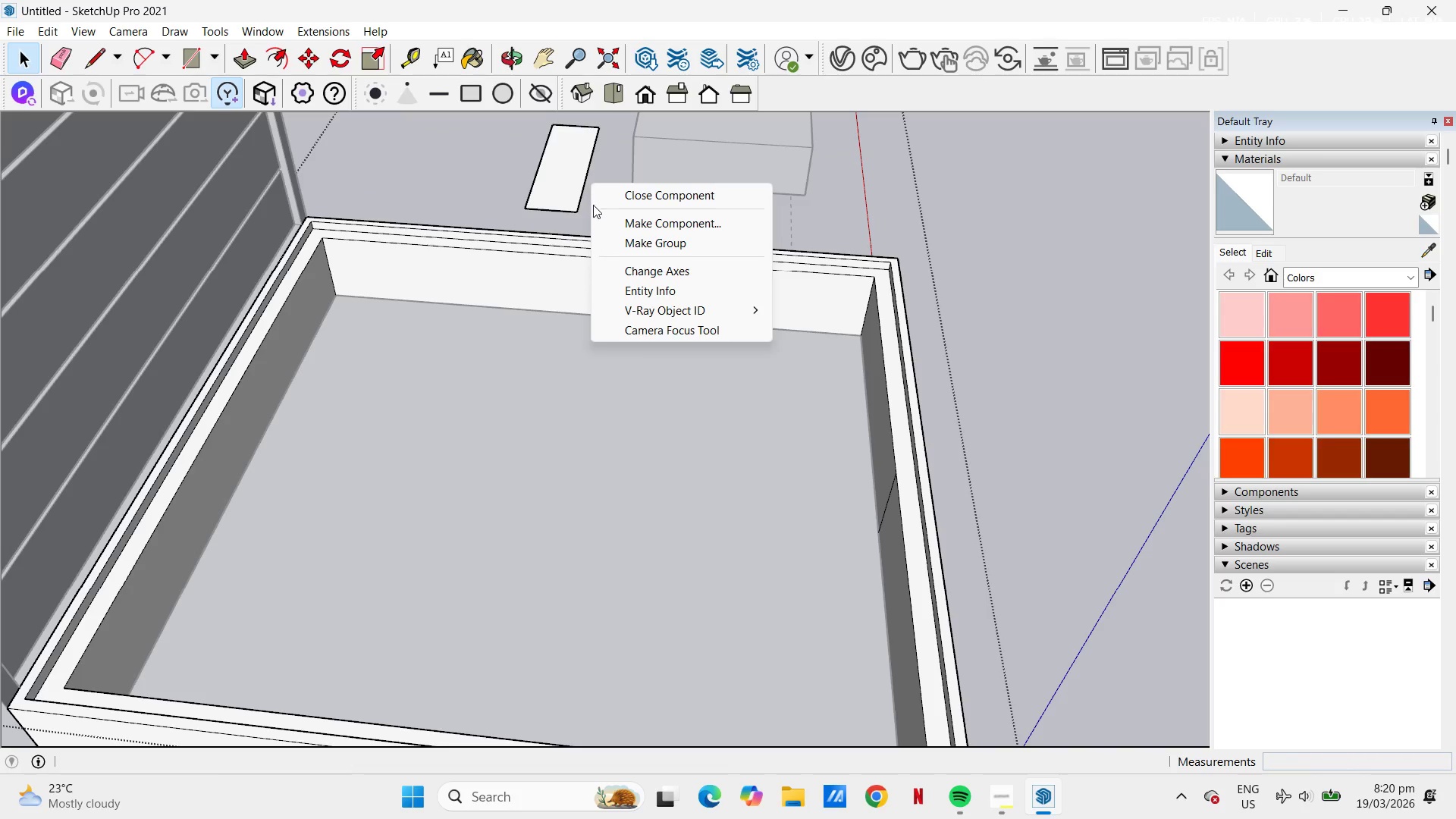 
left_click([579, 209])
 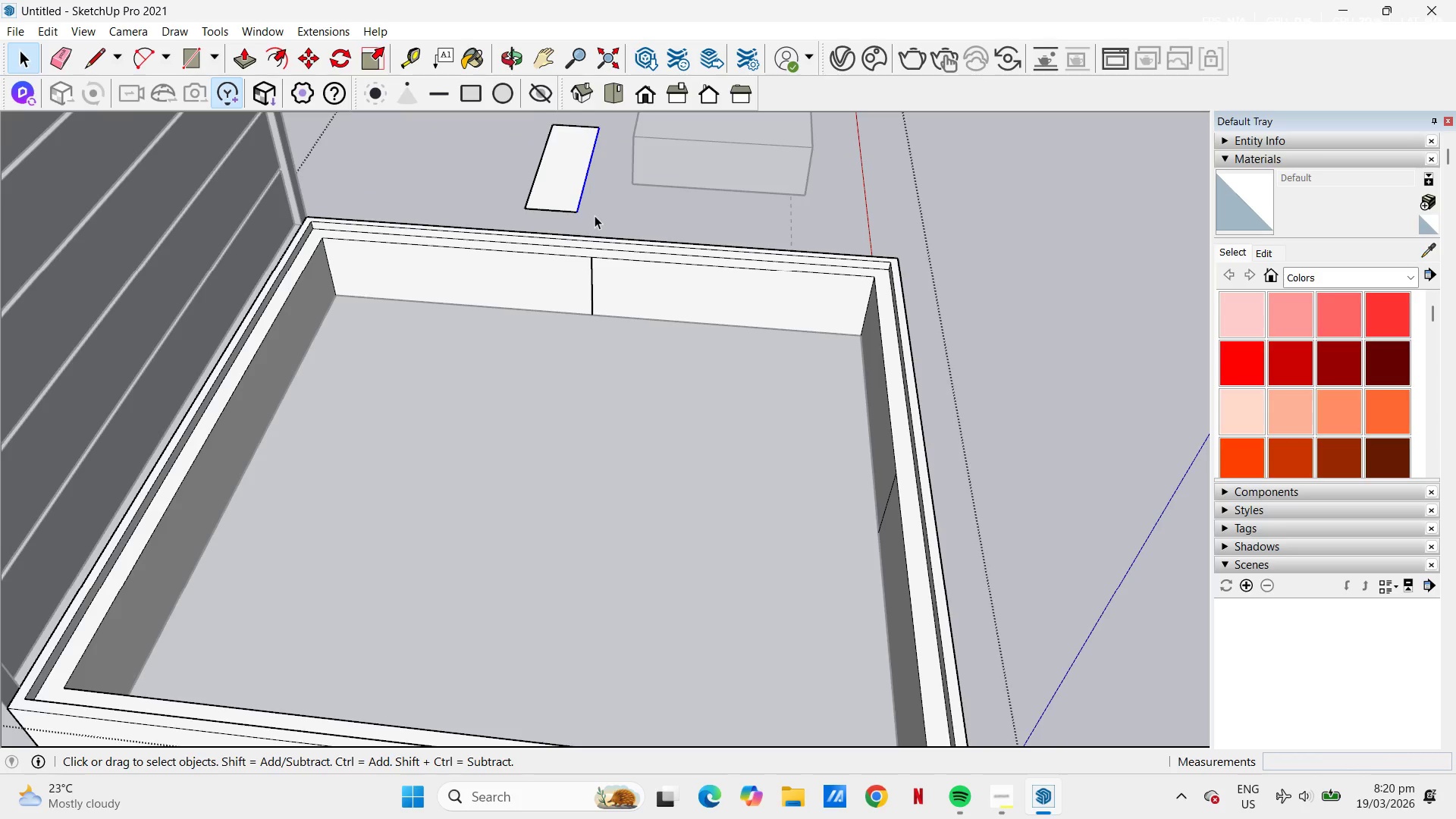 
left_click_drag(start_coordinate=[620, 140], to_coordinate=[513, 254])
 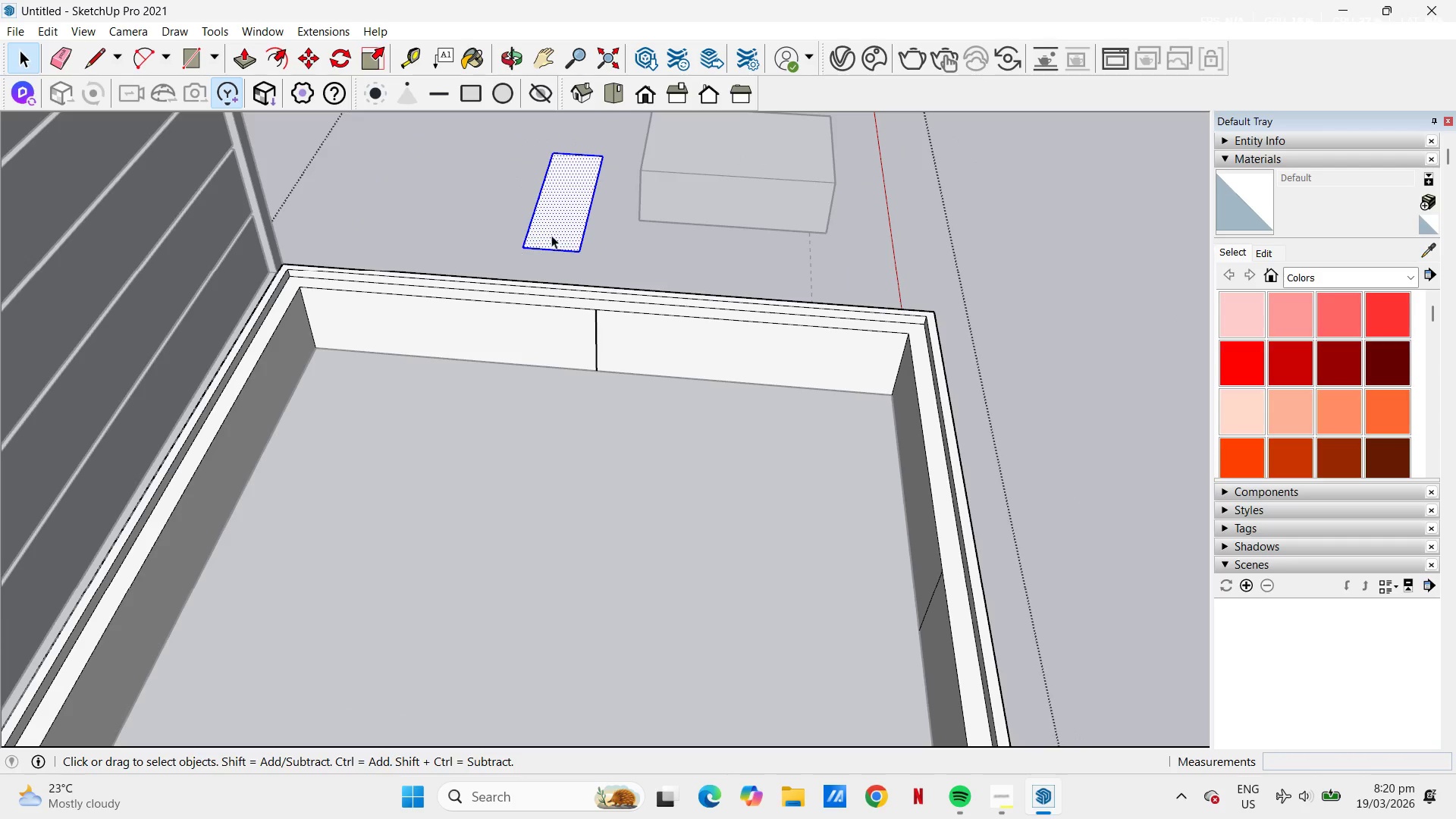 
scroll: coordinate [615, 143], scroll_direction: down, amount: 1.0
 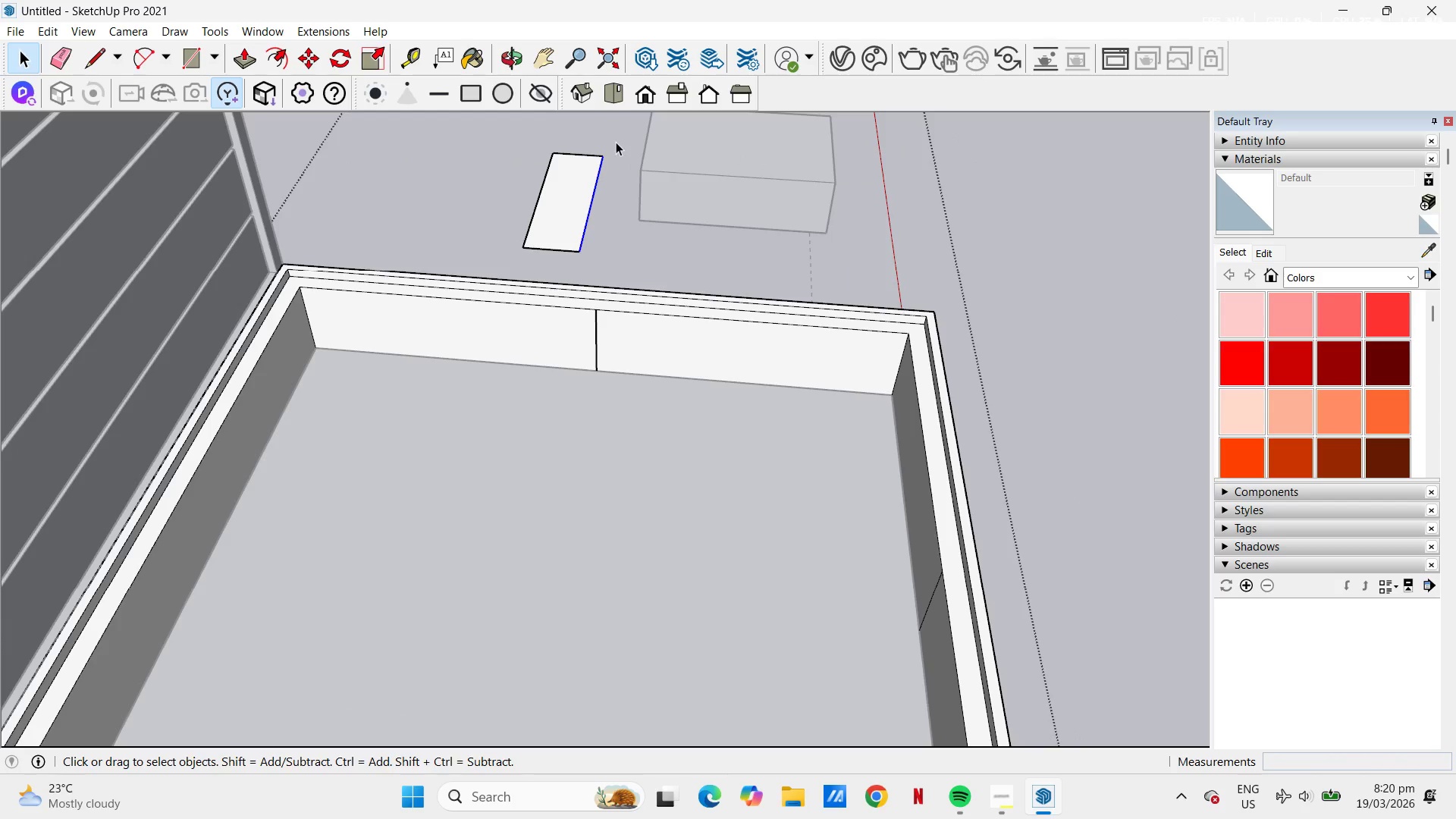 
right_click([552, 233])
 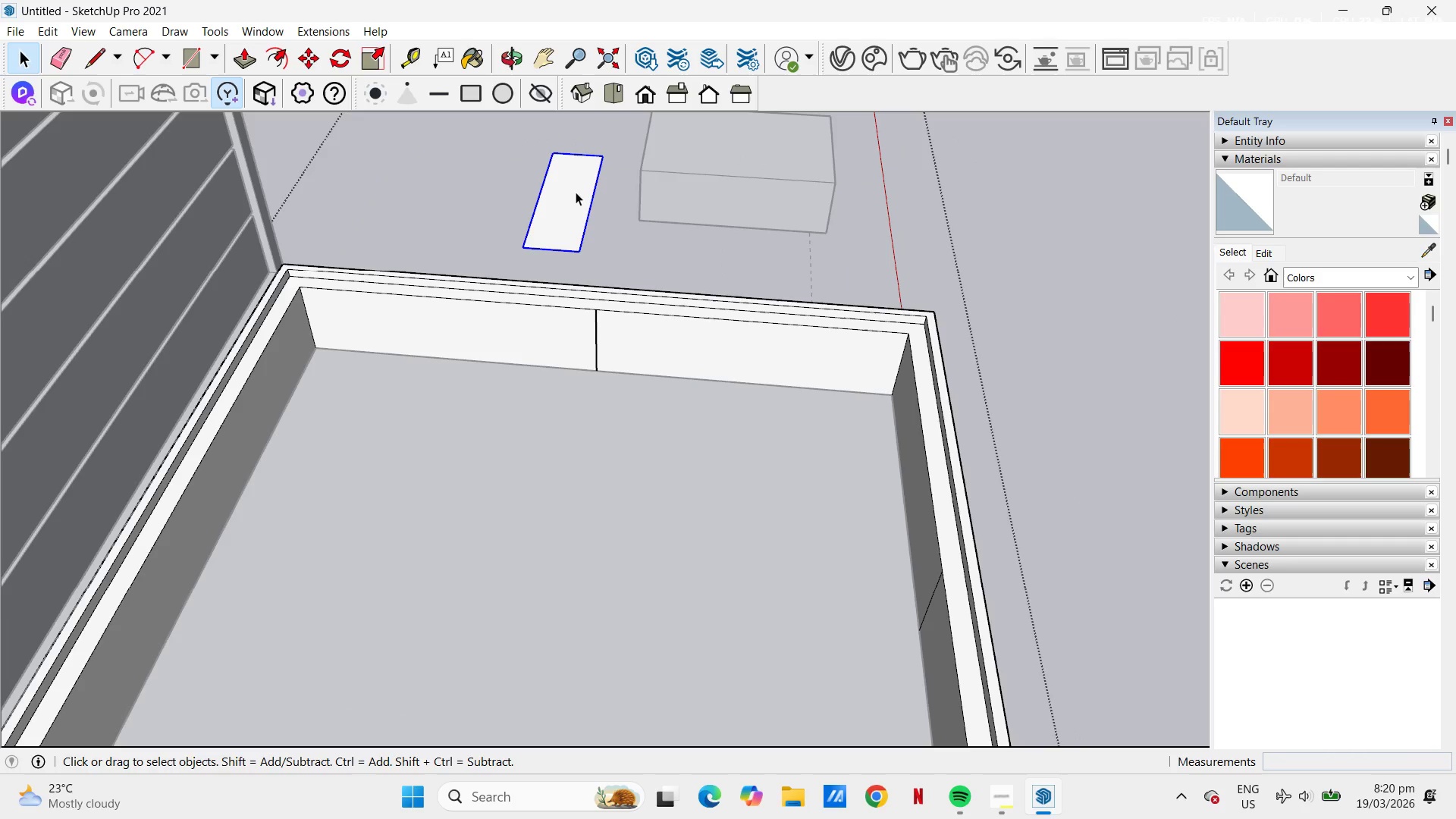 
key(M)
 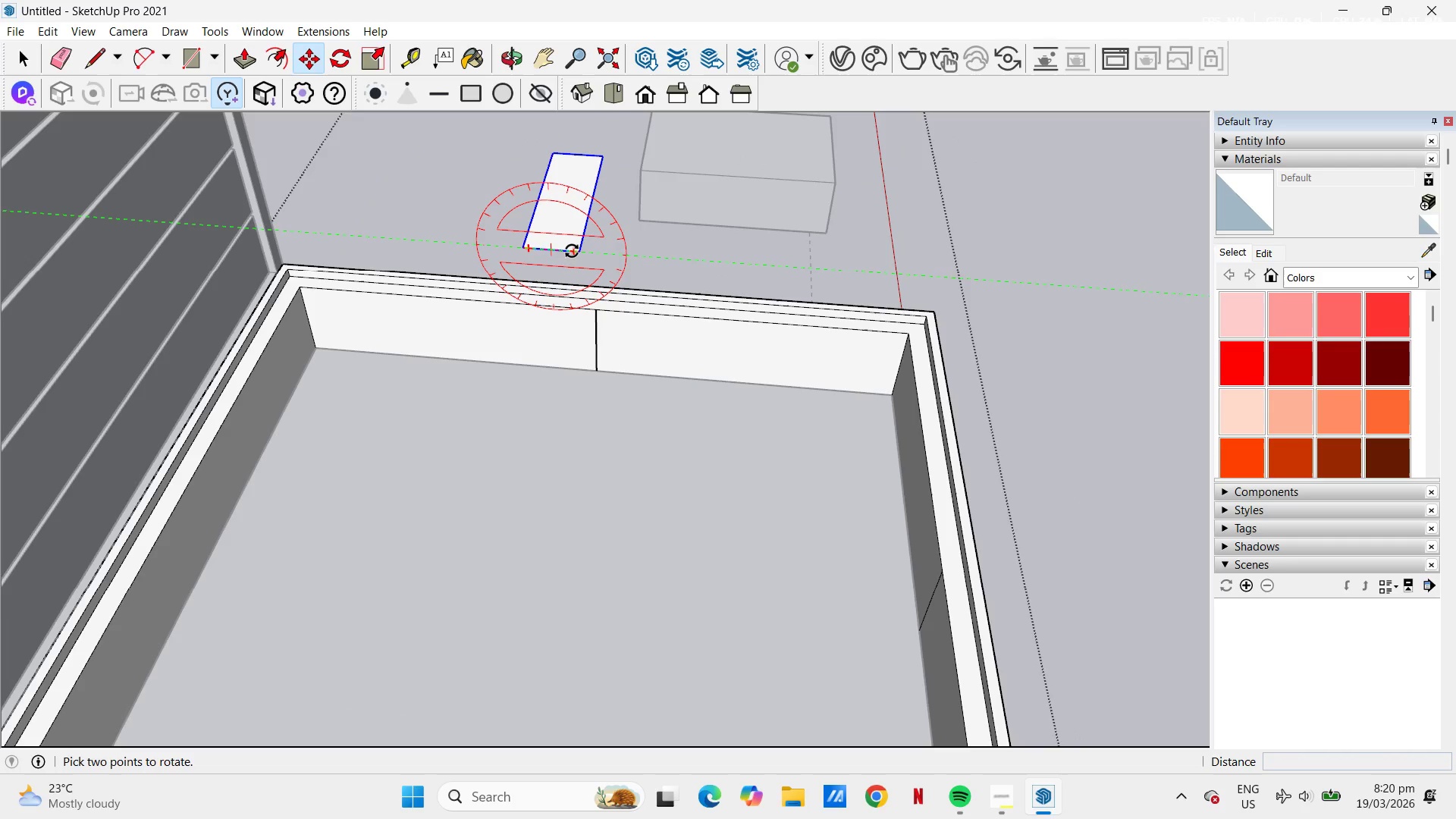 
left_click([572, 251])
 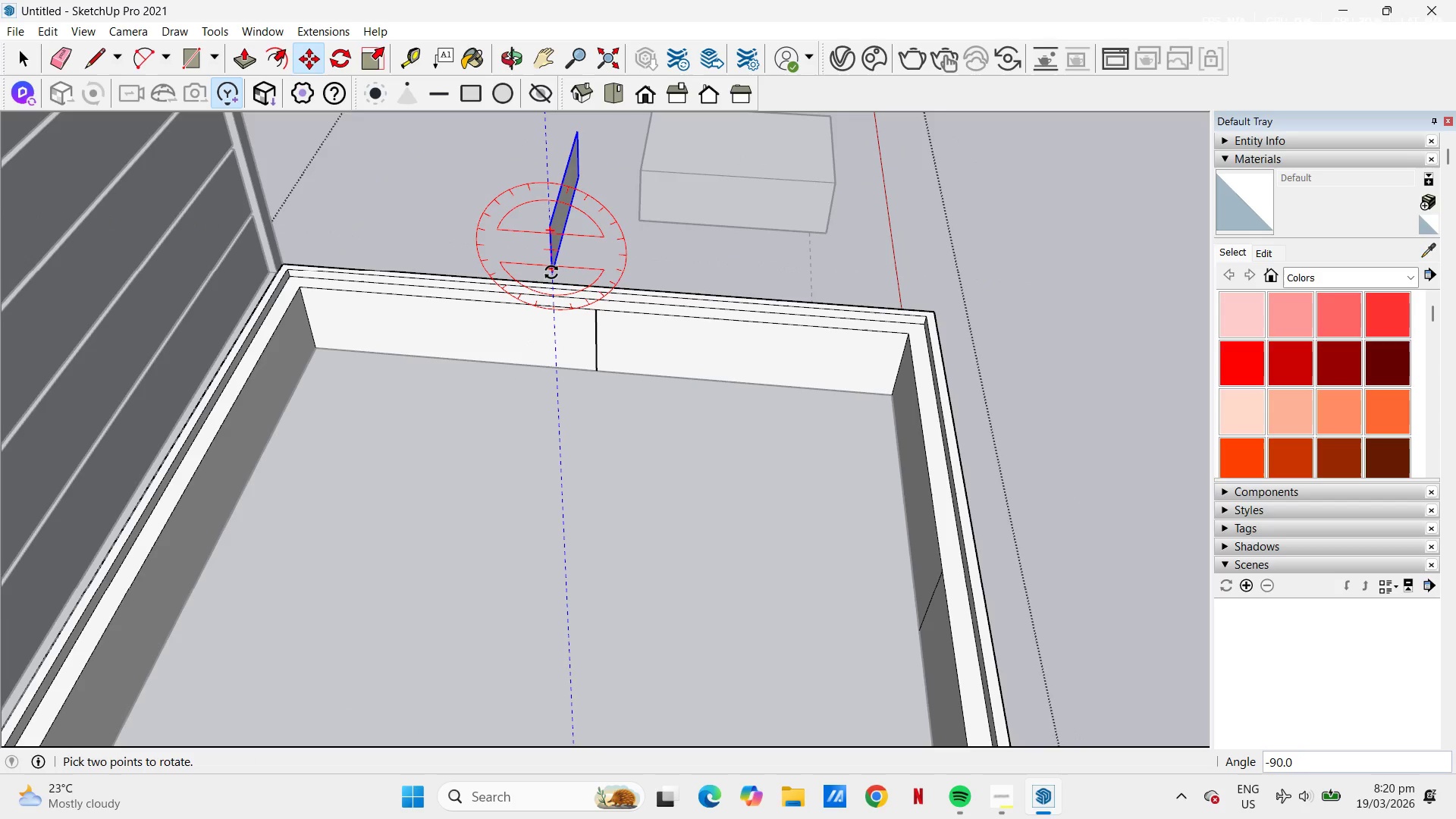 
left_click([551, 272])
 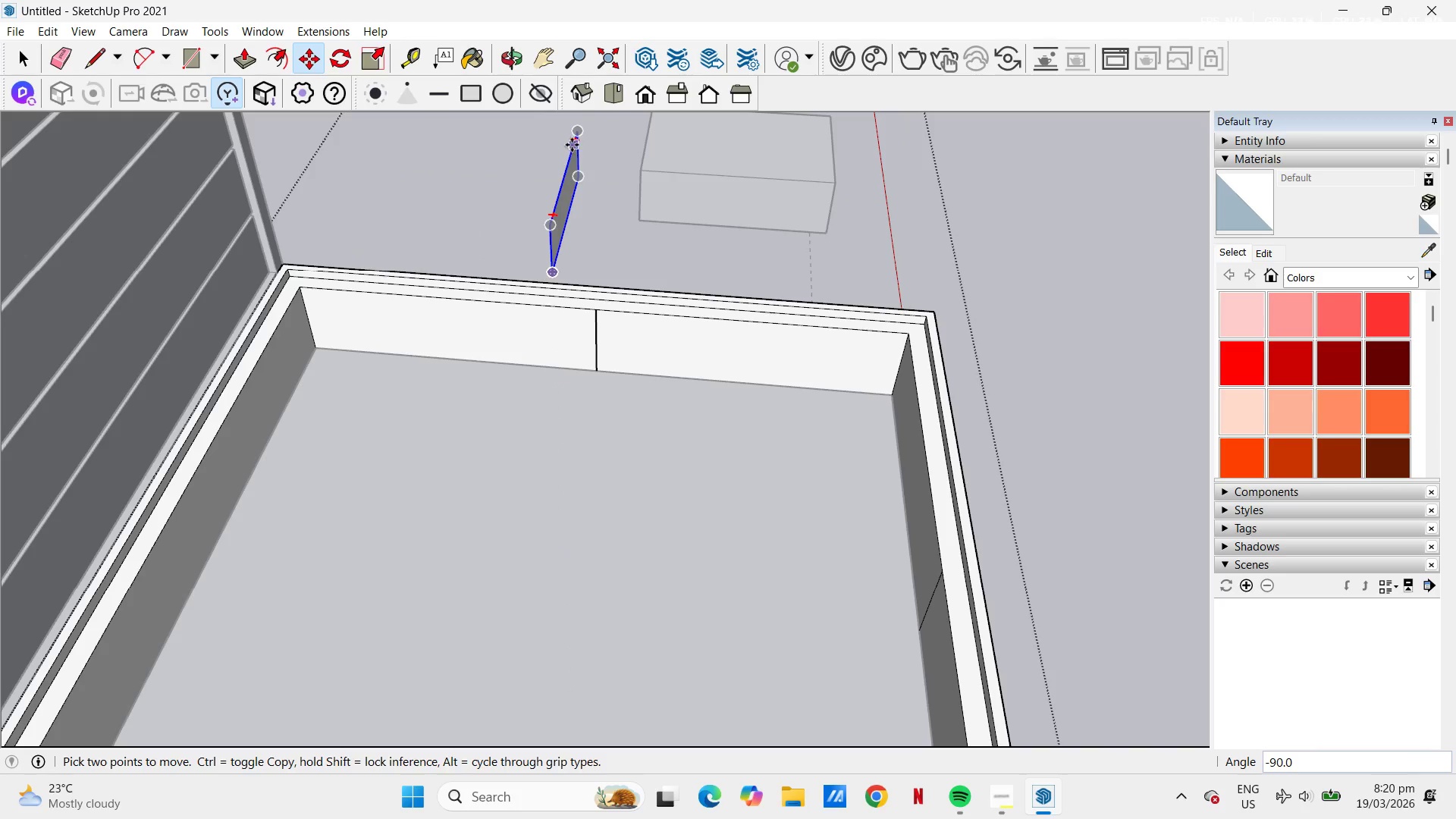 
left_click([573, 140])
 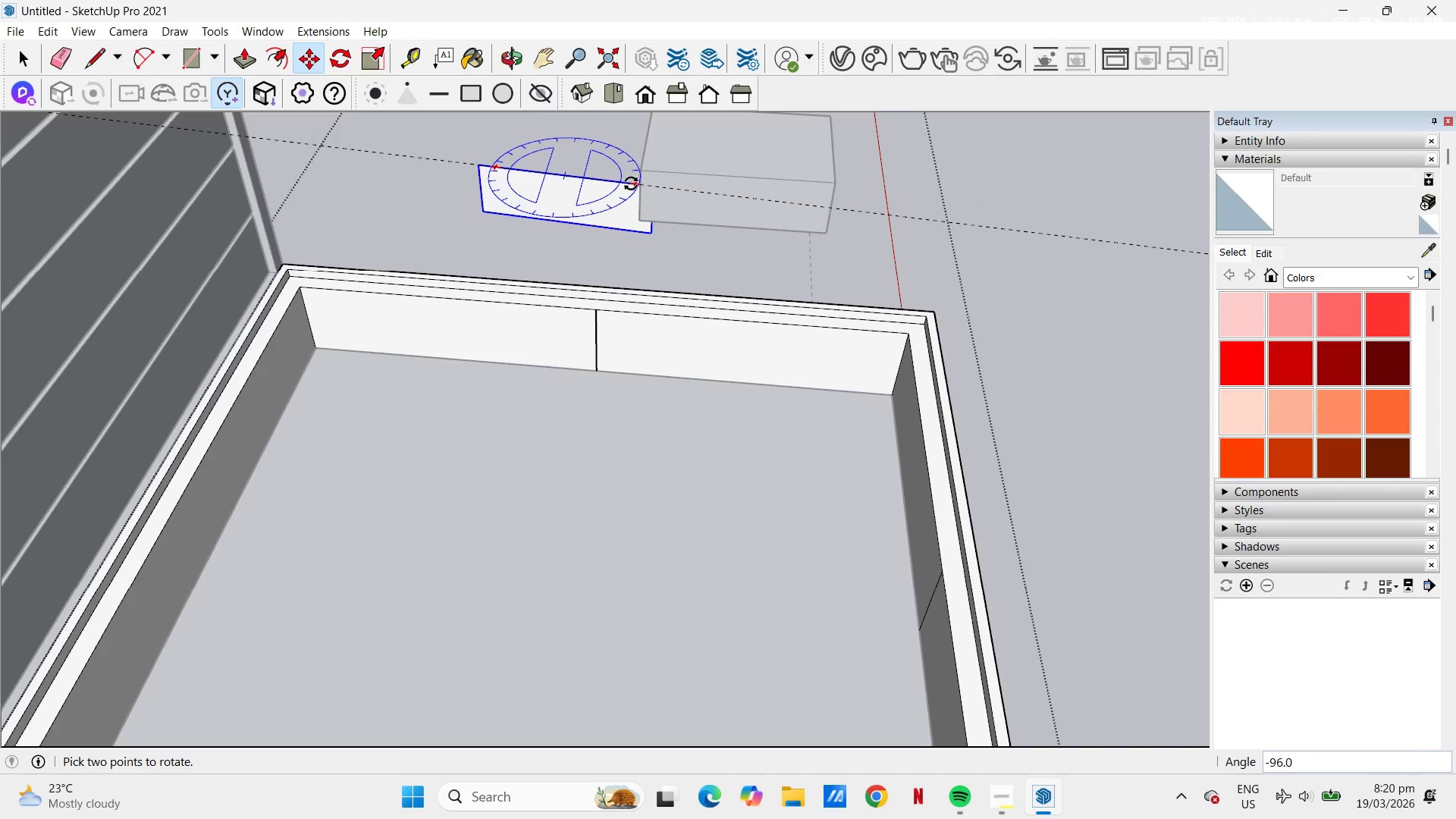 
left_click([631, 180])
 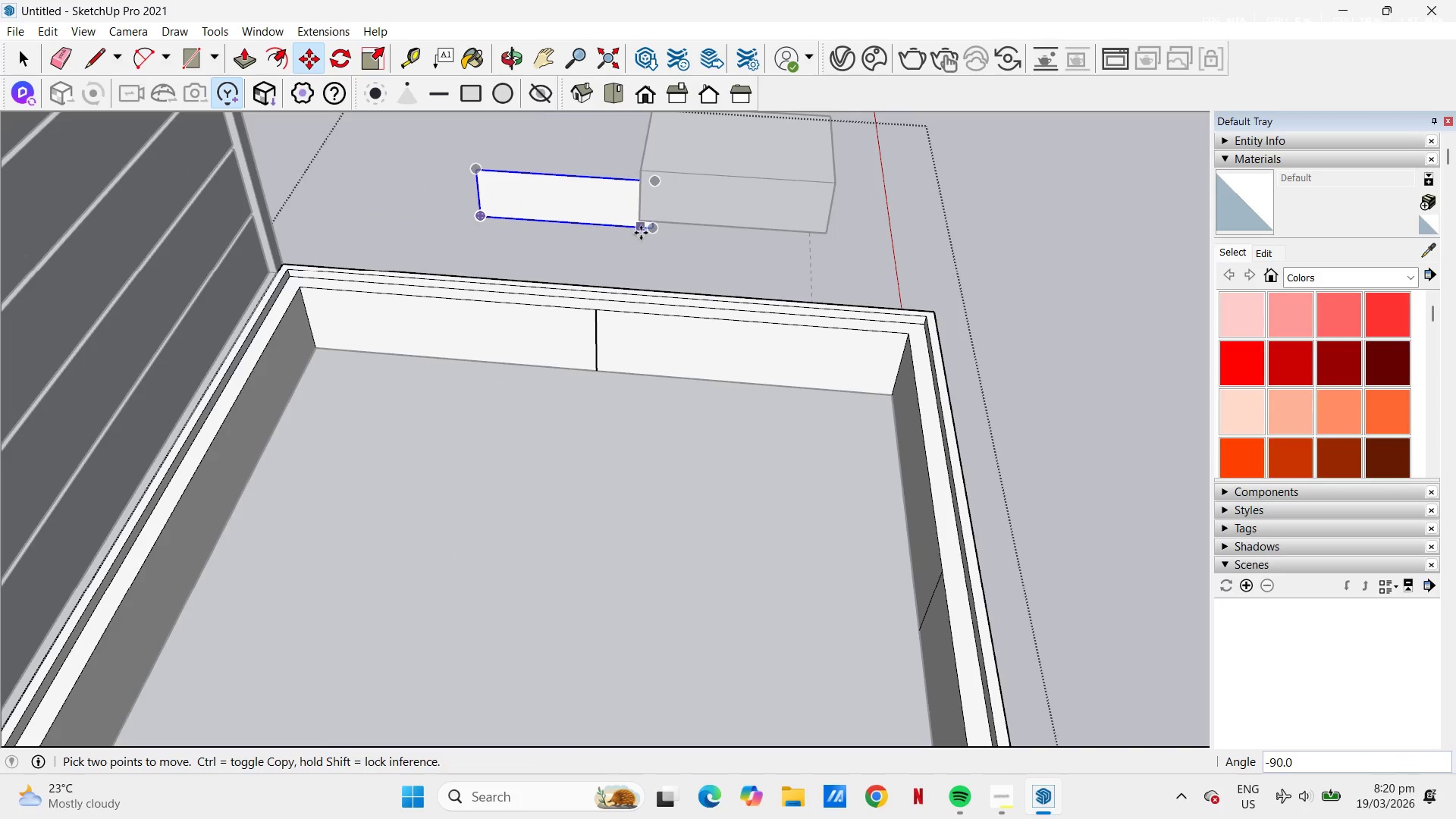 
left_click([654, 233])
 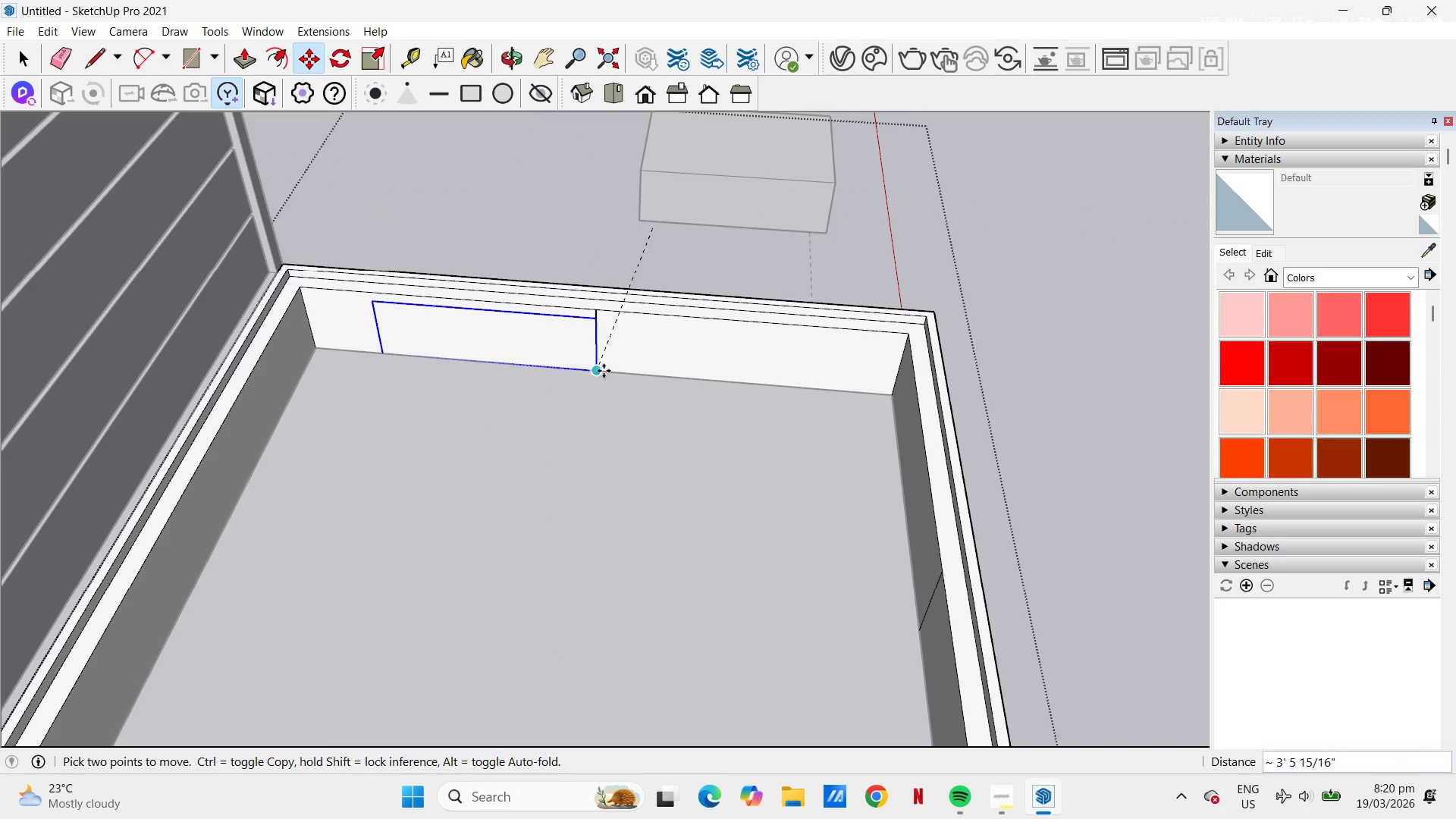 
left_click([602, 370])
 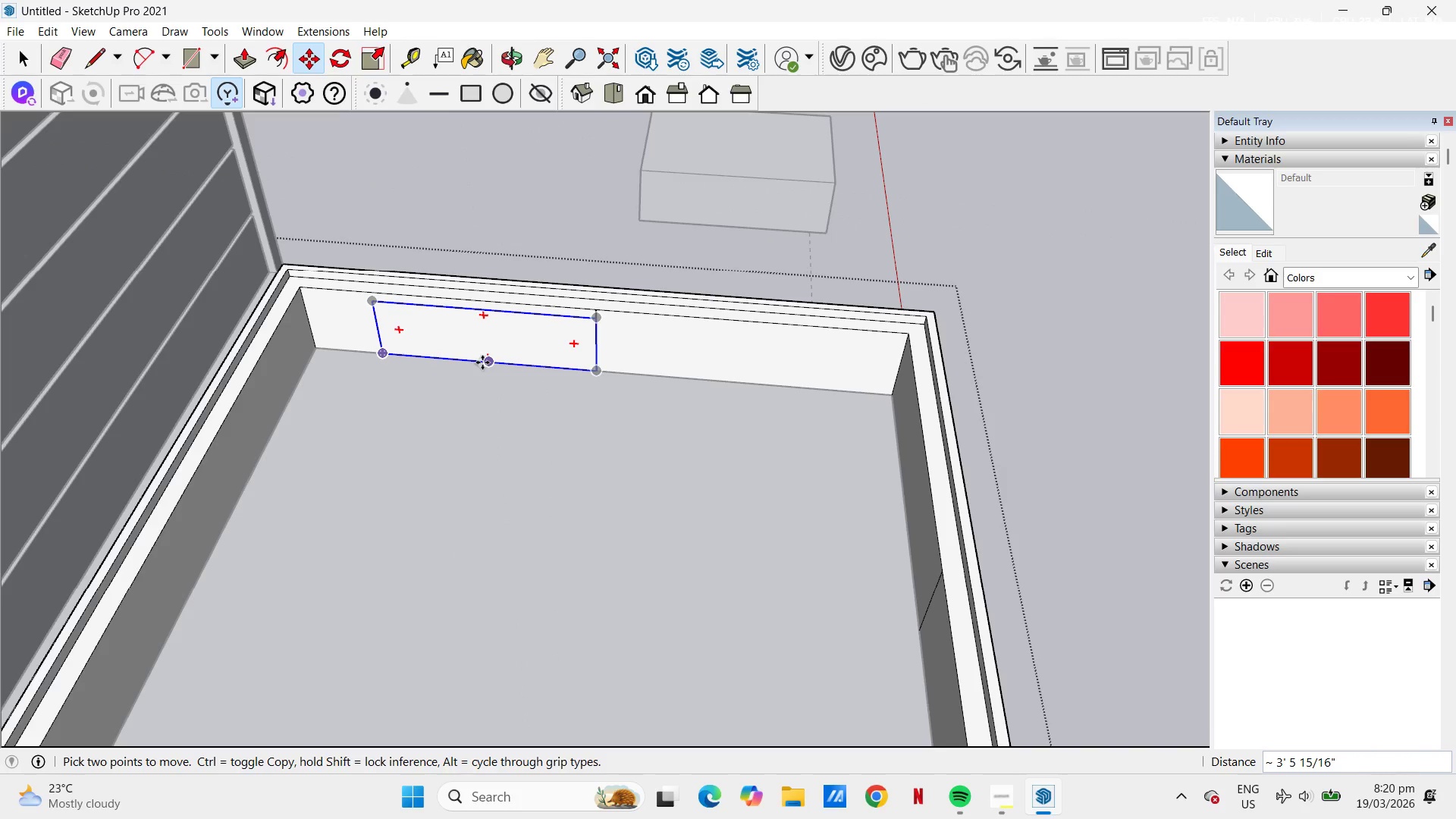 
wait(8.66)
 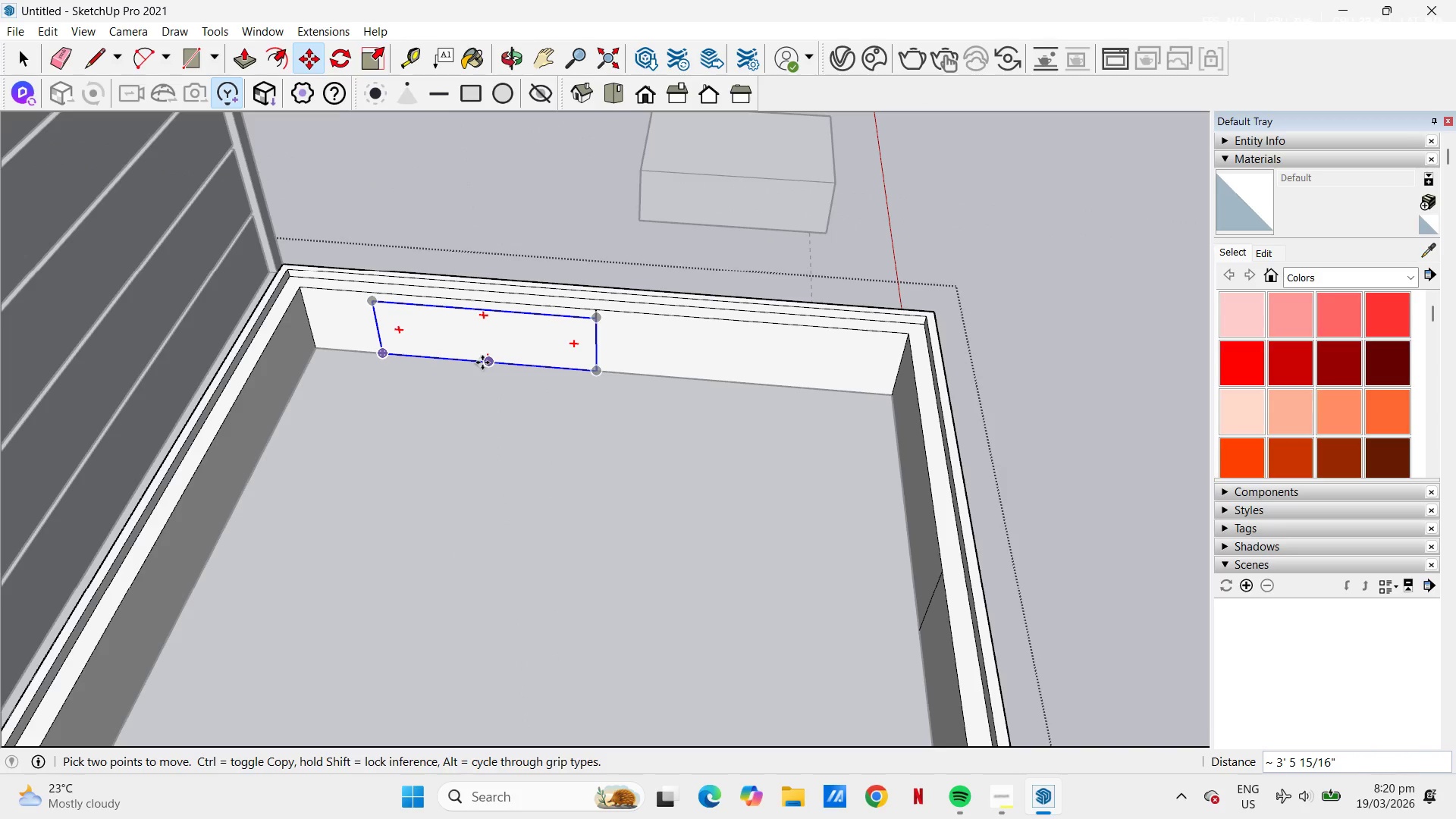 
left_click([488, 363])
 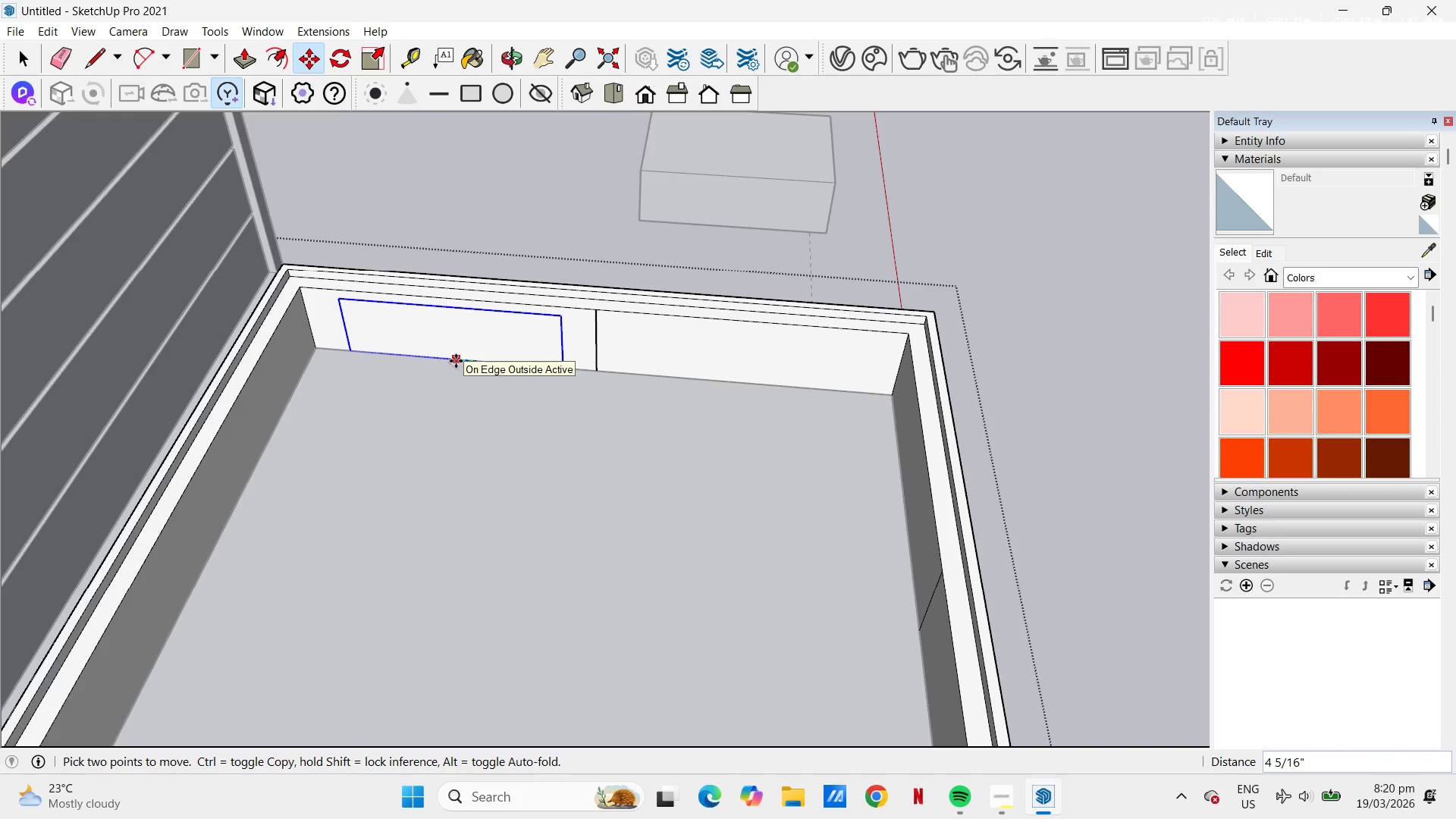 
key(Numpad3)
 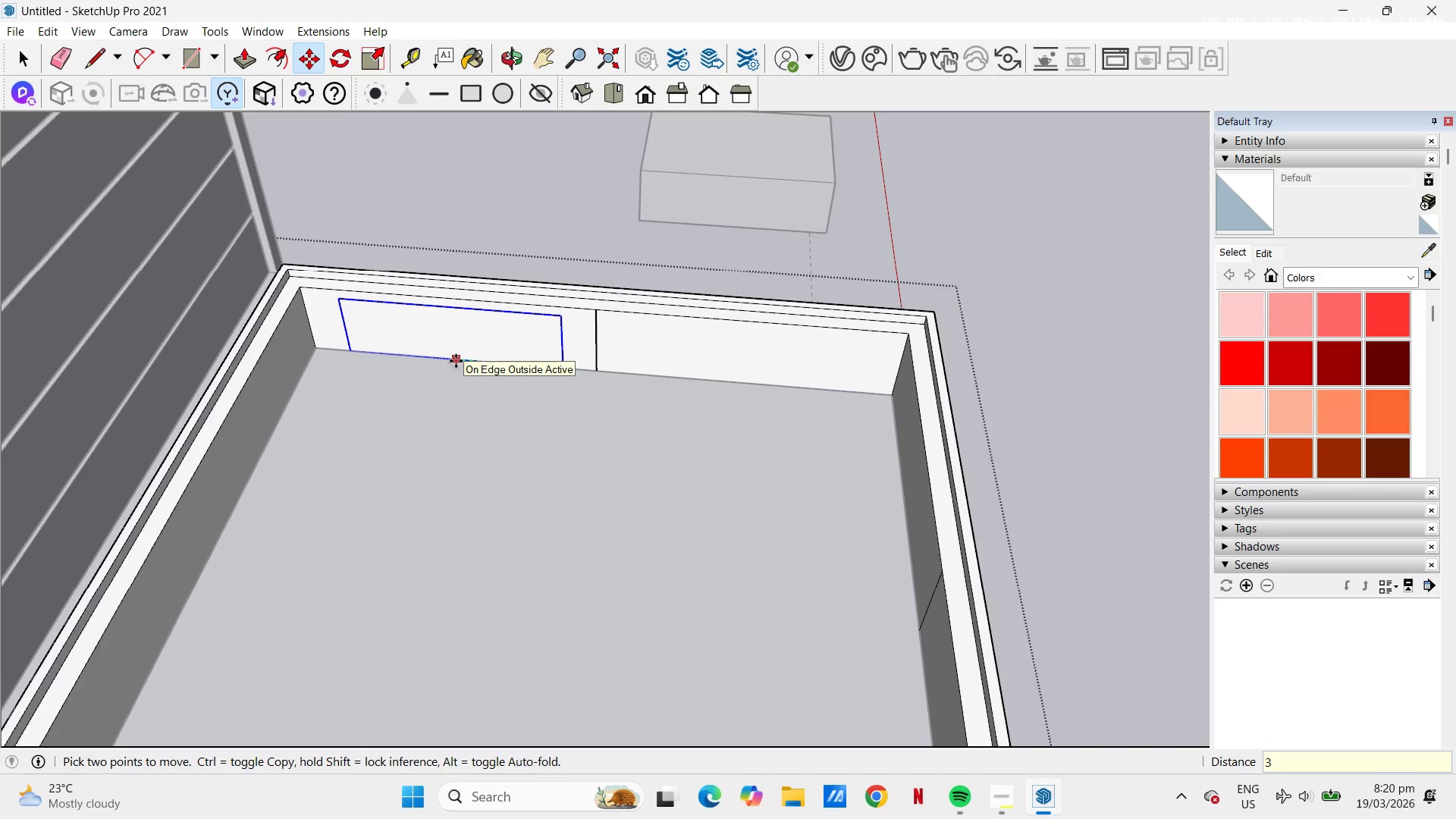 
key(NumpadEnter)
 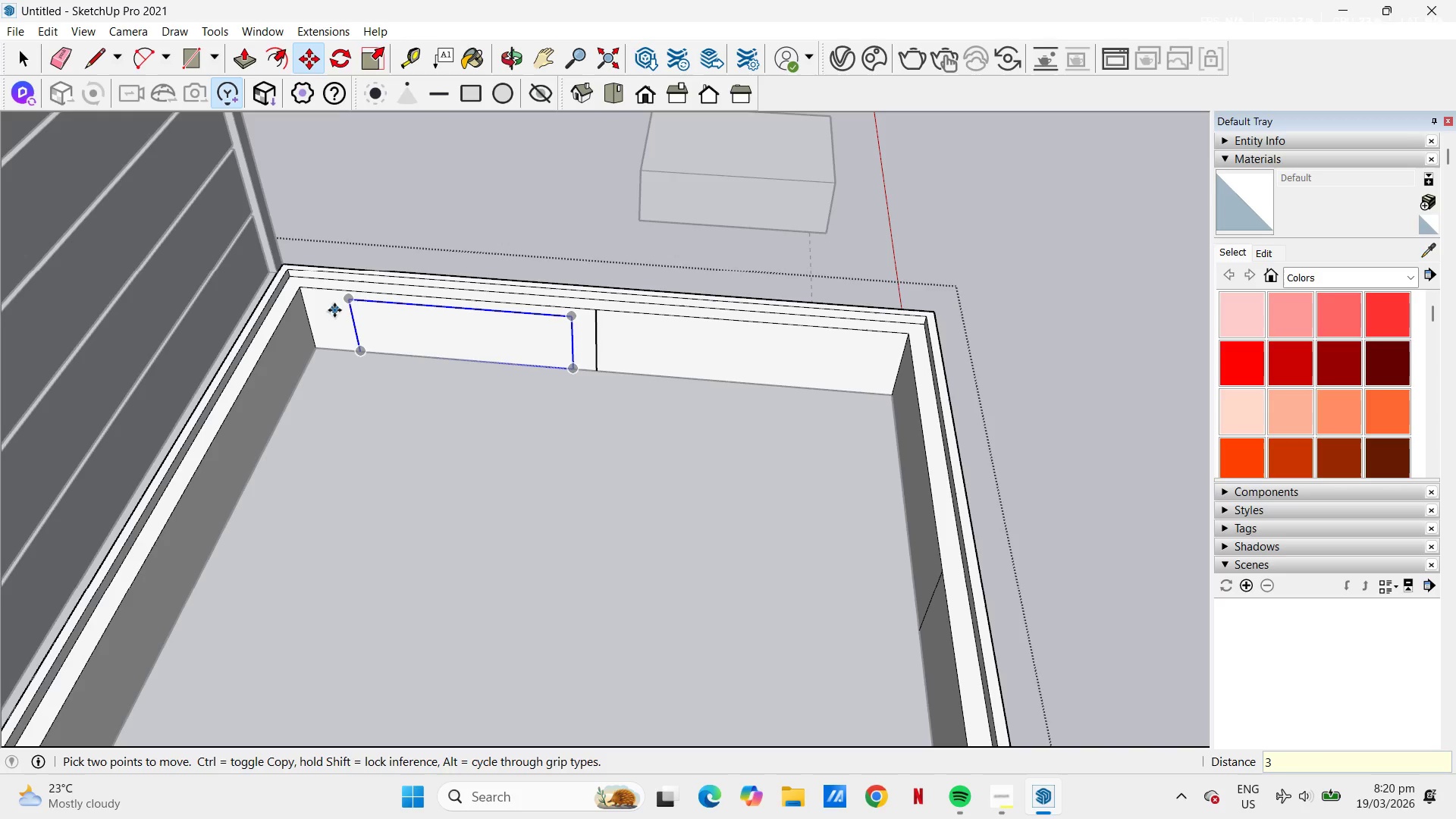 
key(T)
 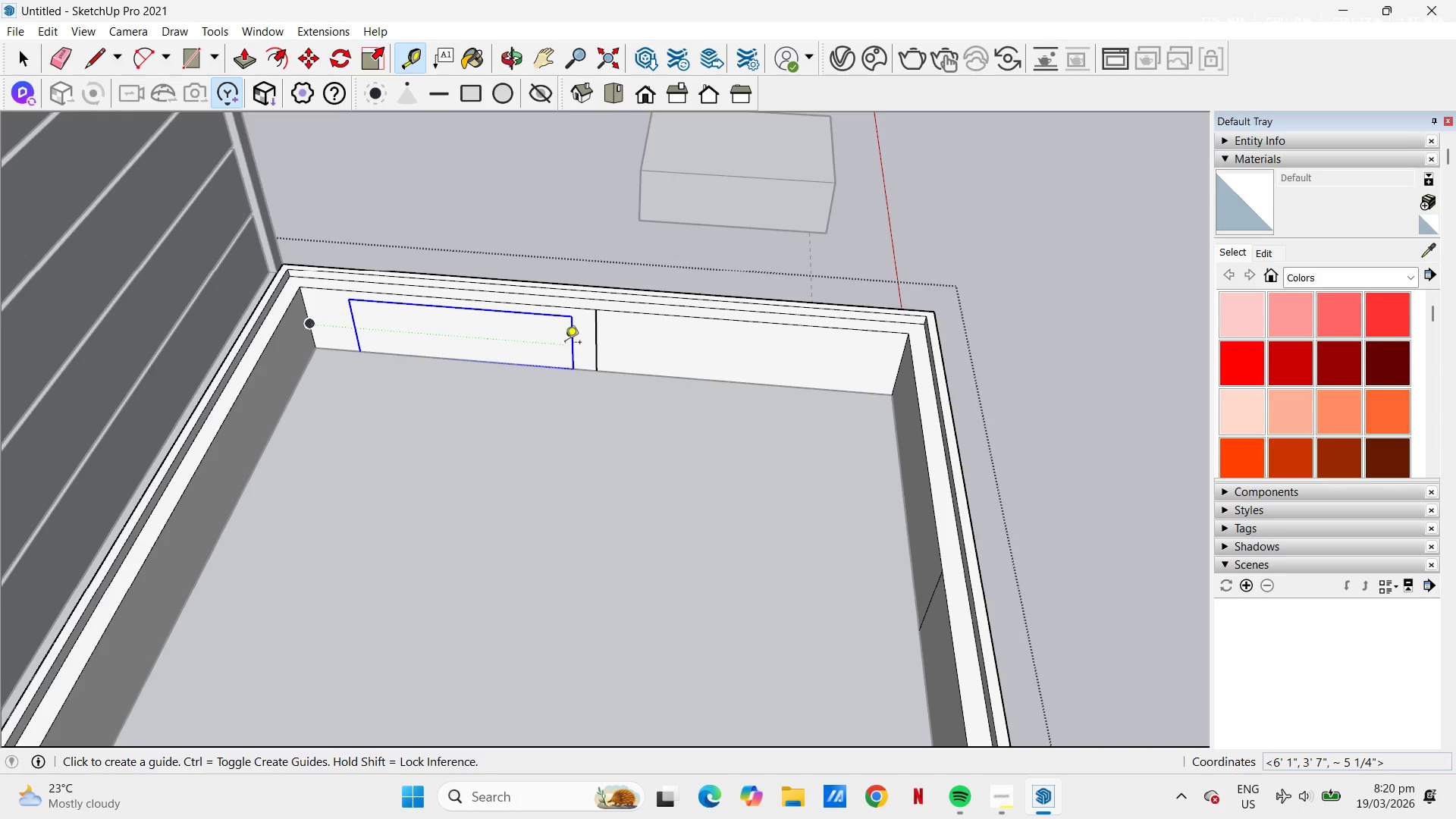 
left_click([592, 344])
 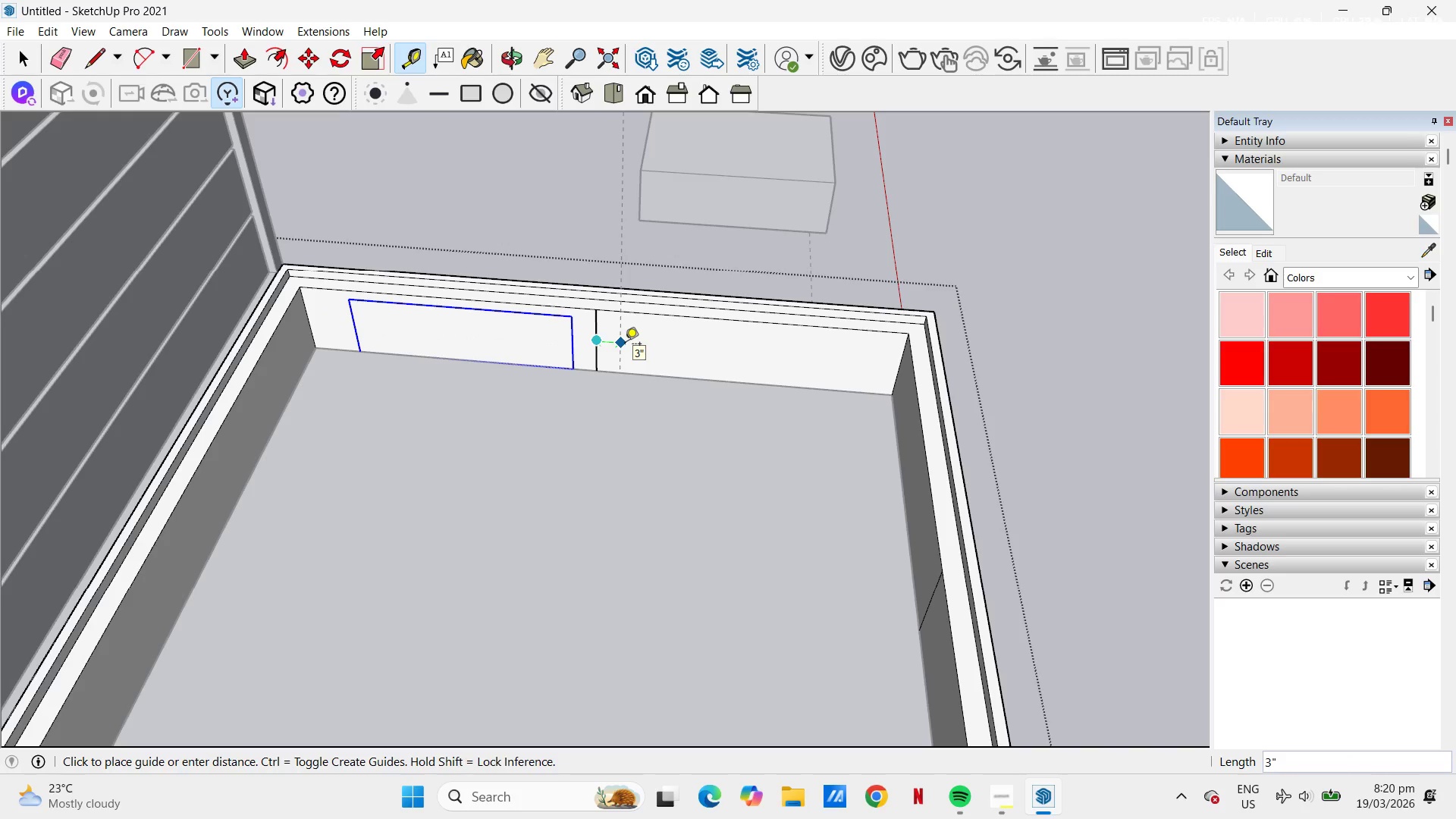 
key(Numpad3)
 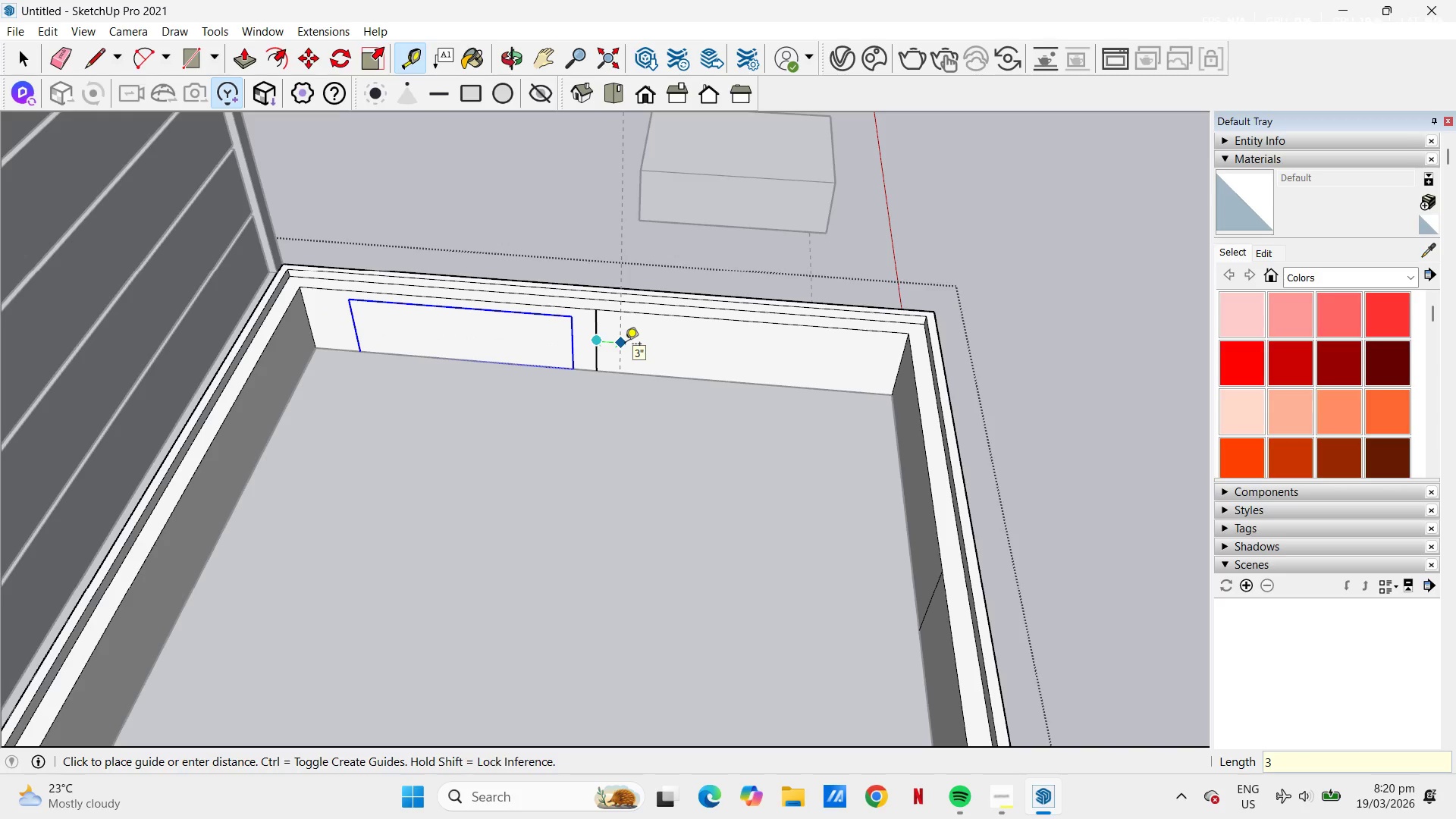 
key(NumpadEnter)
 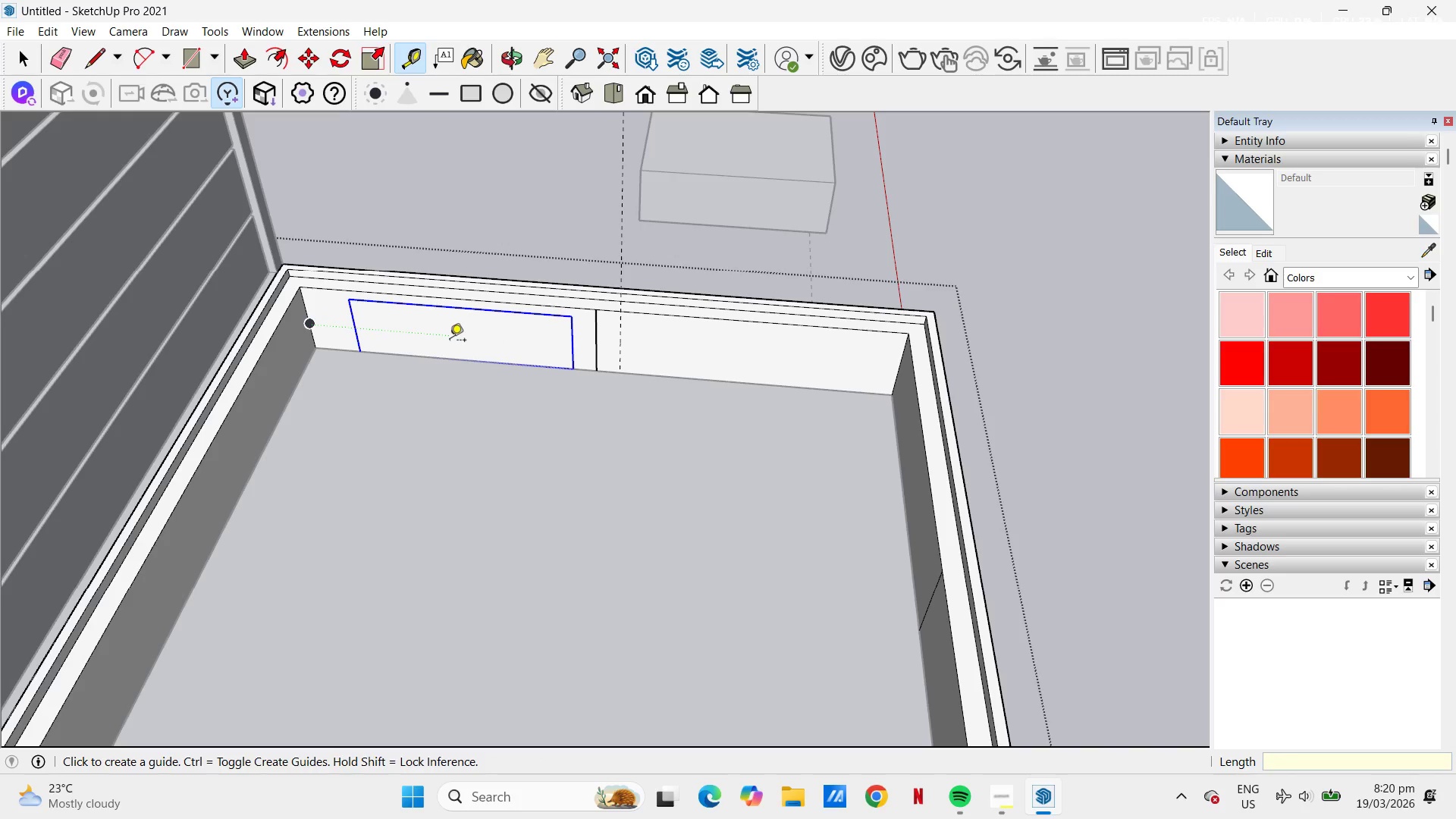 
key(M)
 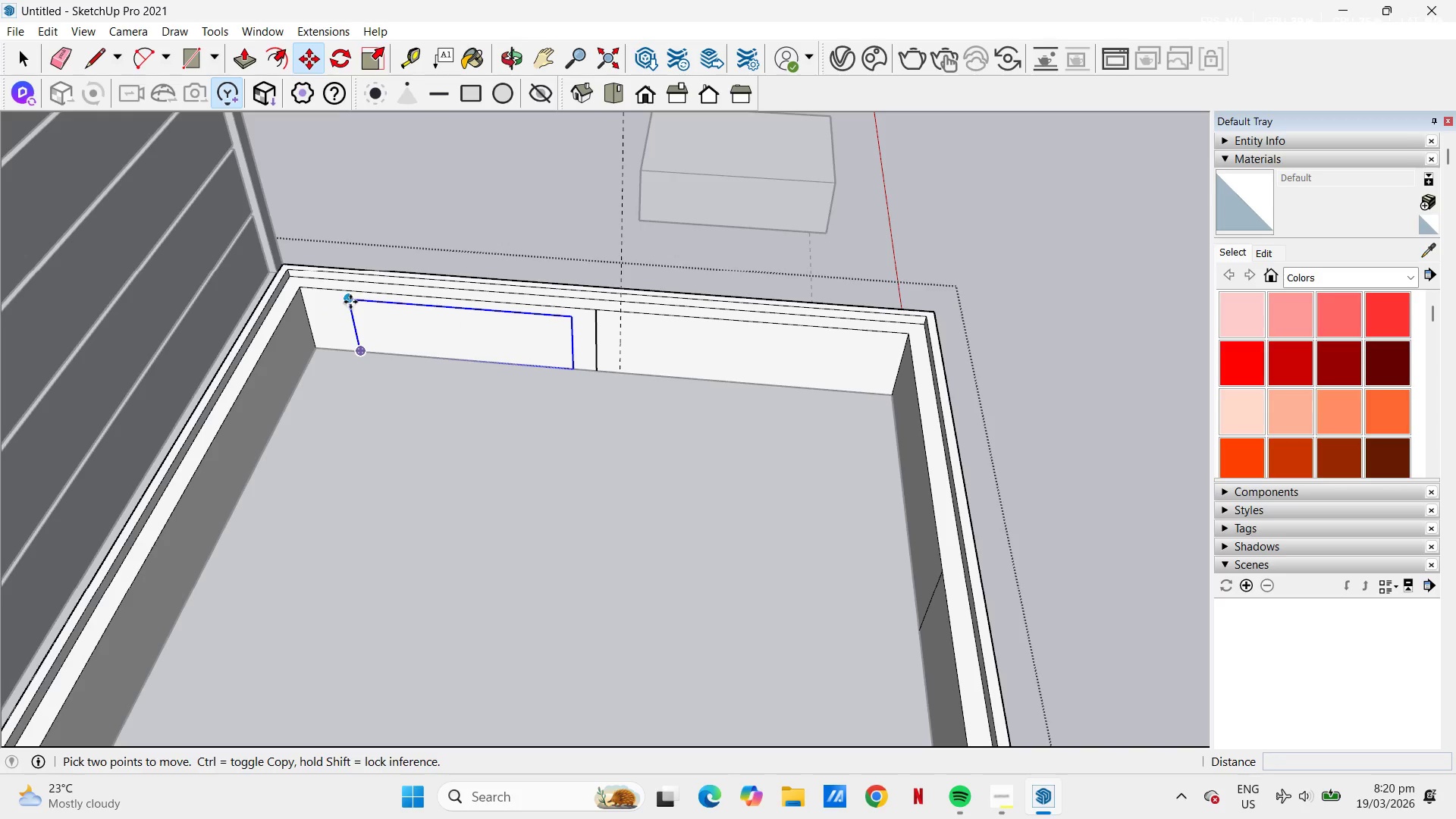 
left_click([349, 301])
 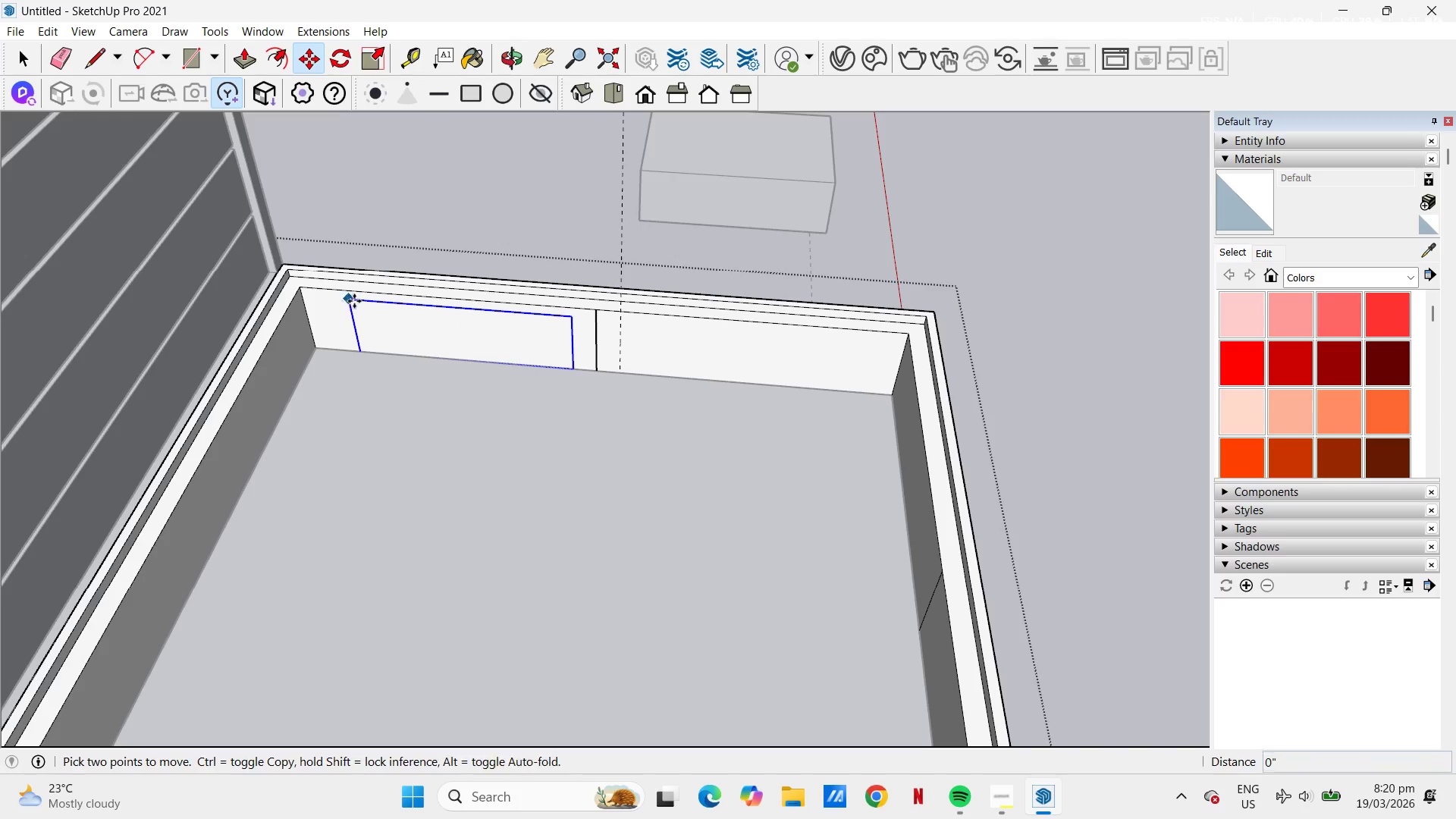 
hold_key(key=ControlLeft, duration=2.3)
 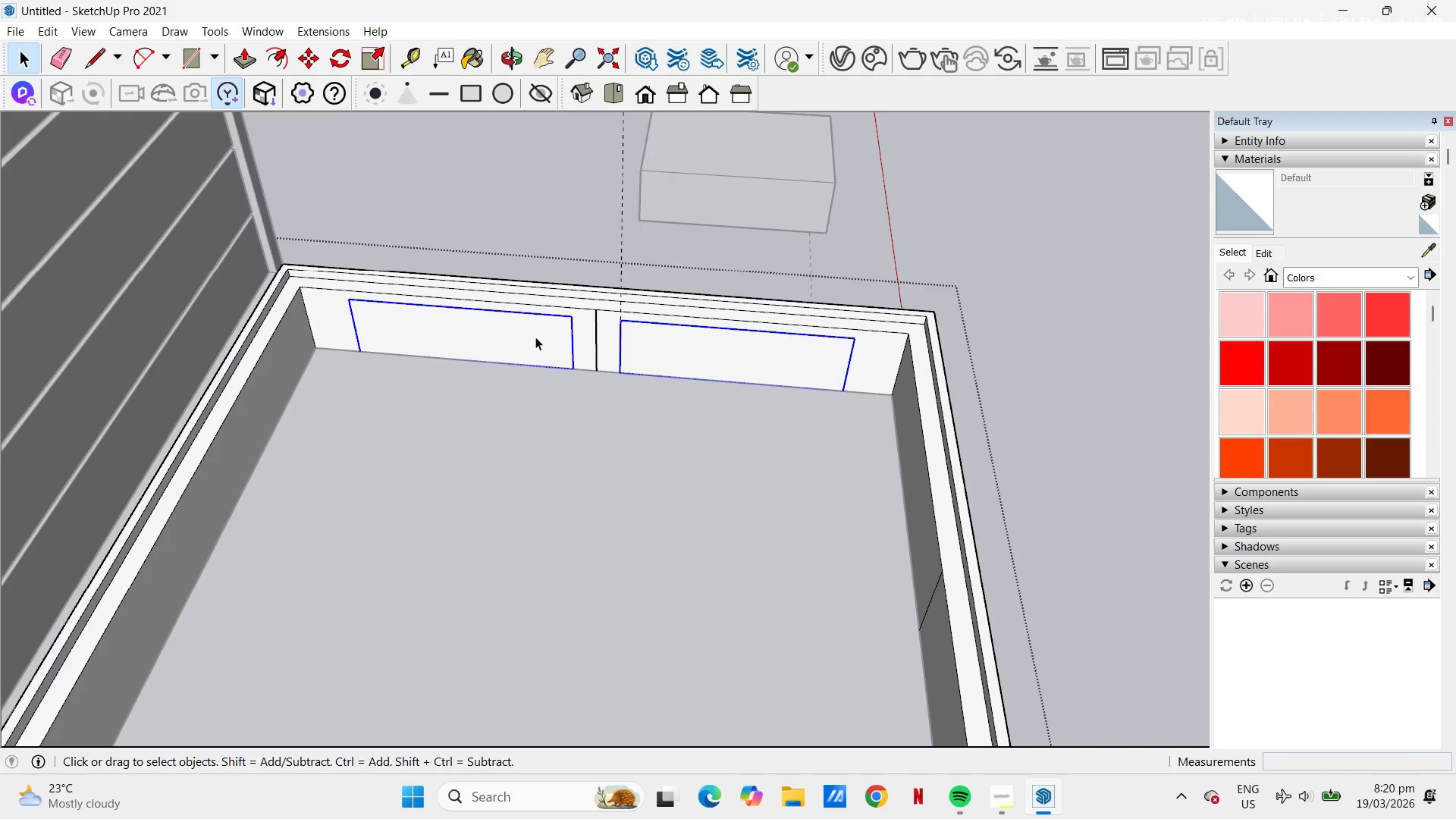 
key(Space)
 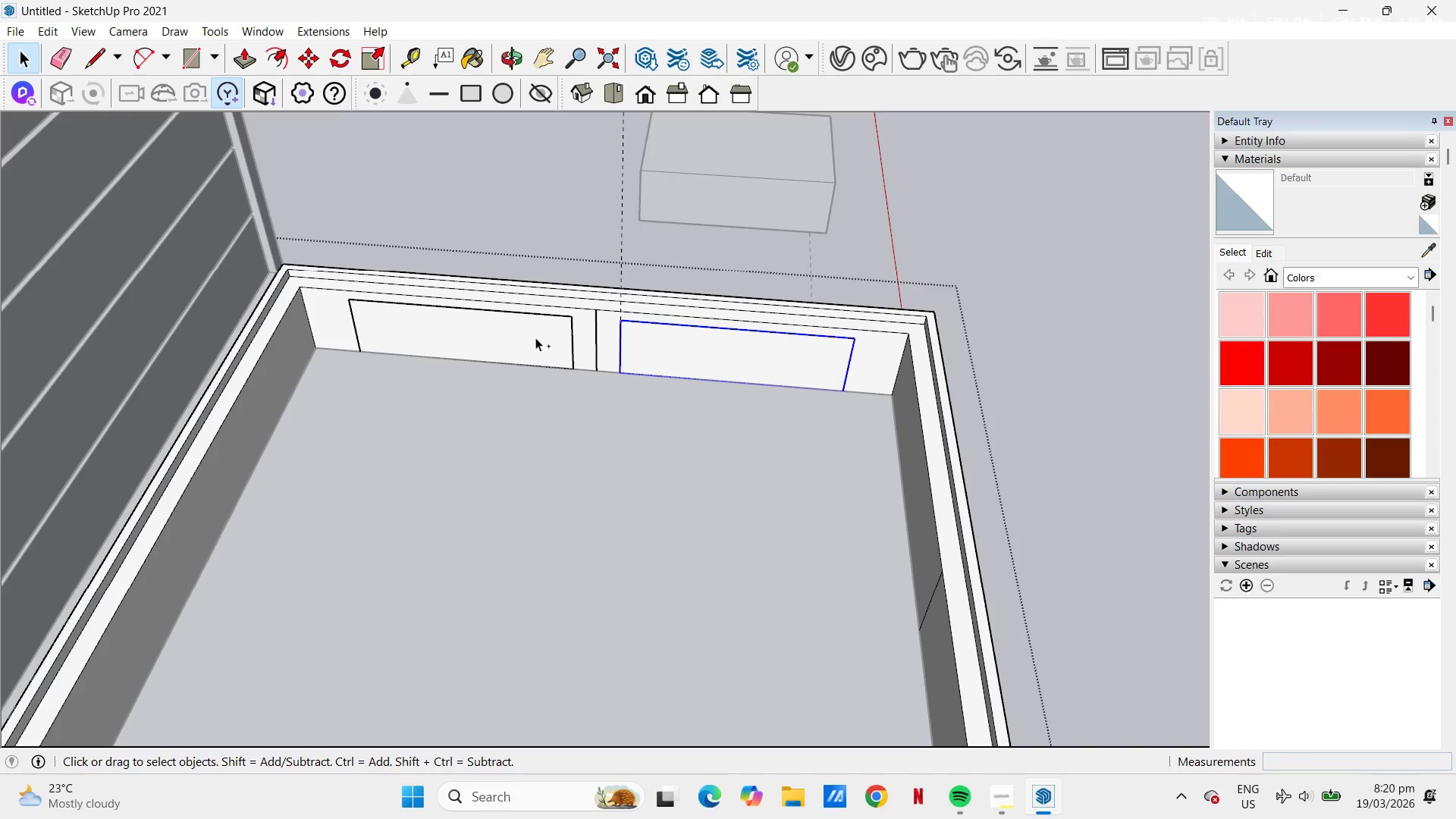 
right_click([535, 337])
 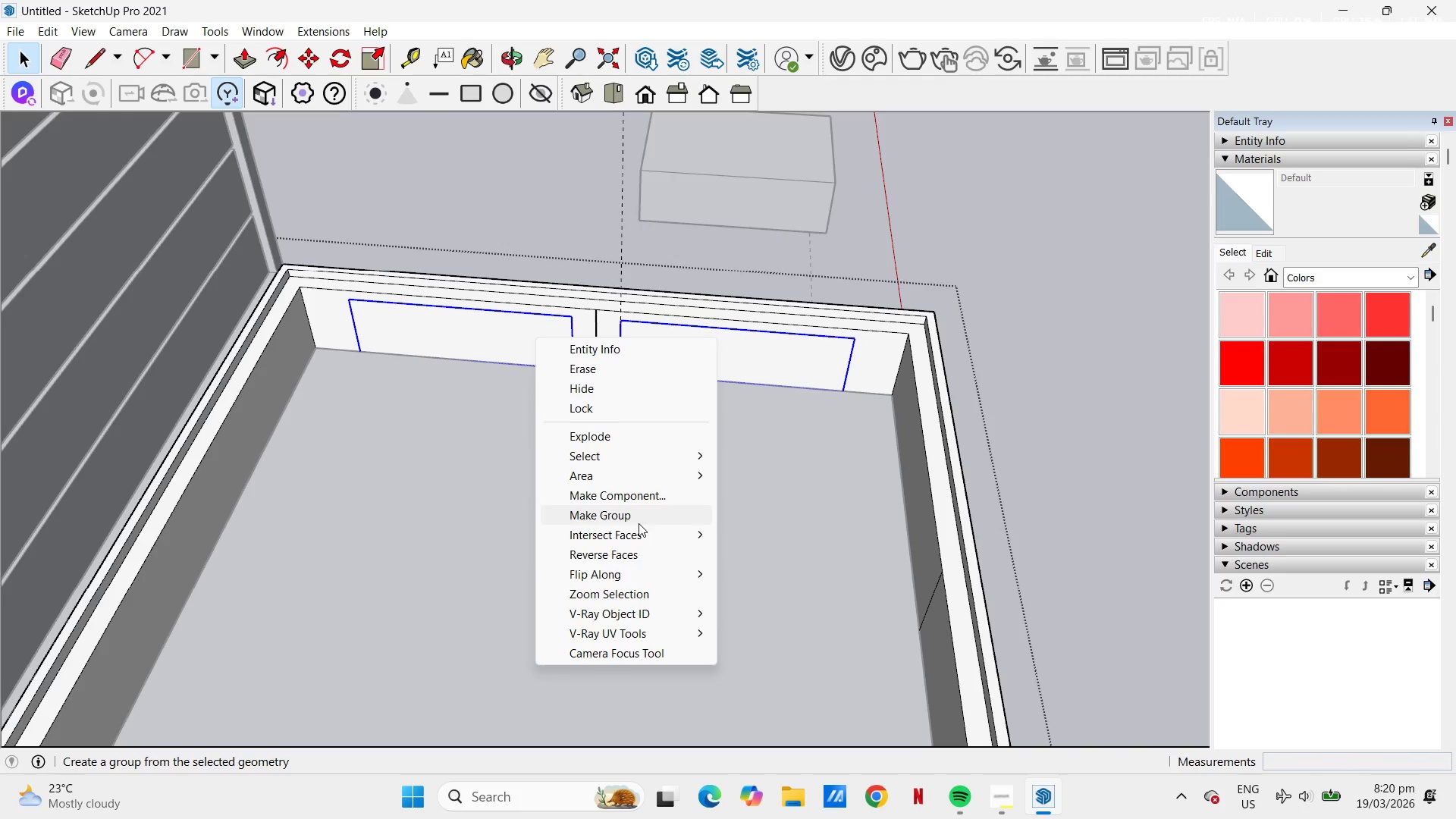 
wait(11.16)
 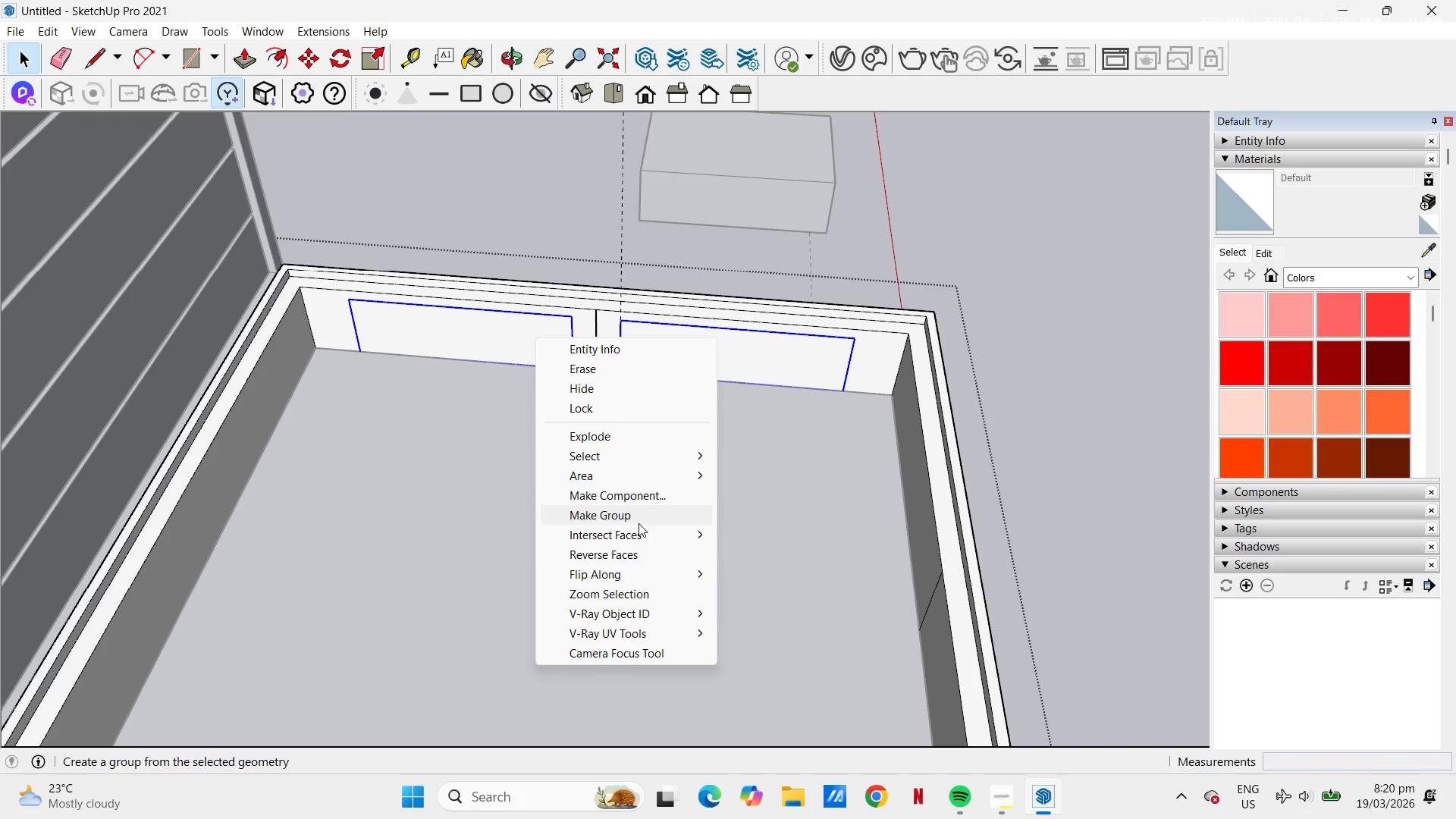 
key(Escape)
 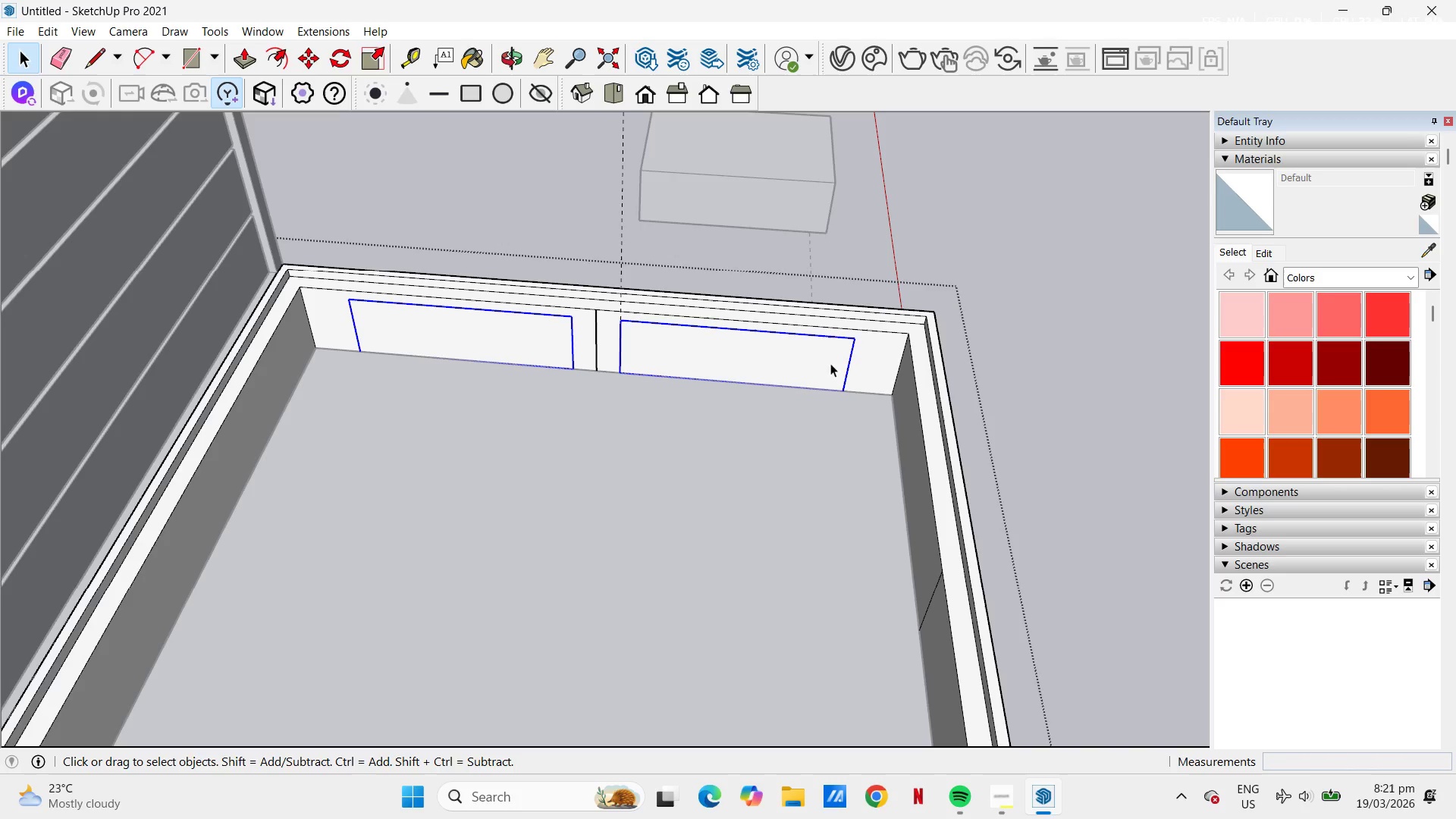 
right_click([817, 363])
 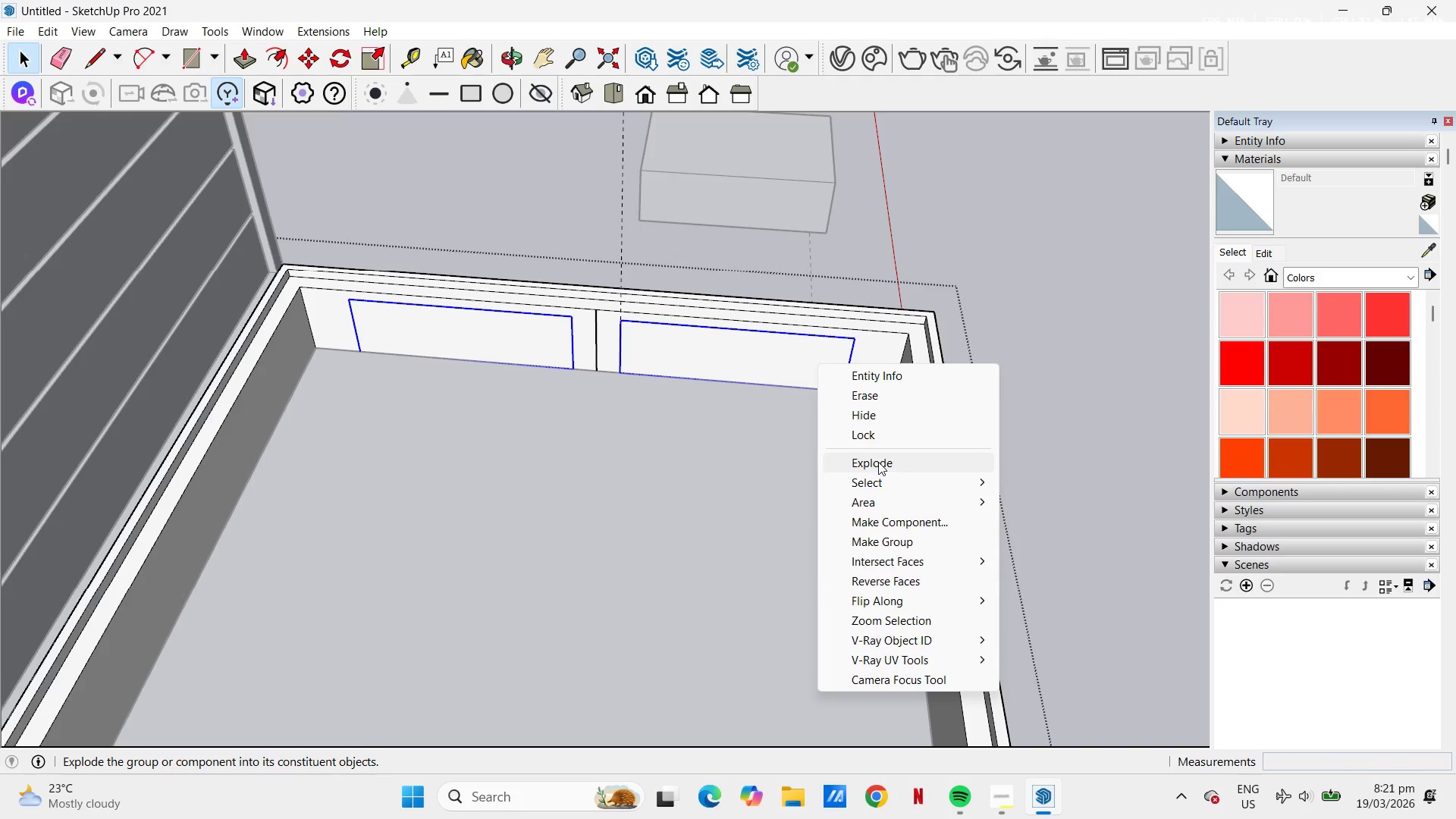 
key(P)
 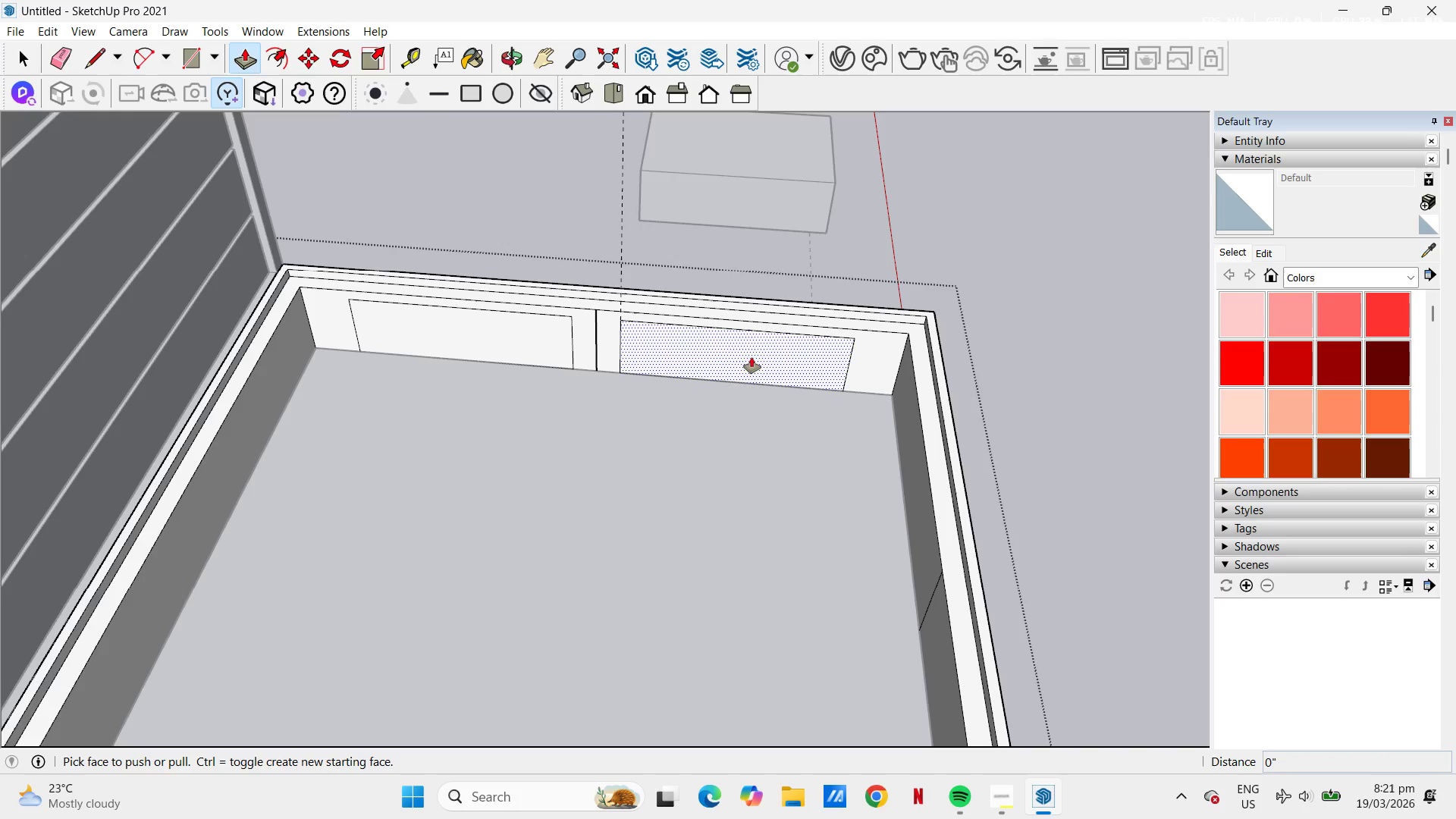 
scroll: coordinate [768, 337], scroll_direction: down, amount: 2.0
 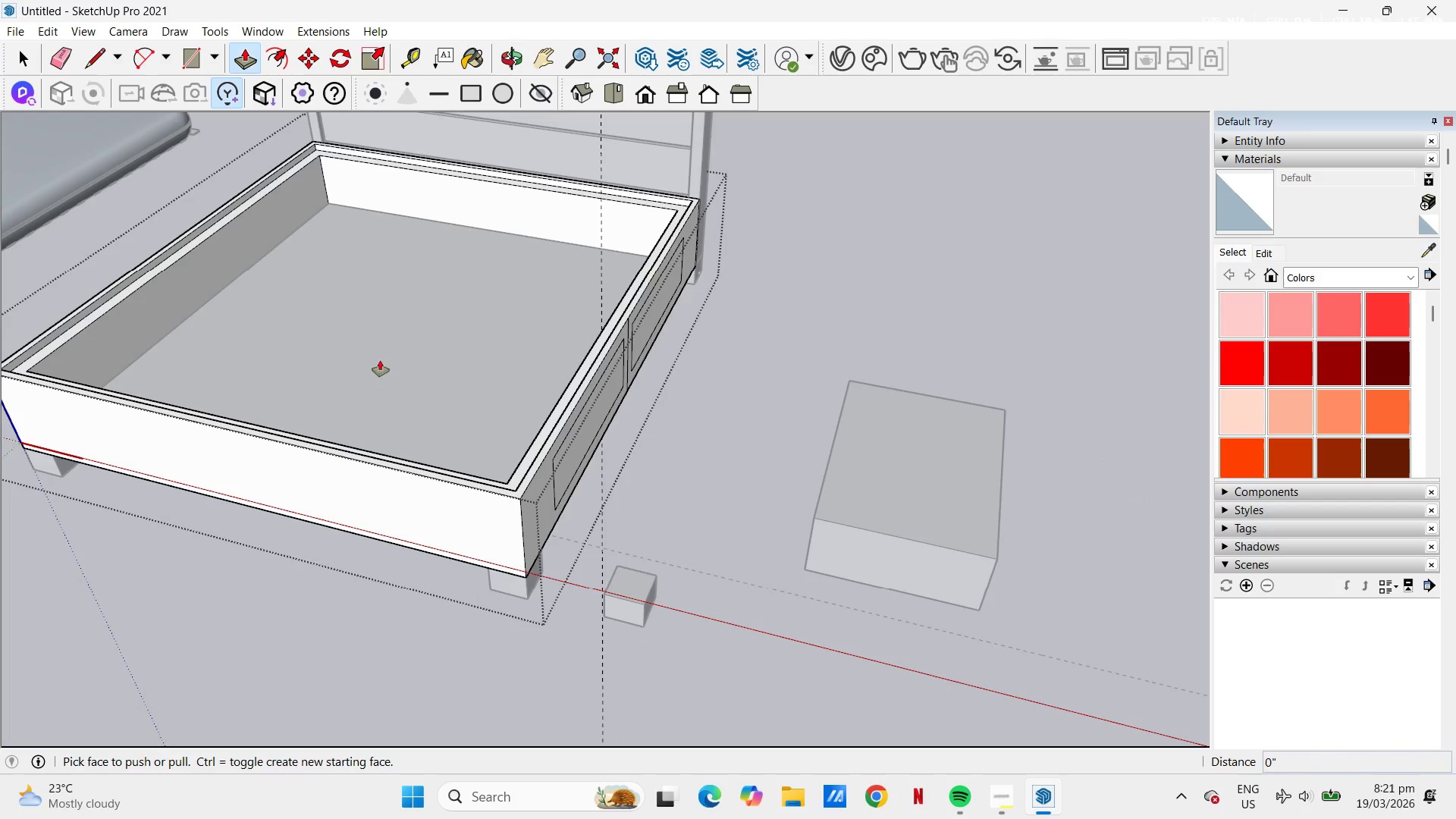 
scroll: coordinate [548, 410], scroll_direction: up, amount: 2.0
 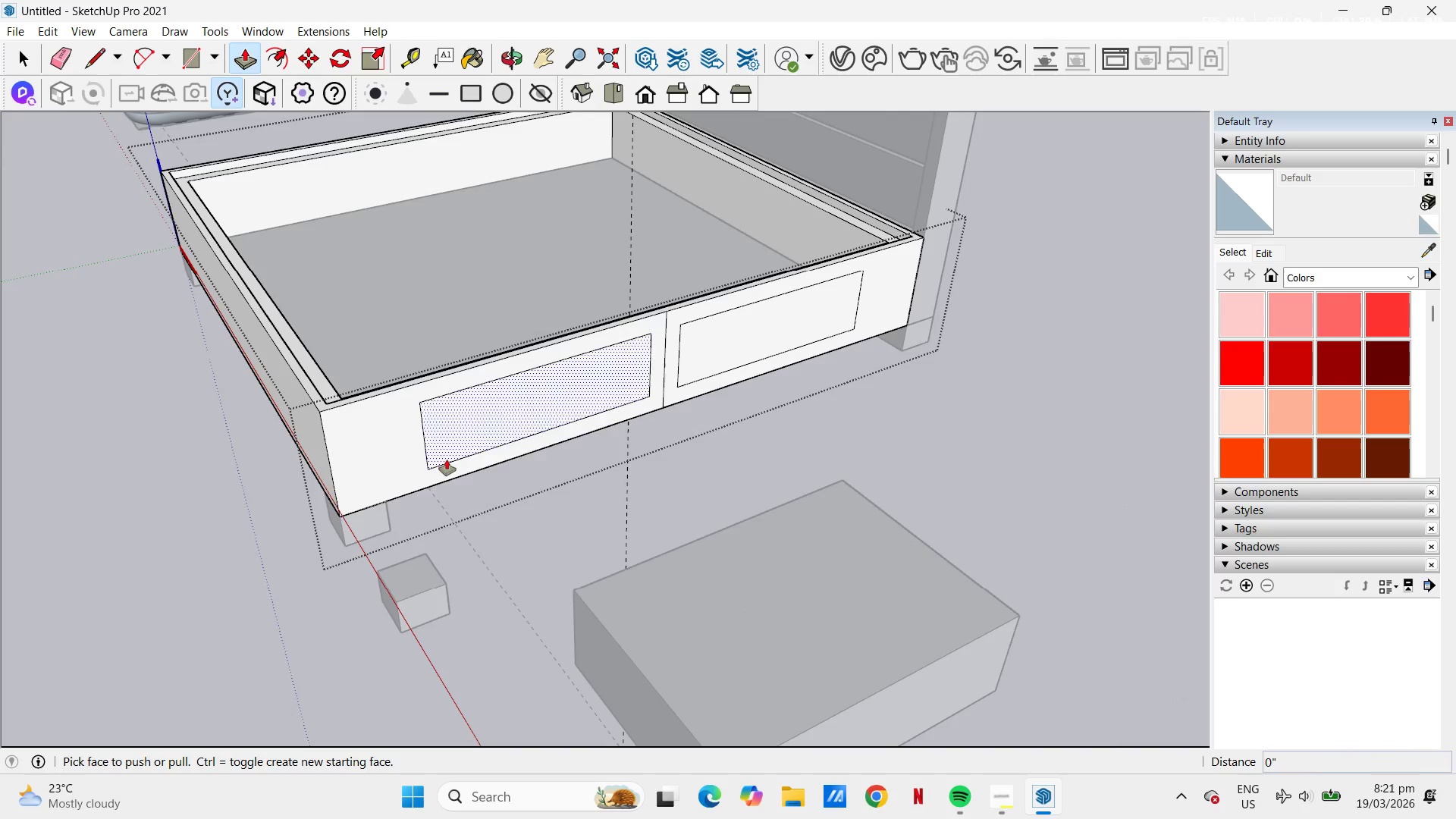 
key(E)
 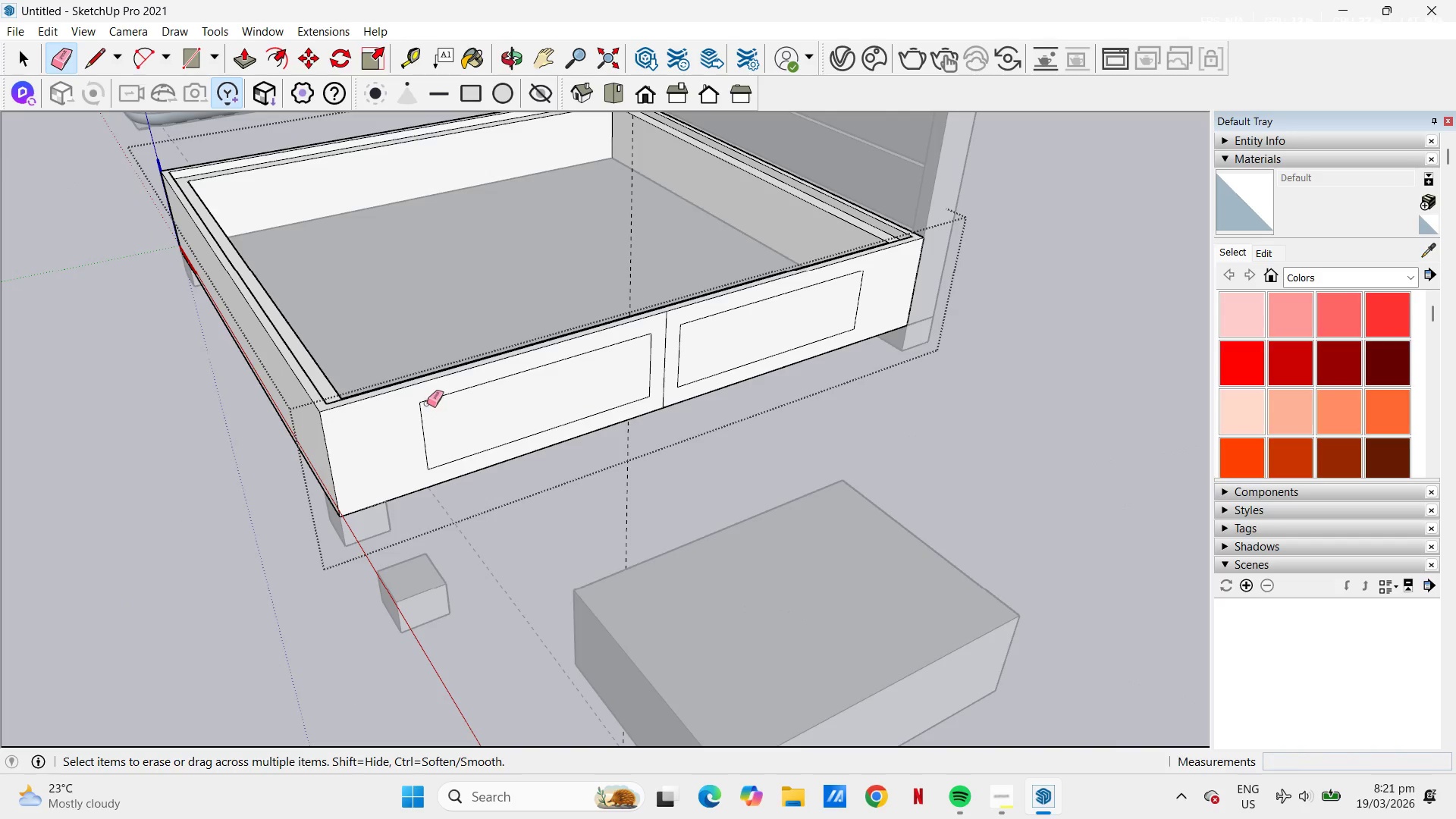 
left_click_drag(start_coordinate=[427, 403], to_coordinate=[448, 466])
 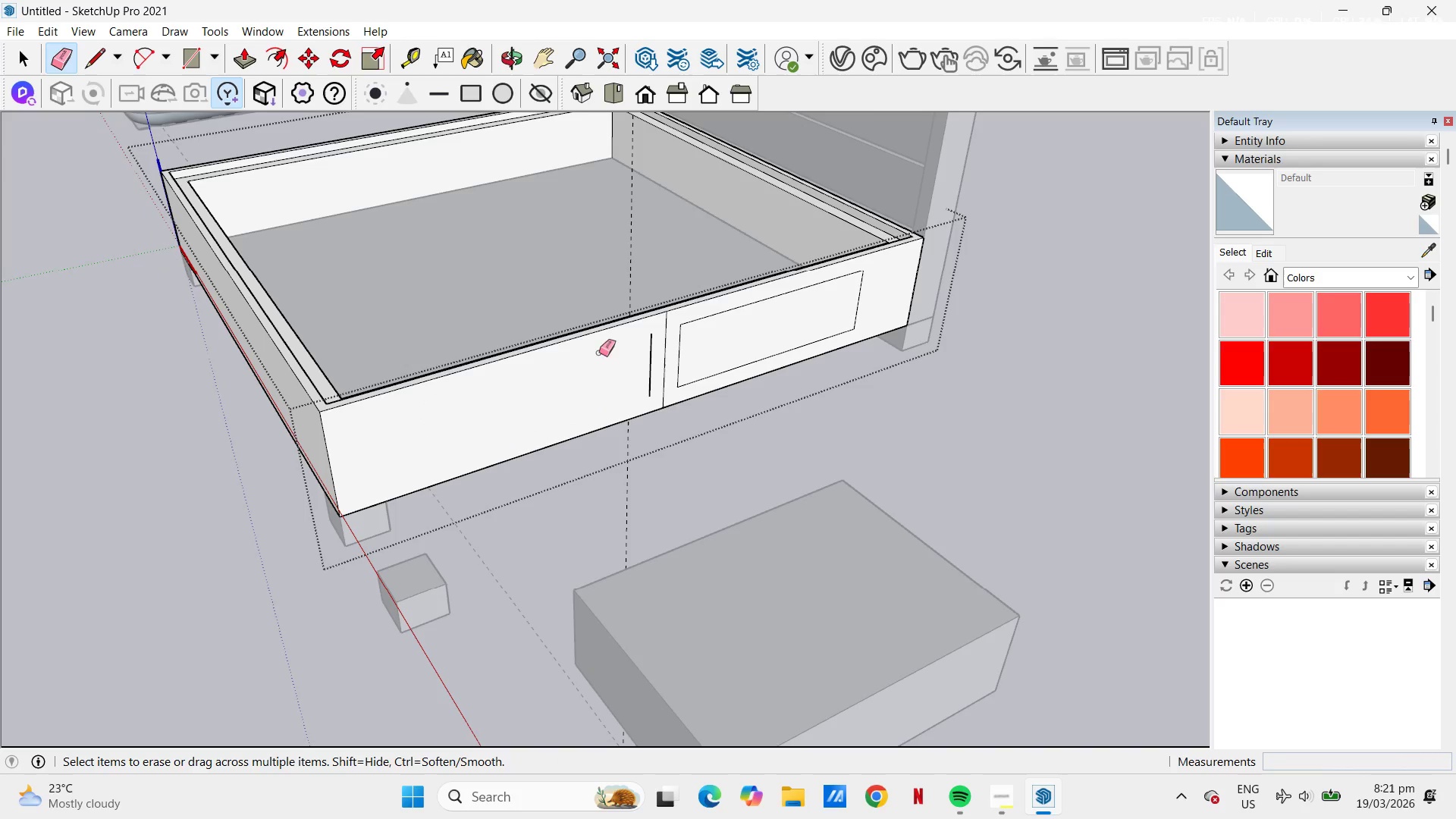 
left_click_drag(start_coordinate=[638, 355], to_coordinate=[695, 347])
 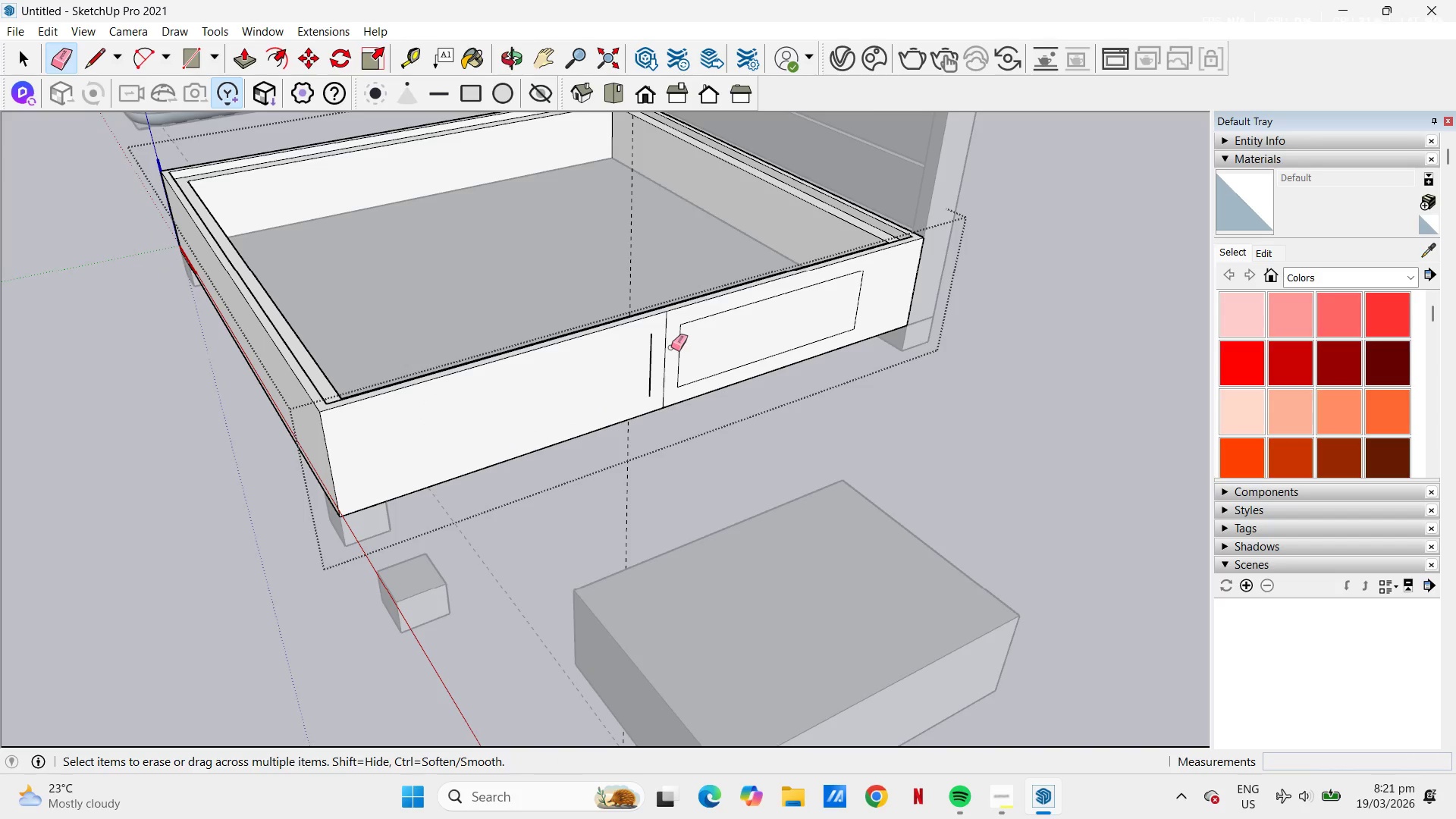 
left_click_drag(start_coordinate=[670, 347], to_coordinate=[694, 345])
 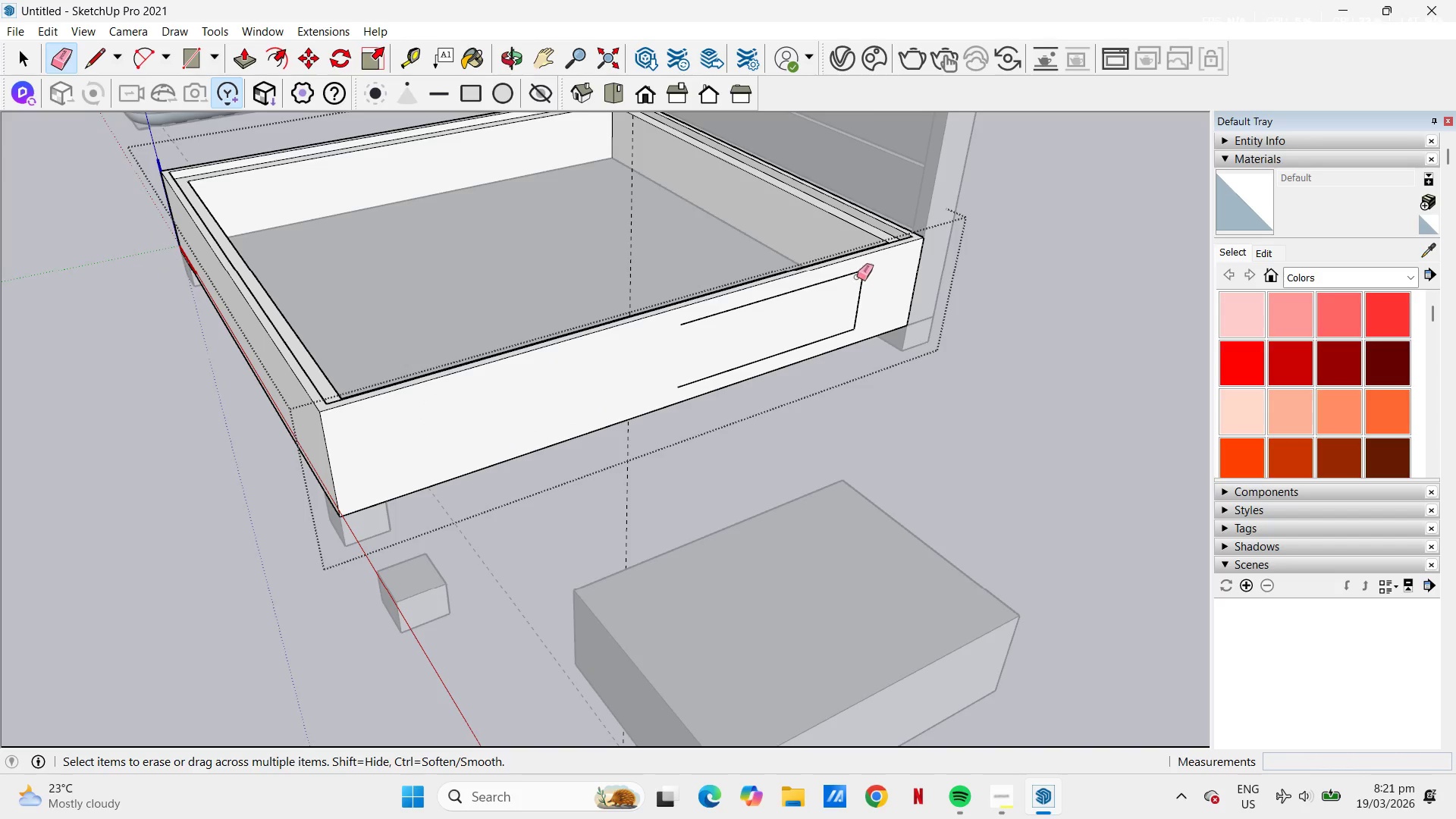 
left_click_drag(start_coordinate=[857, 275], to_coordinate=[830, 338])
 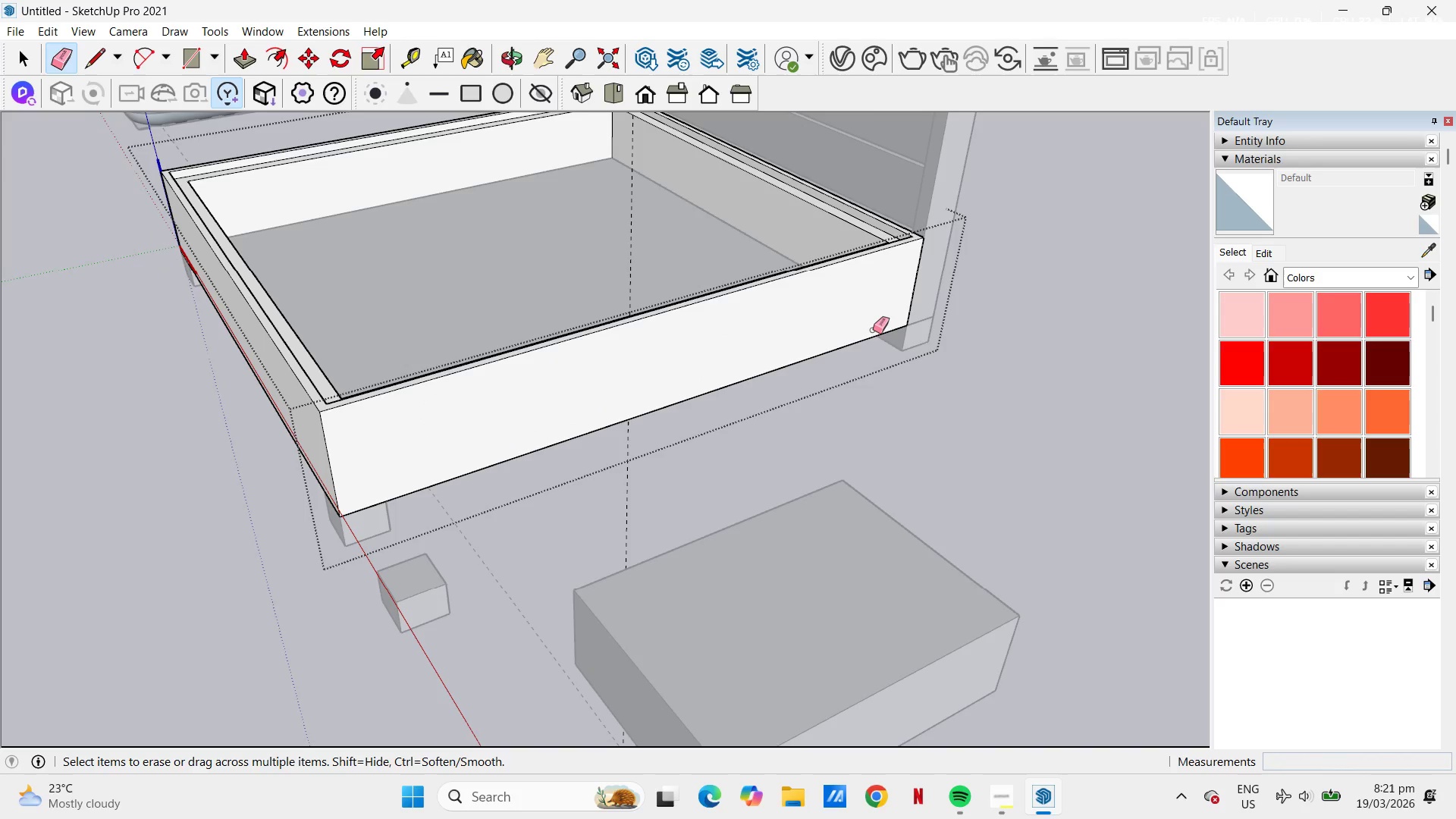 
scroll: coordinate [632, 282], scroll_direction: down, amount: 1.0
 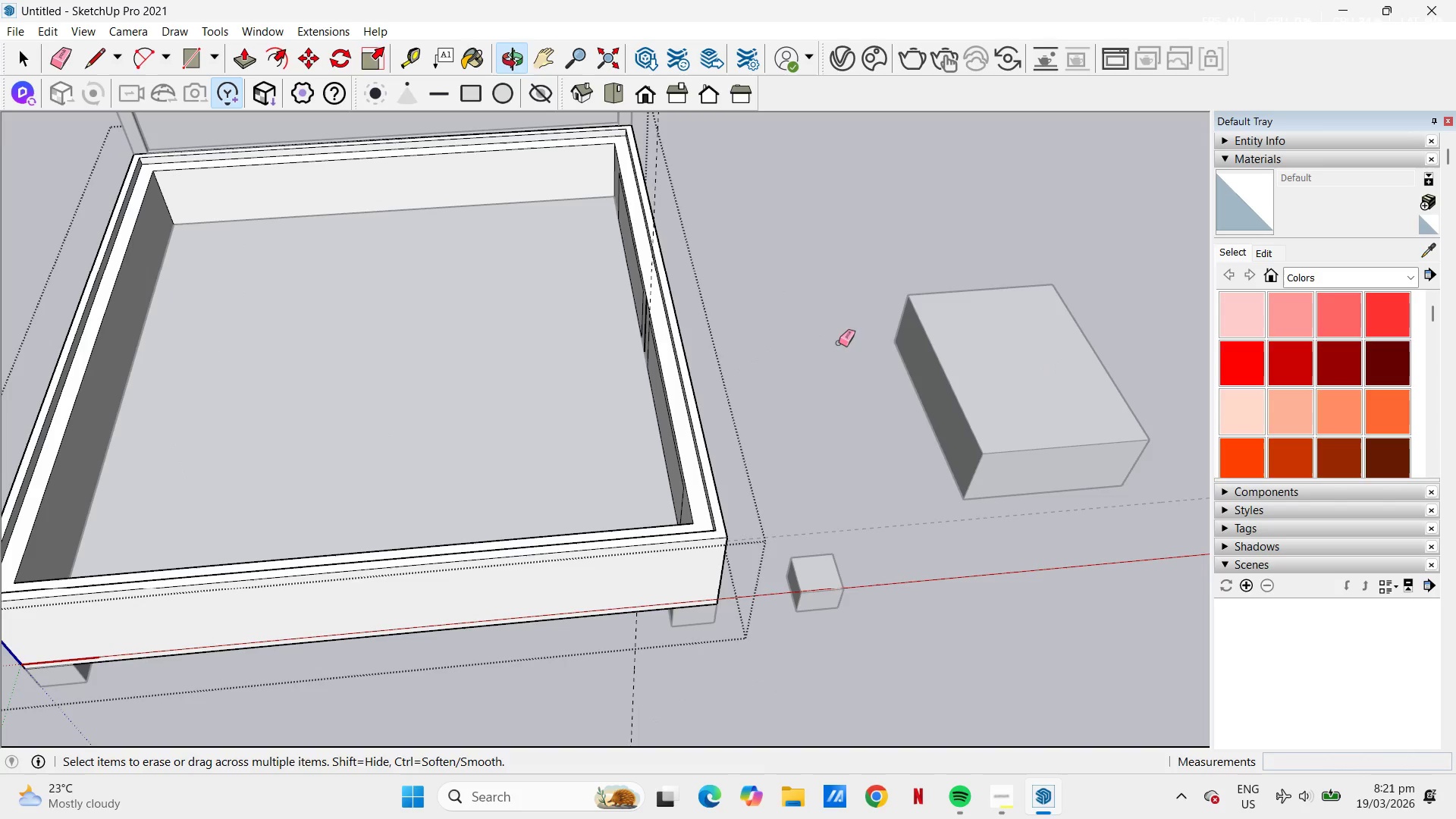 
scroll: coordinate [529, 288], scroll_direction: up, amount: 4.0
 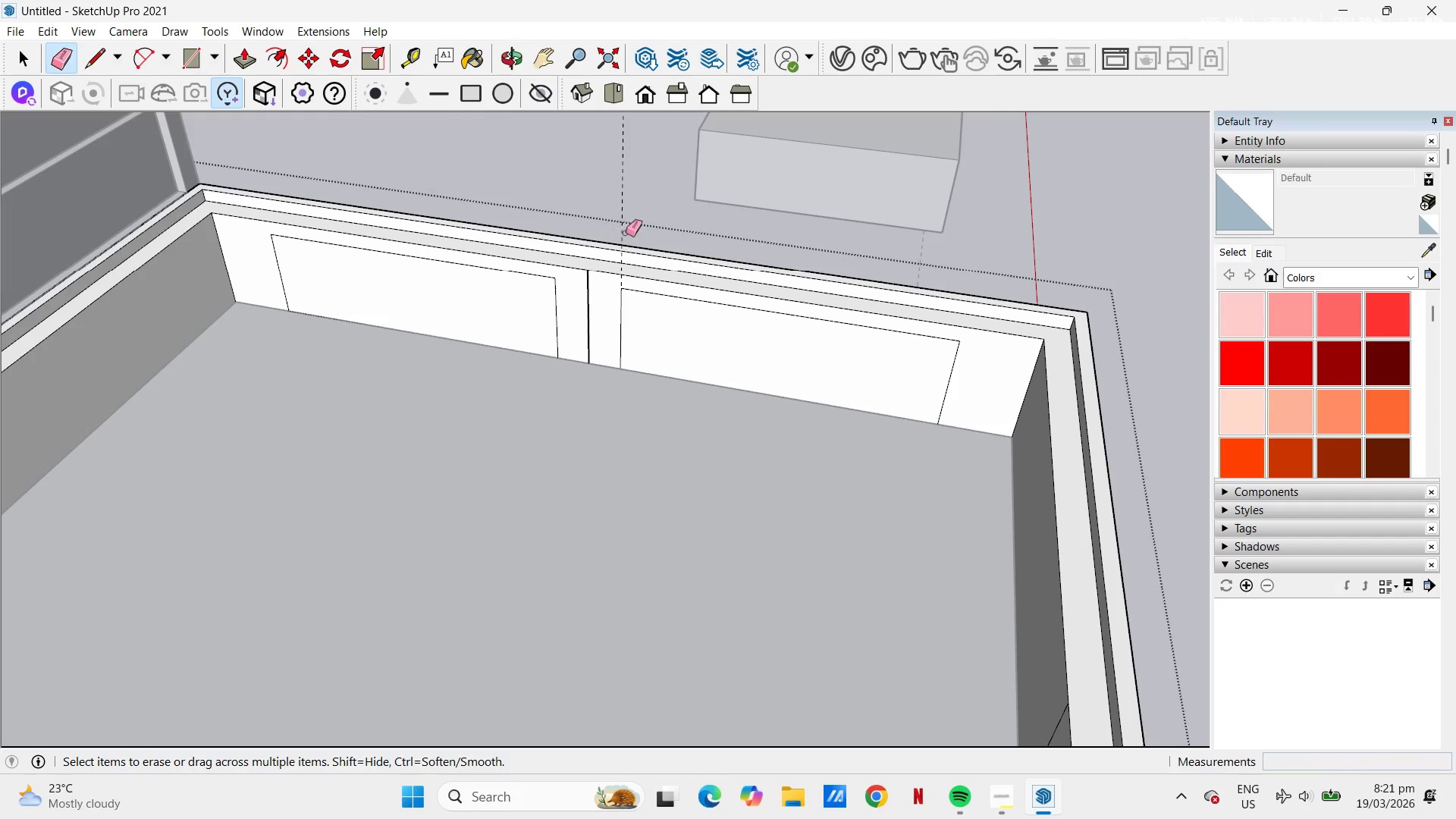 
left_click_drag(start_coordinate=[623, 204], to_coordinate=[629, 182])
 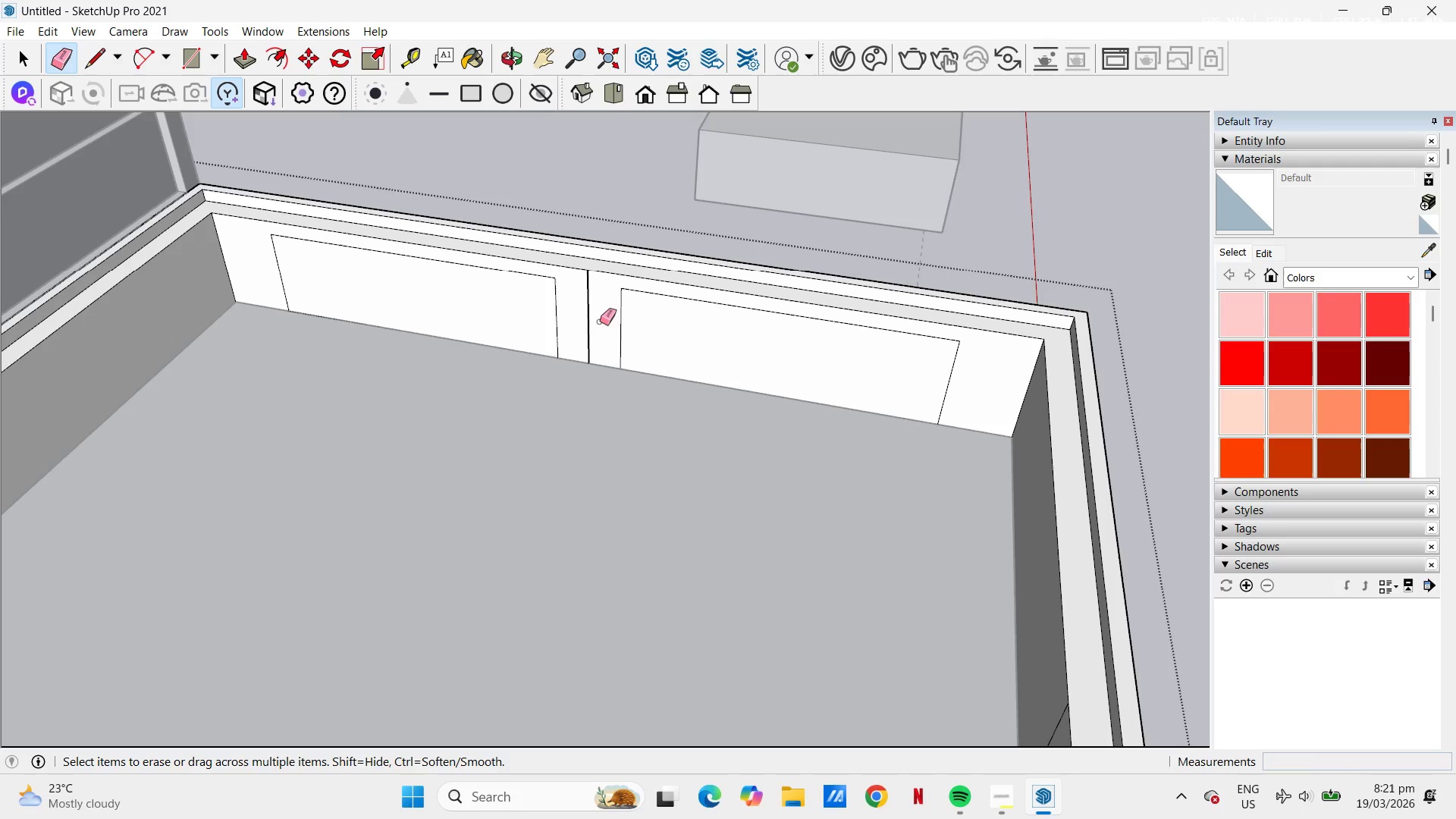 
left_click_drag(start_coordinate=[601, 308], to_coordinate=[587, 303])
 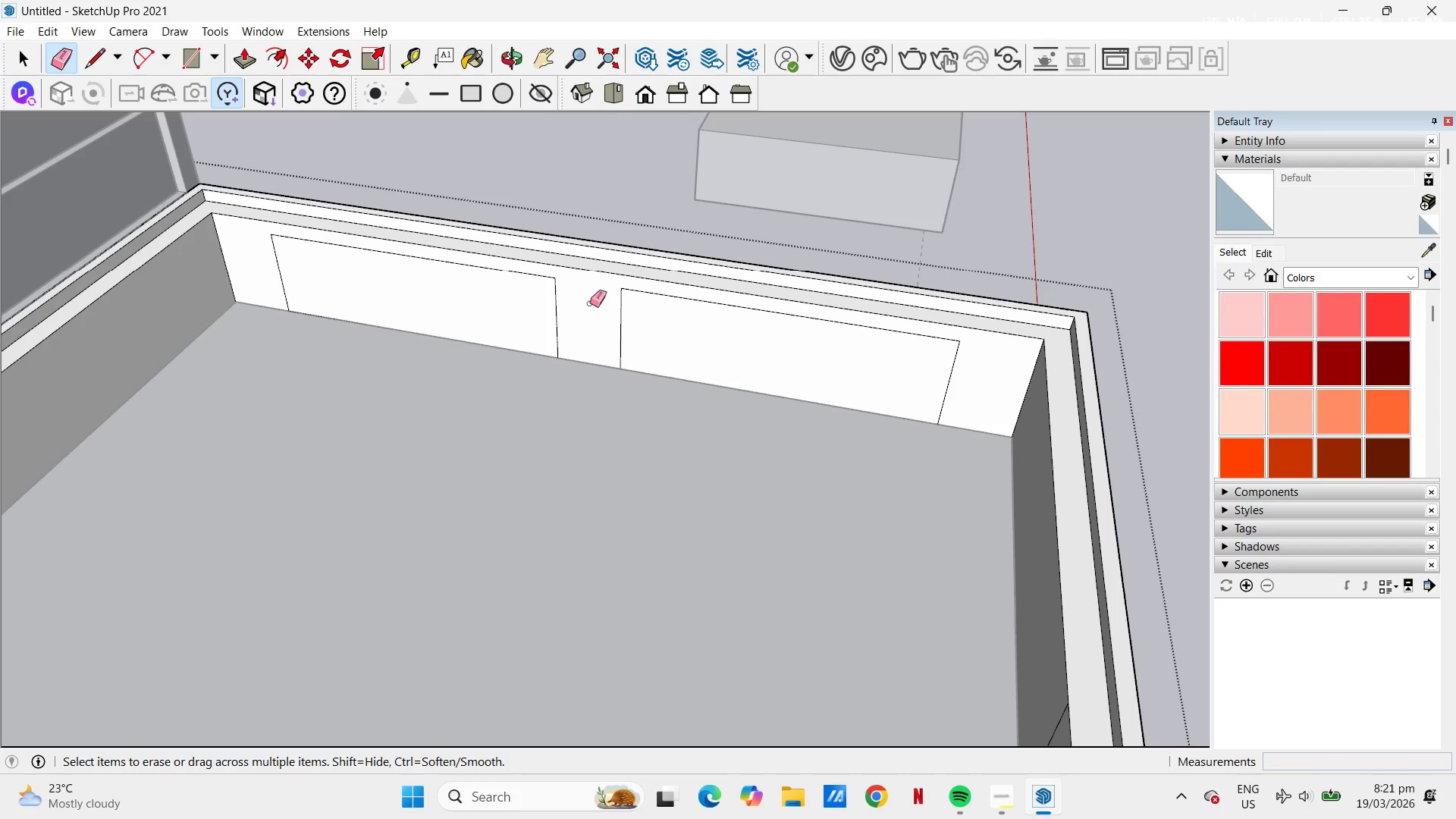 
key(Space)
 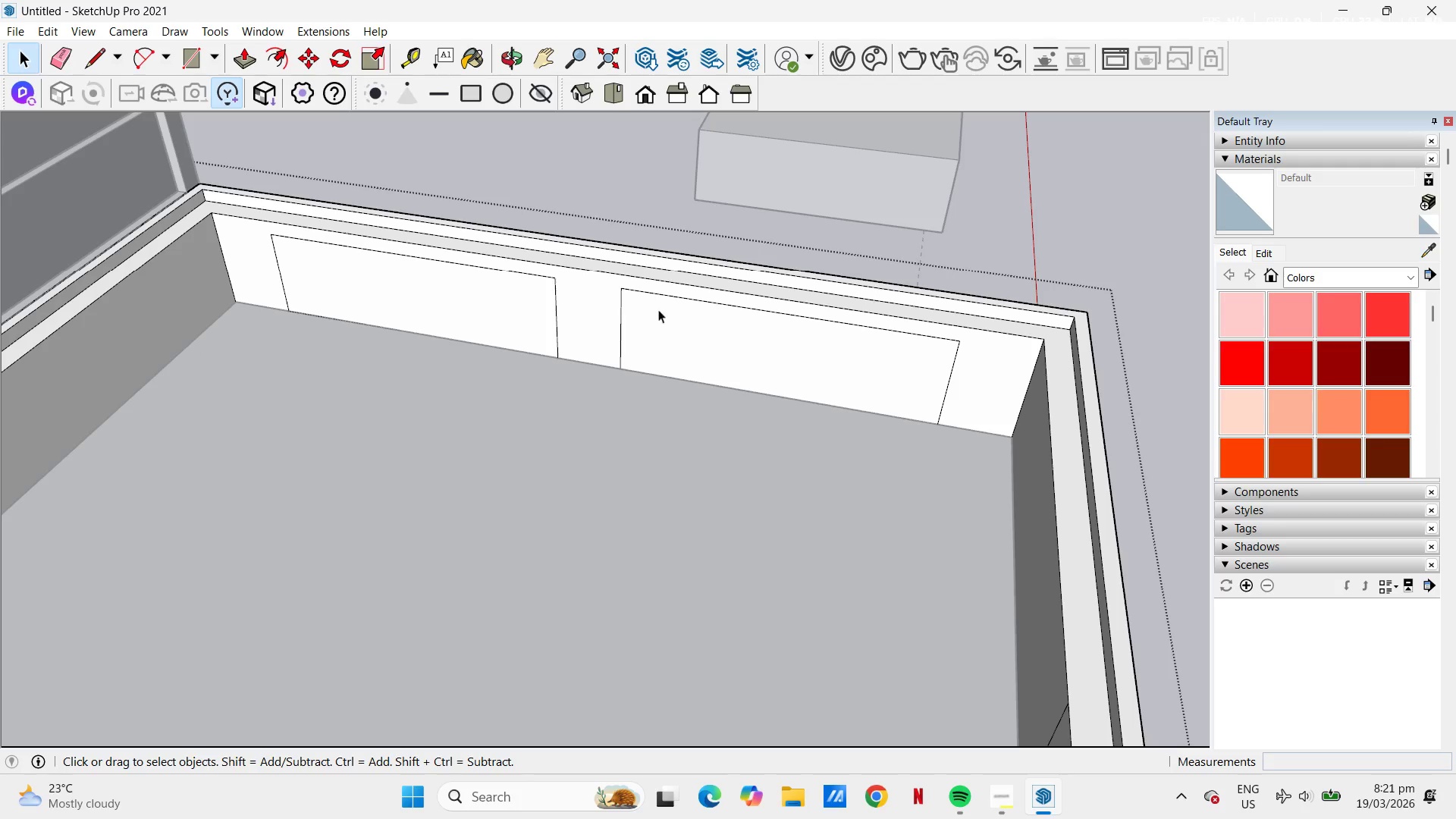 
left_click([693, 313])
 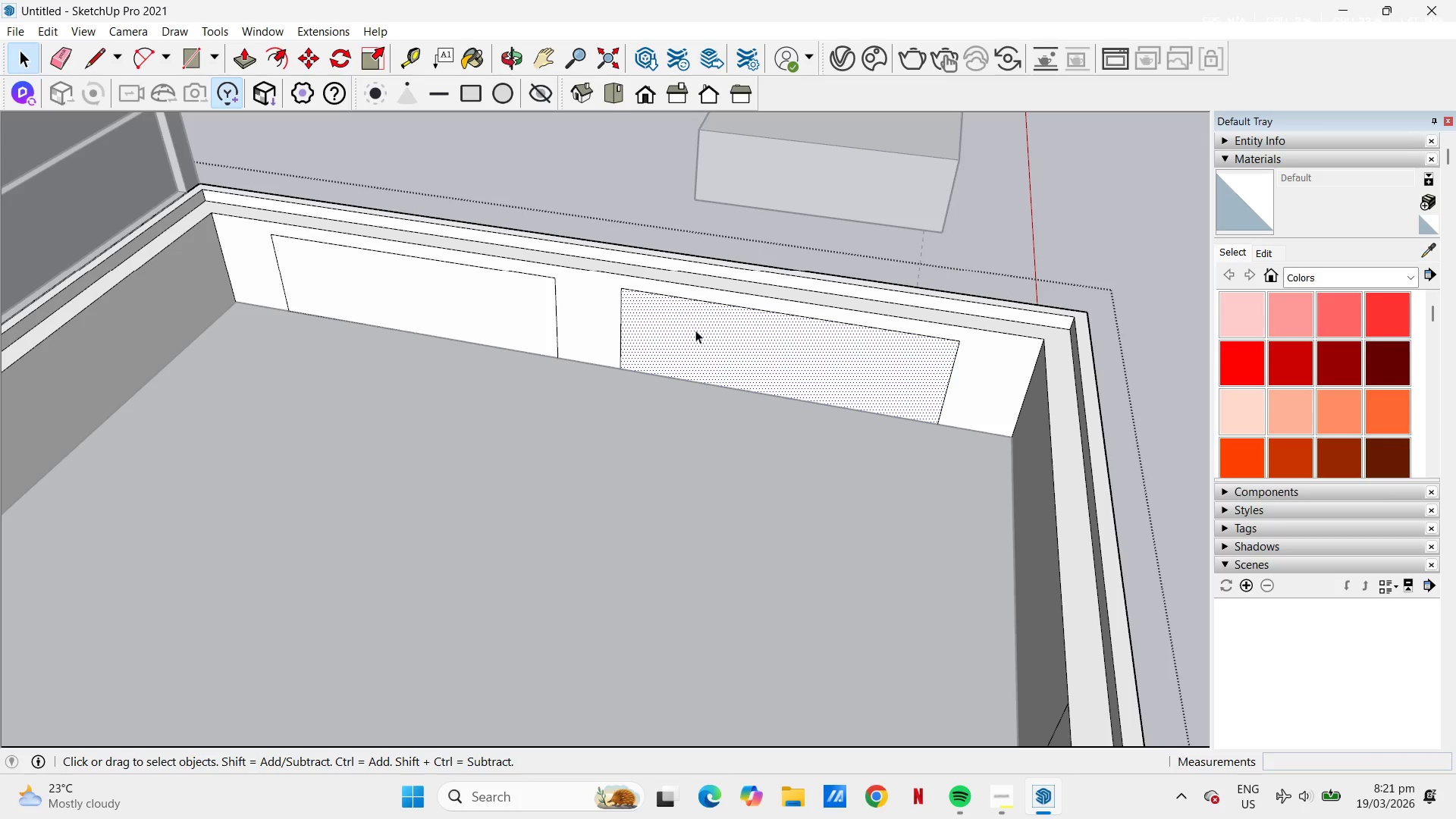 
key(P)
 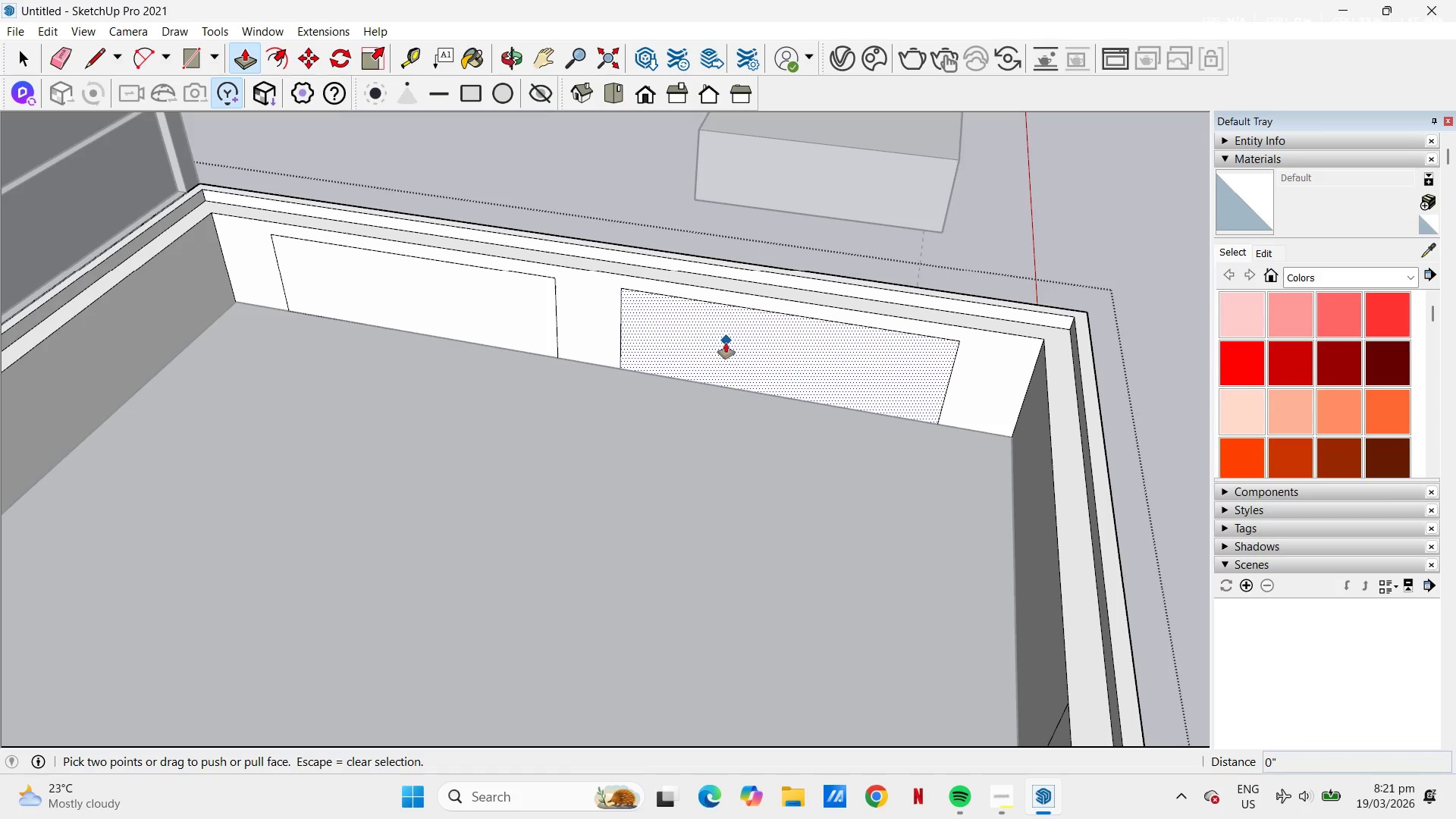 
left_click([726, 341])
 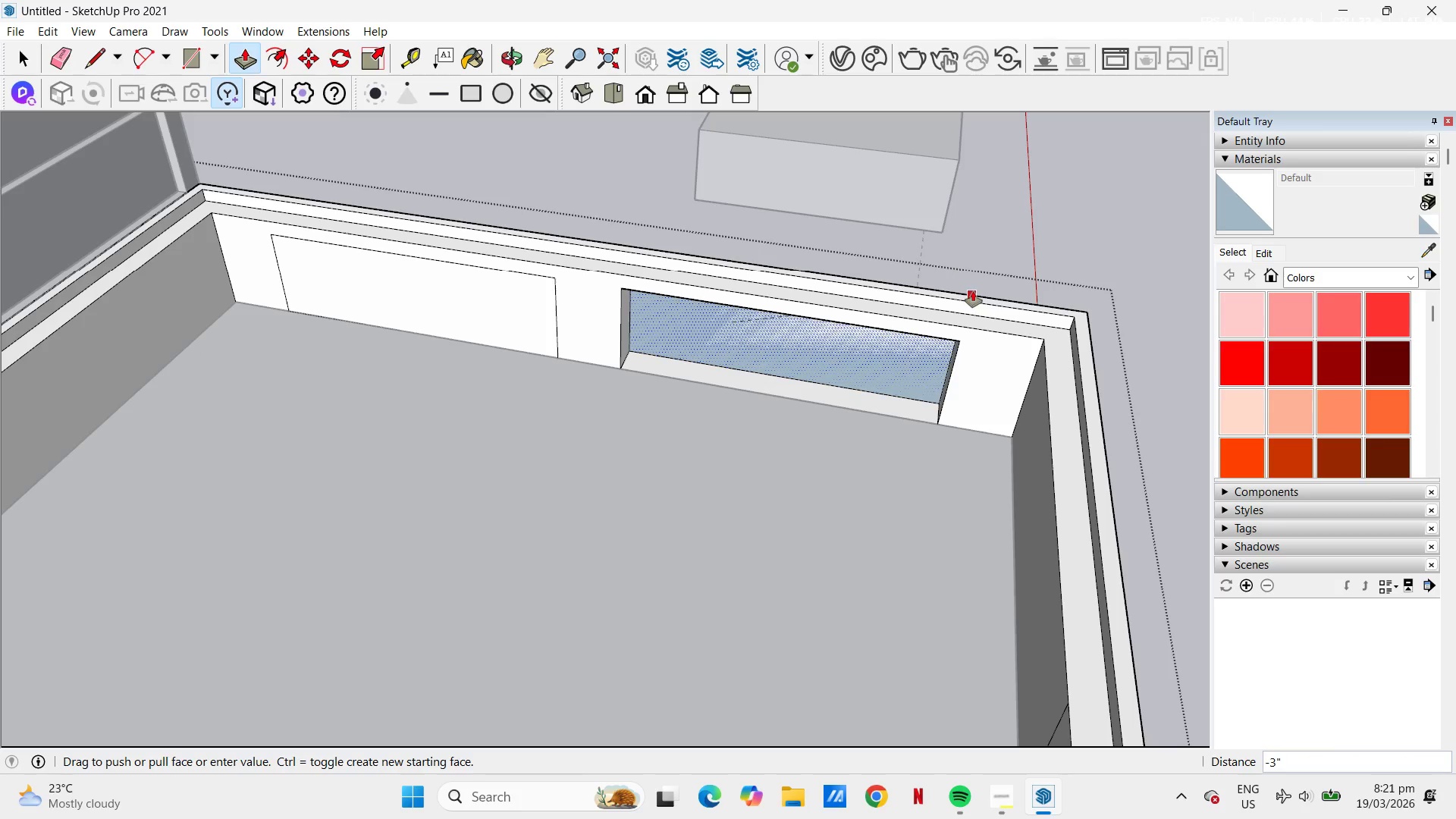 
left_click([973, 291])
 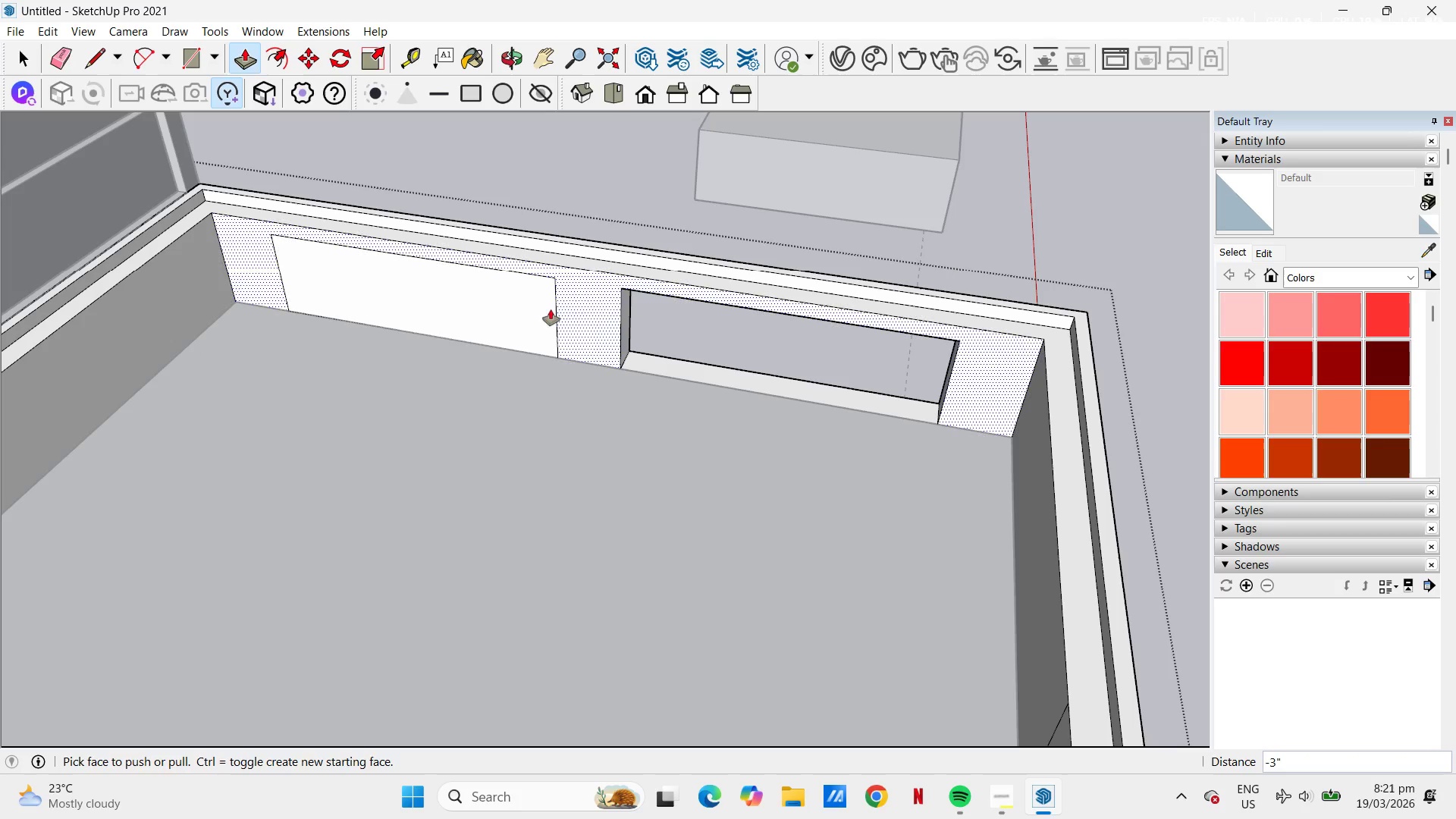 
double_click([494, 312])
 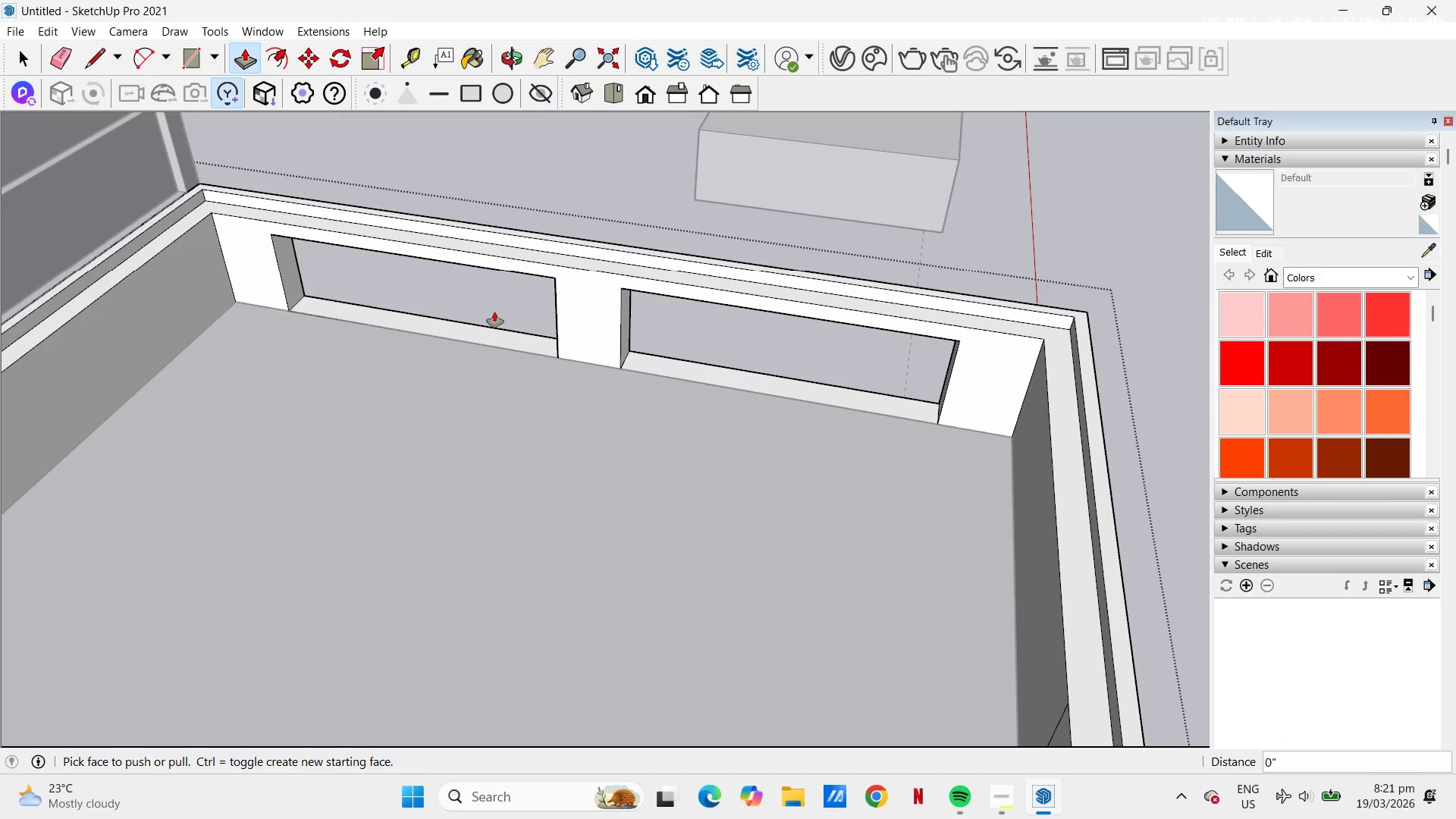 
key(Space)
 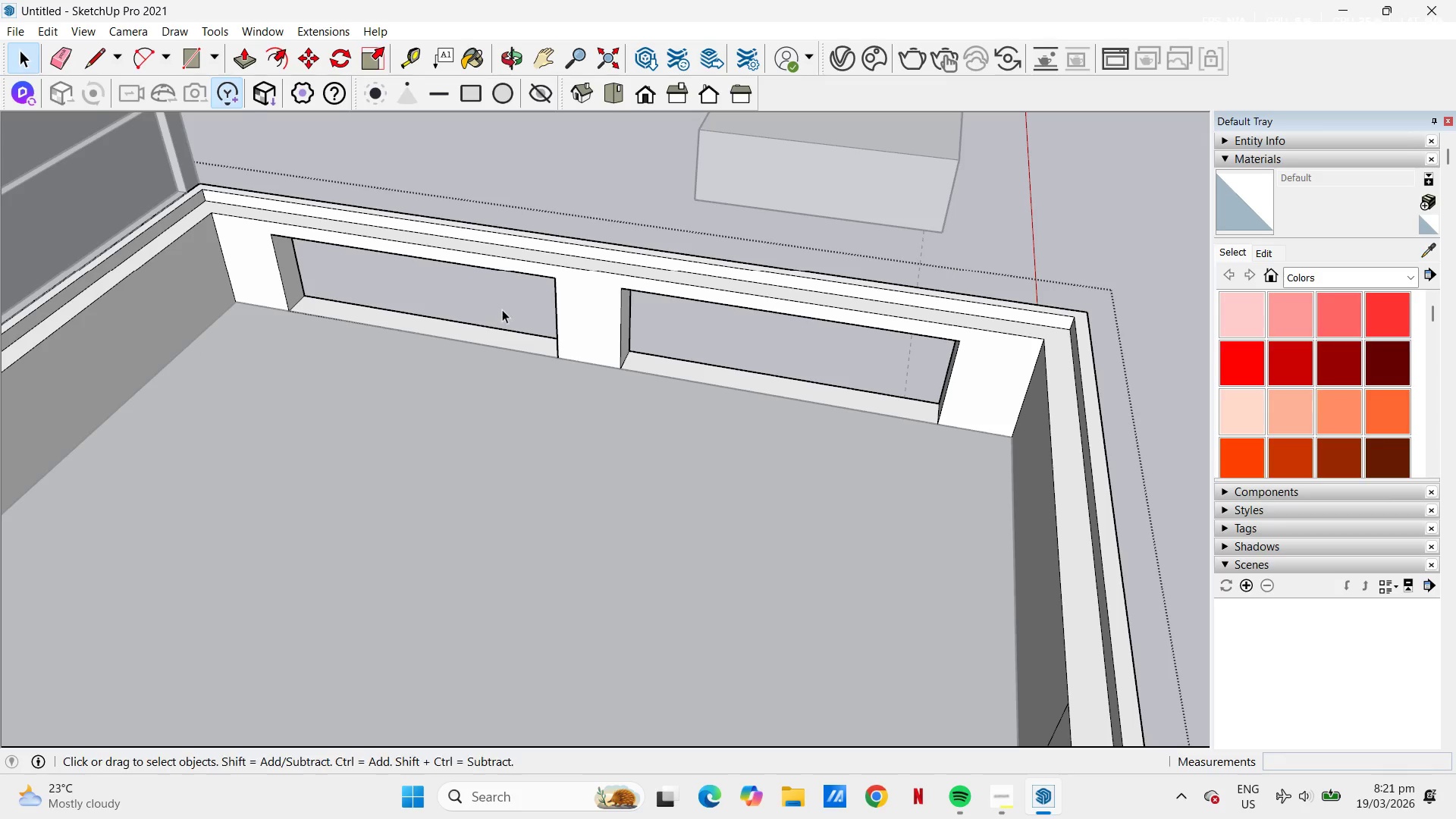 
scroll: coordinate [573, 294], scroll_direction: down, amount: 3.0
 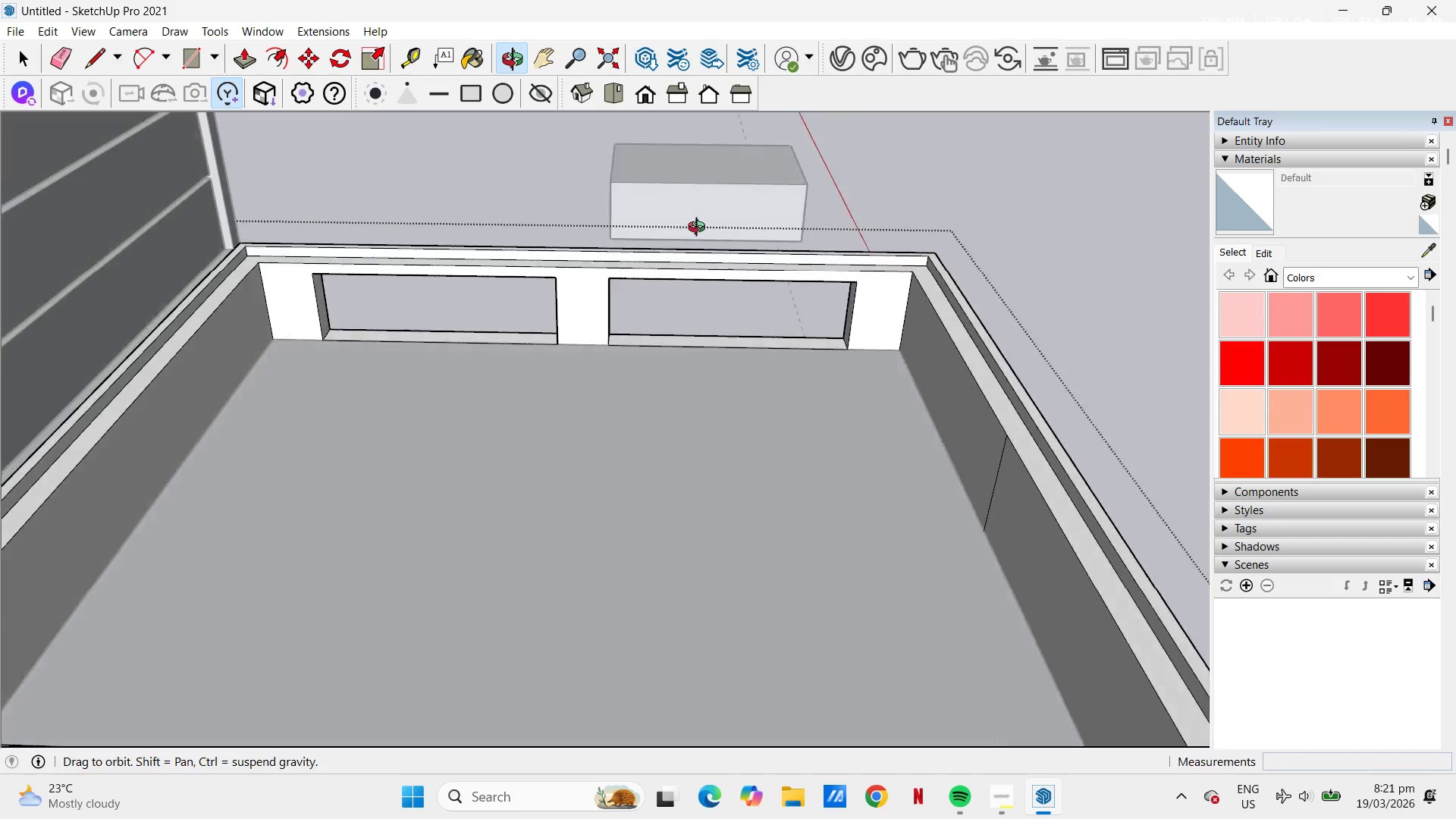 
scroll: coordinate [830, 312], scroll_direction: up, amount: 2.0
 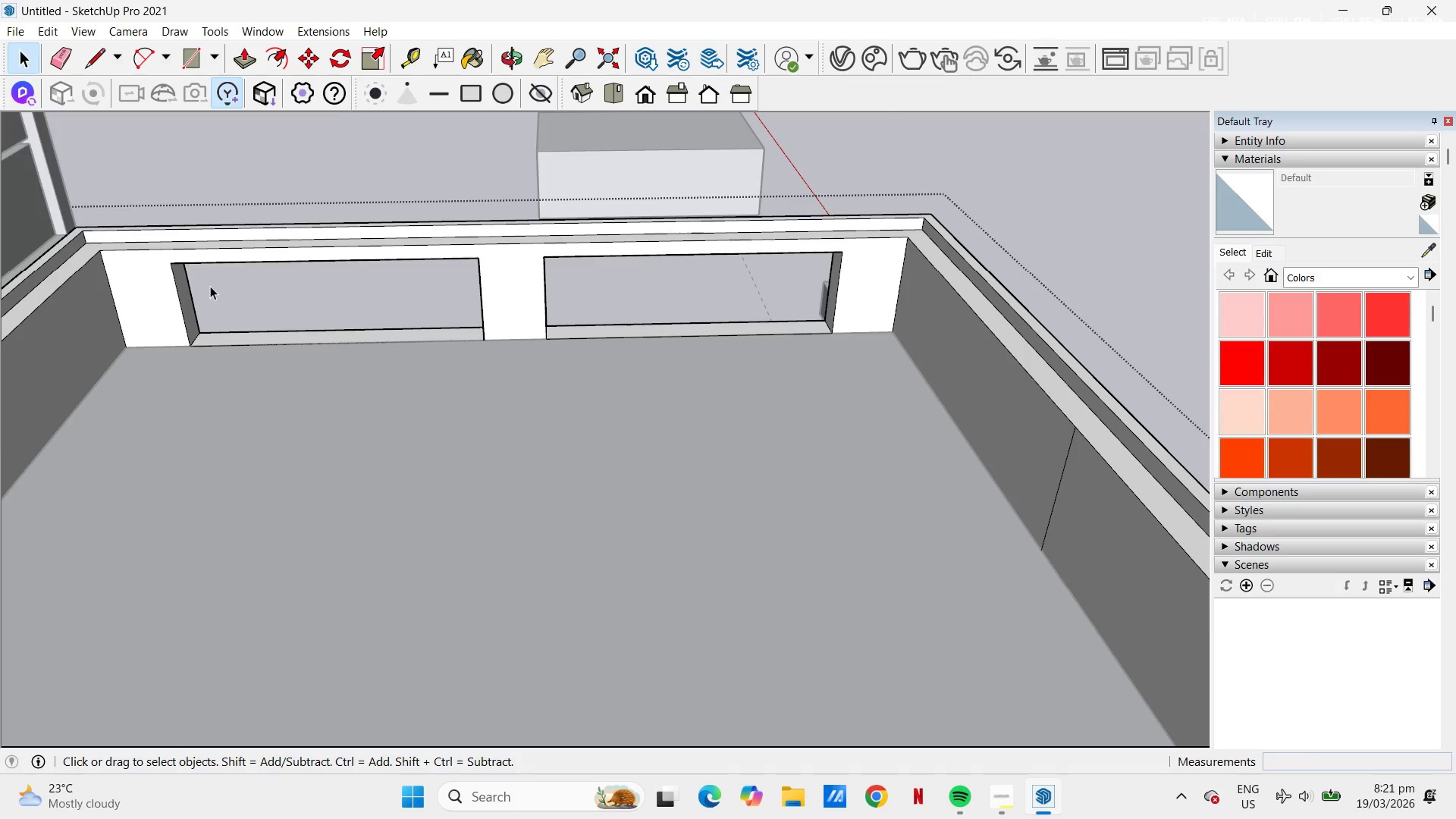 
key(P)
 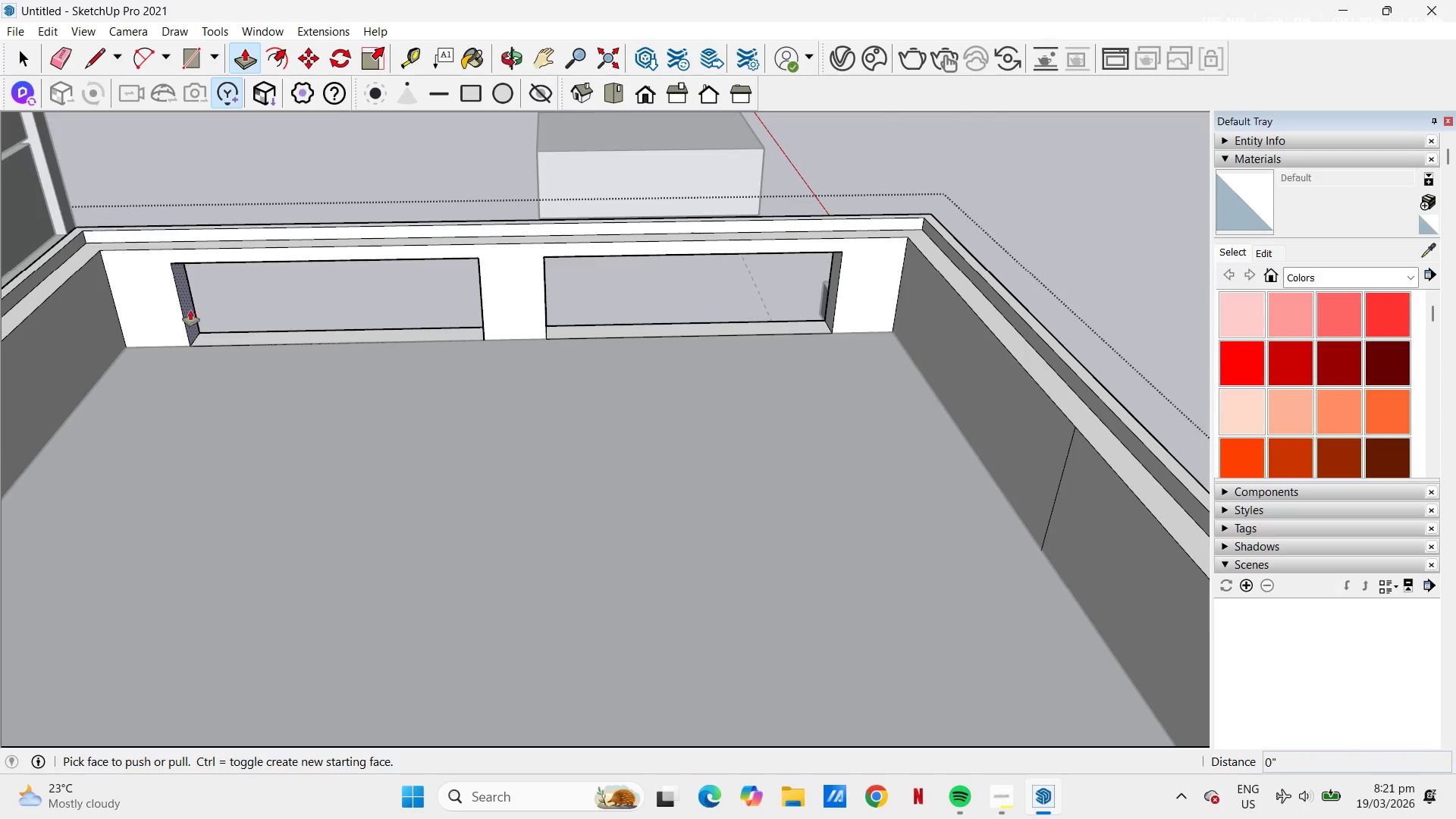 
left_click([189, 310])
 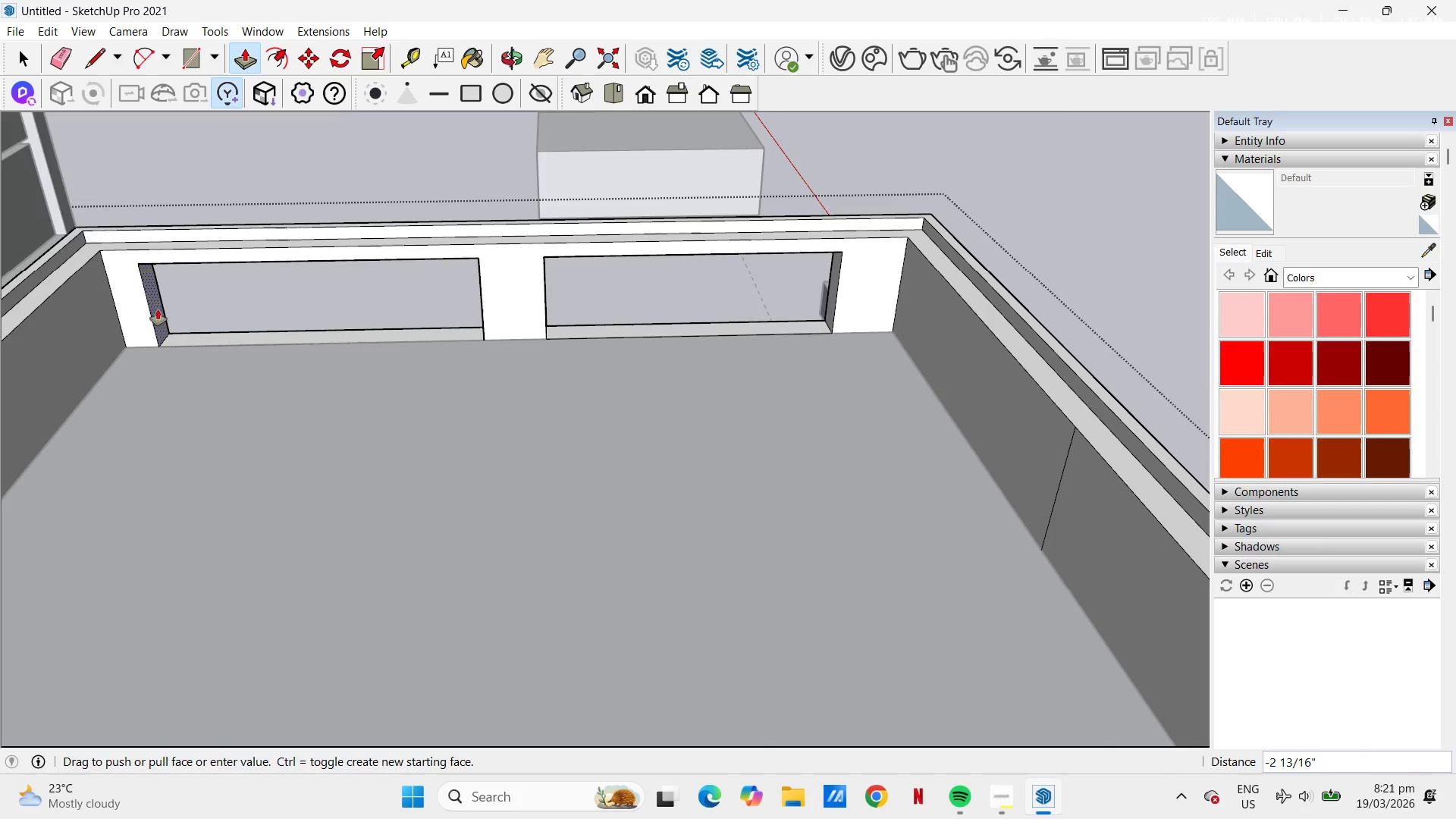 
key(Numpad1)
 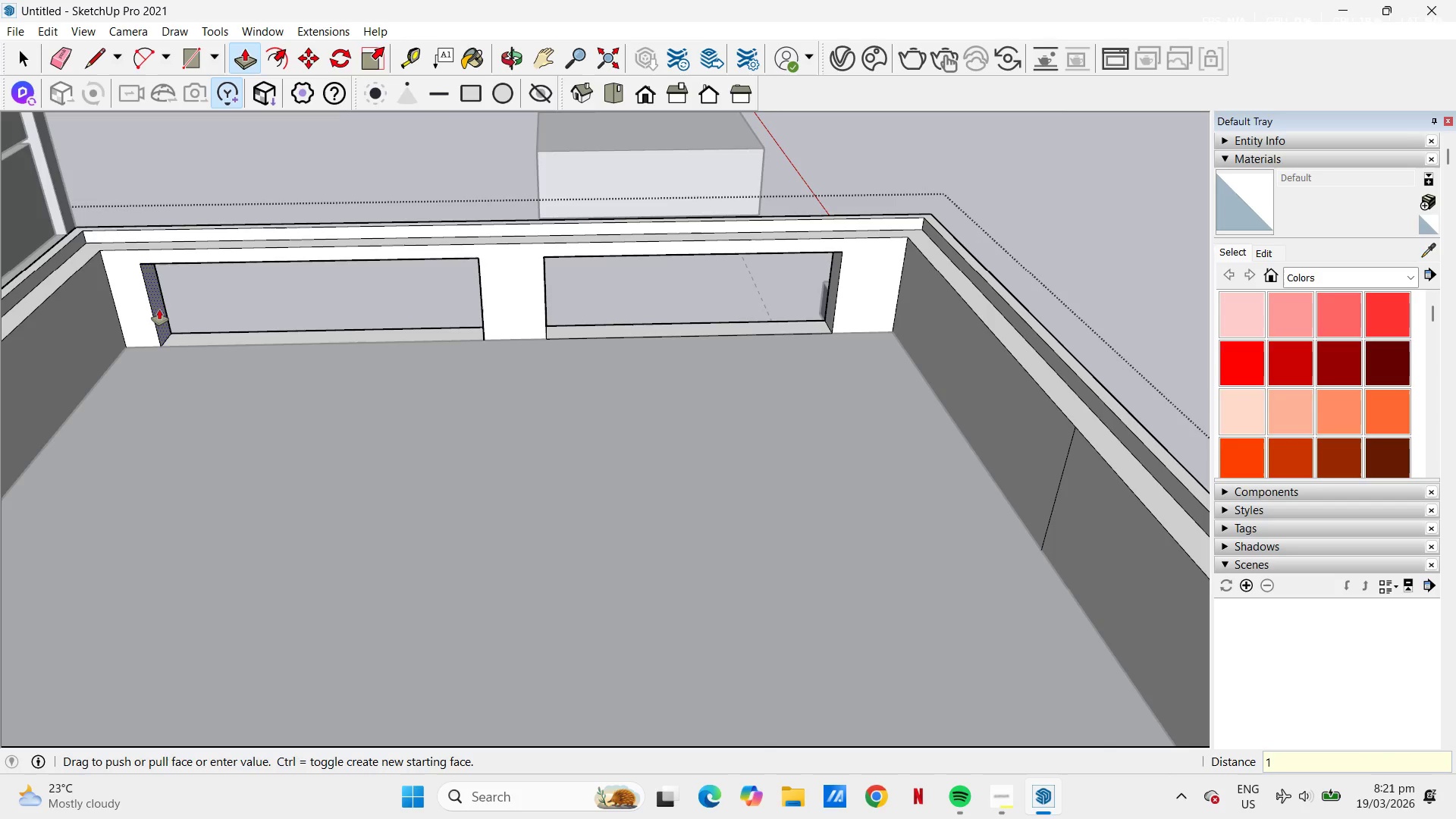 
key(NumpadDecimal)
 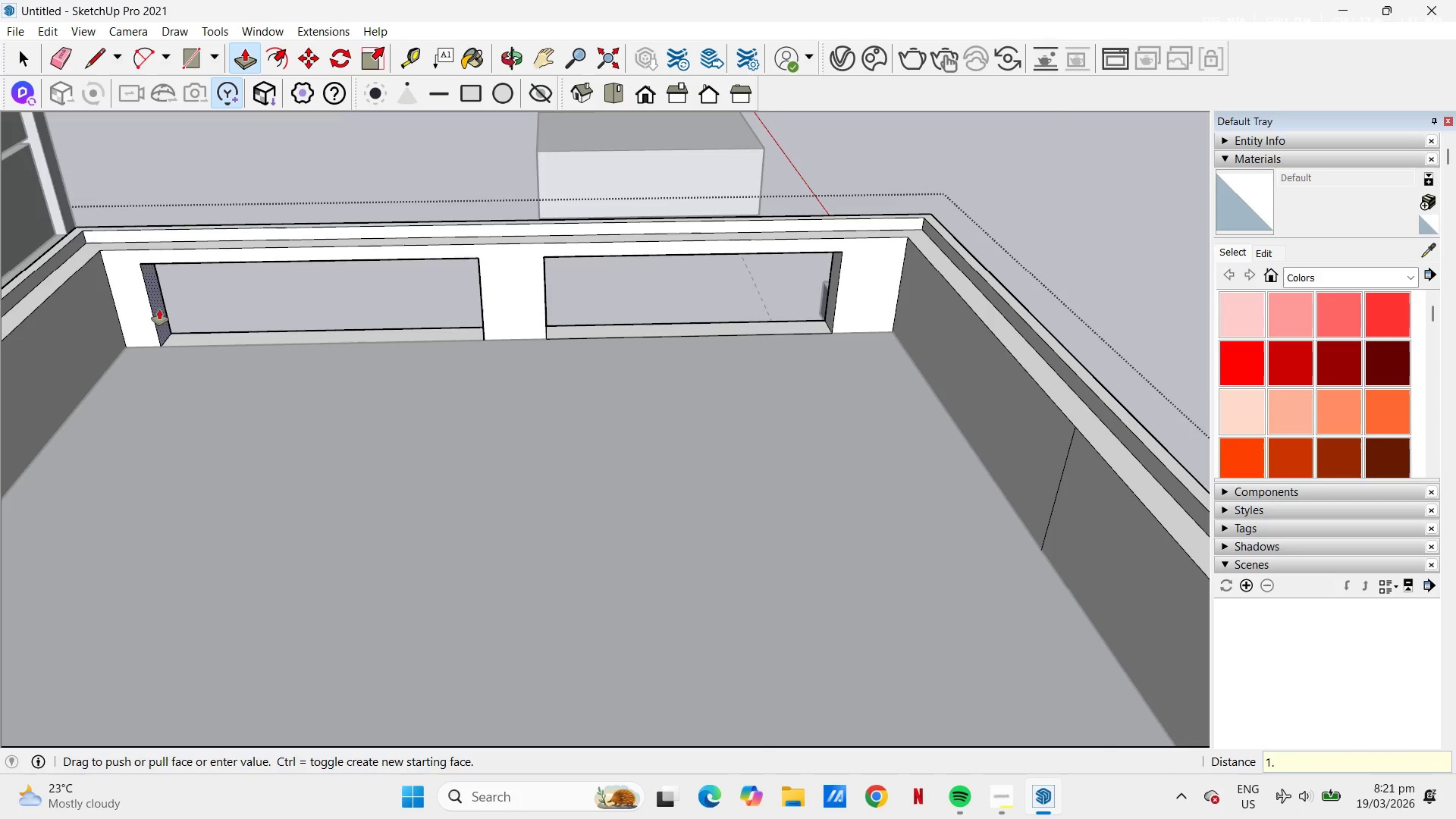 
key(Numpad5)
 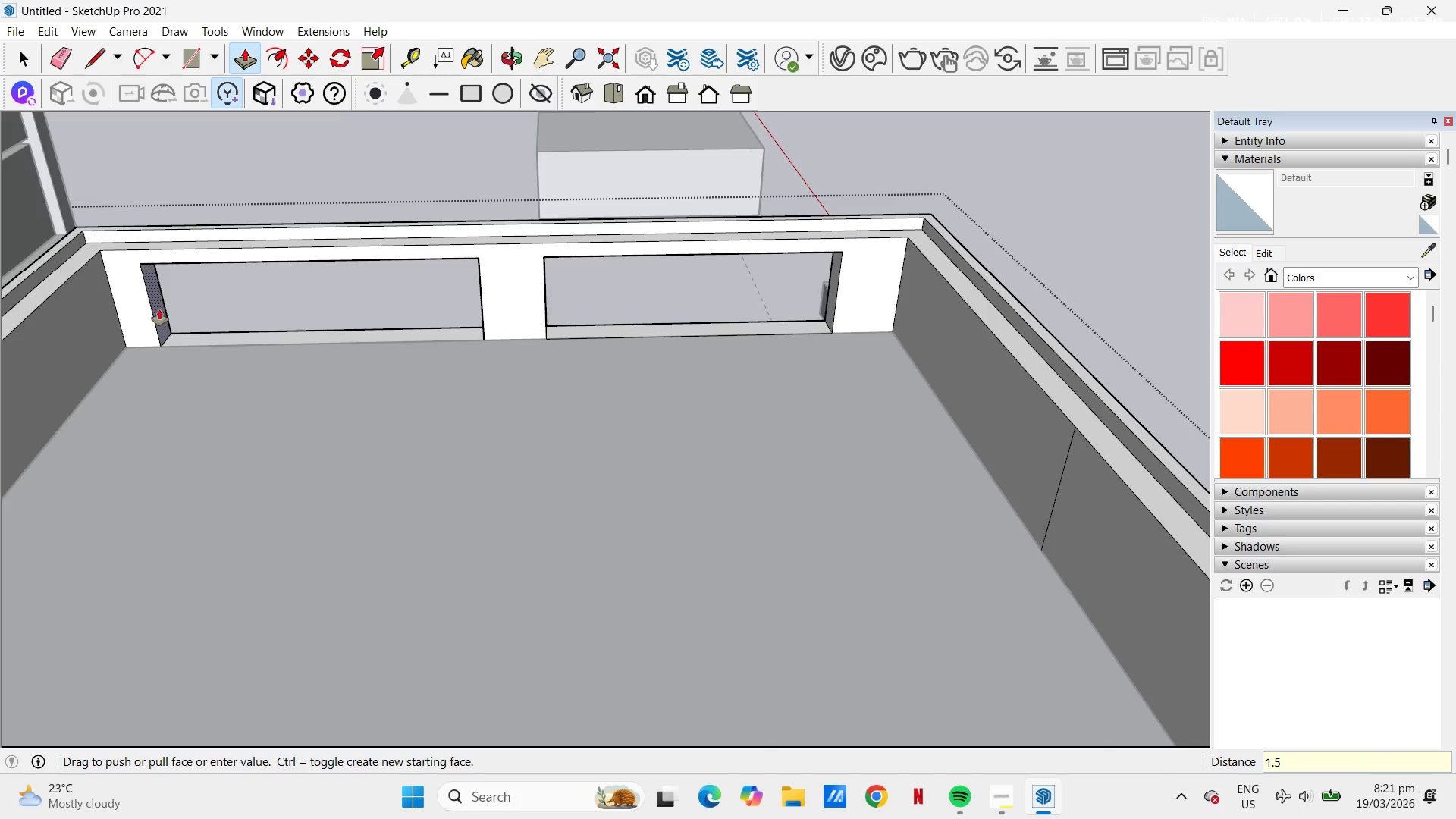 
key(NumpadEnter)
 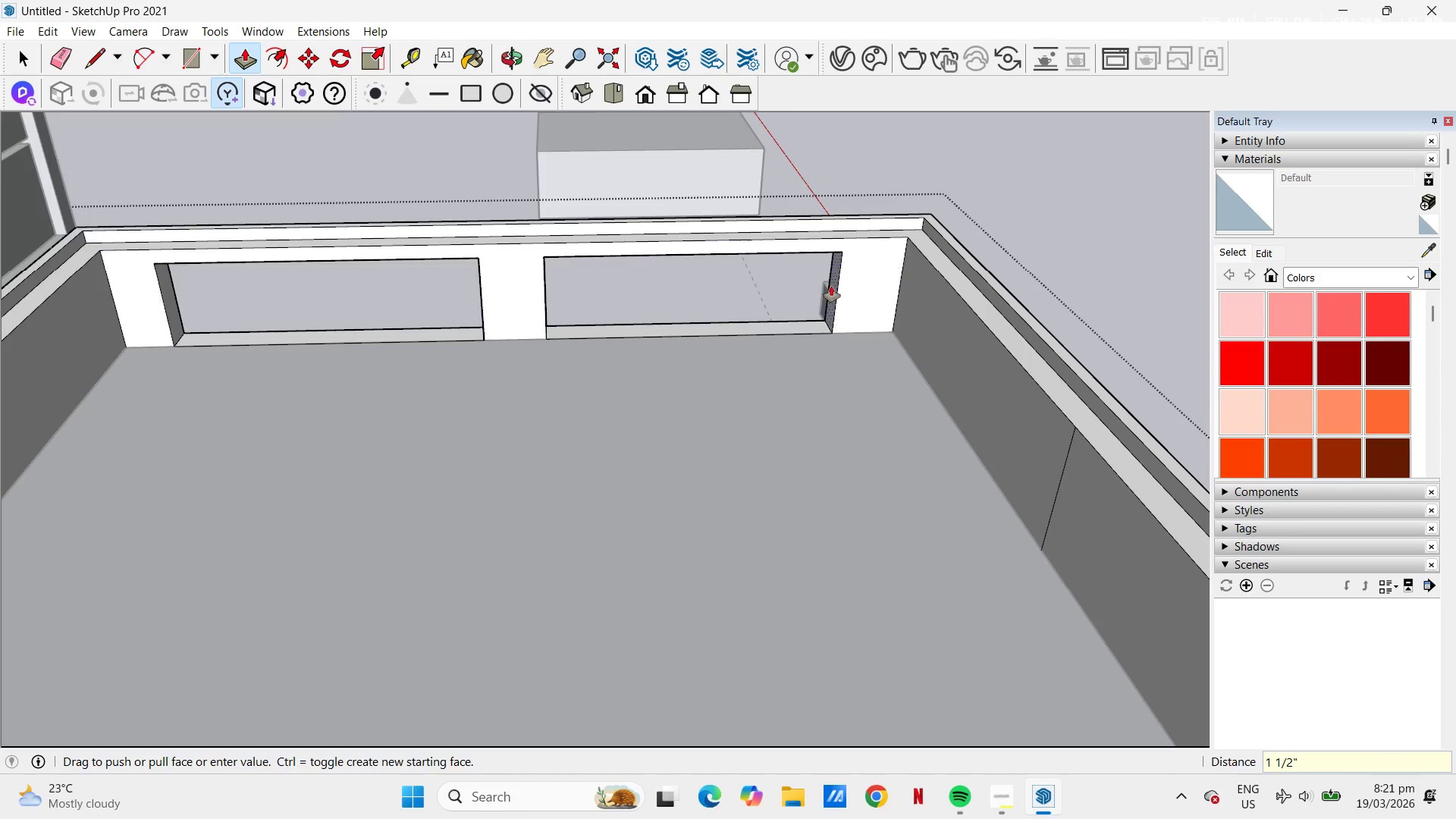 
double_click([831, 286])
 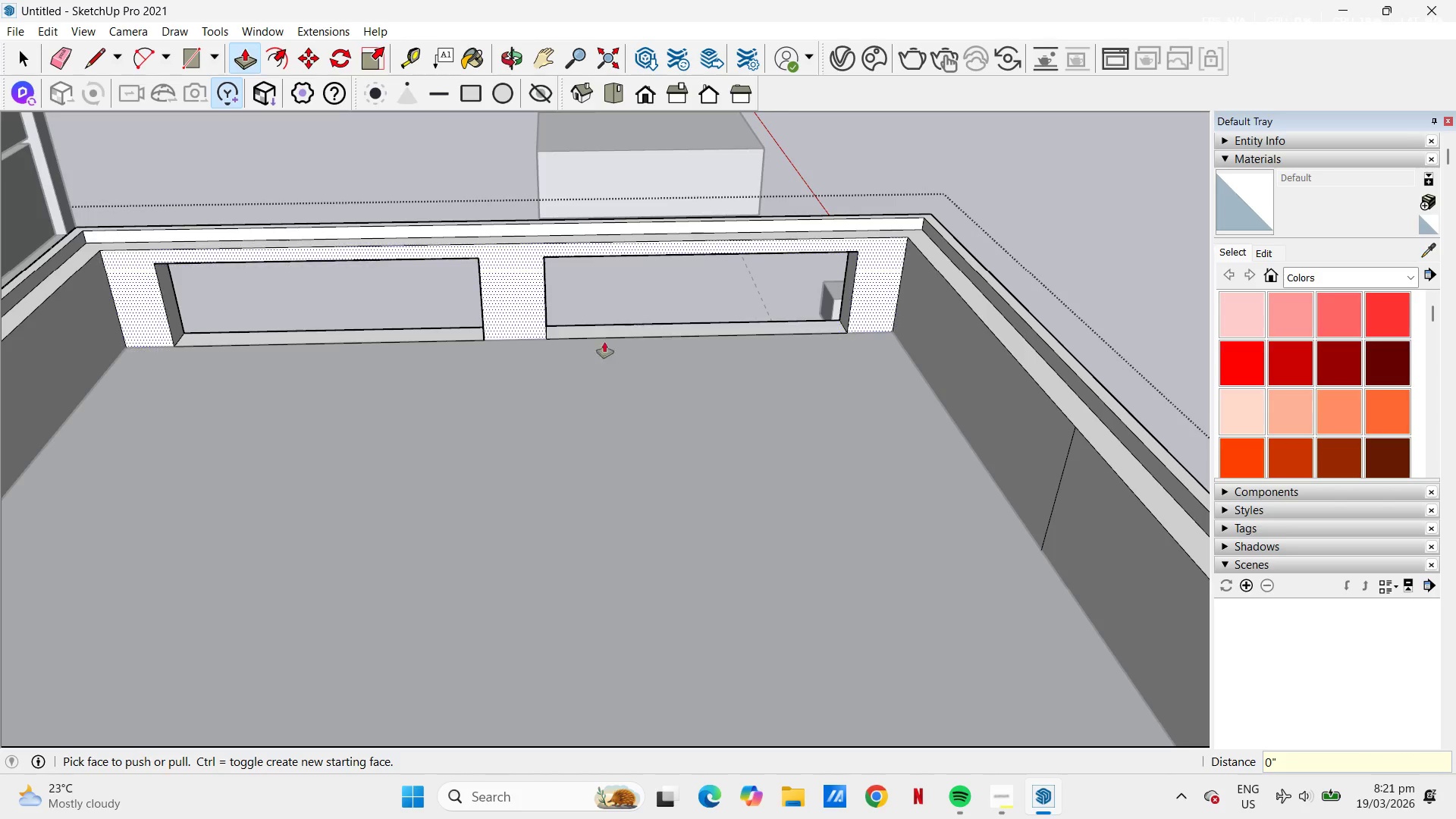 
key(Space)
 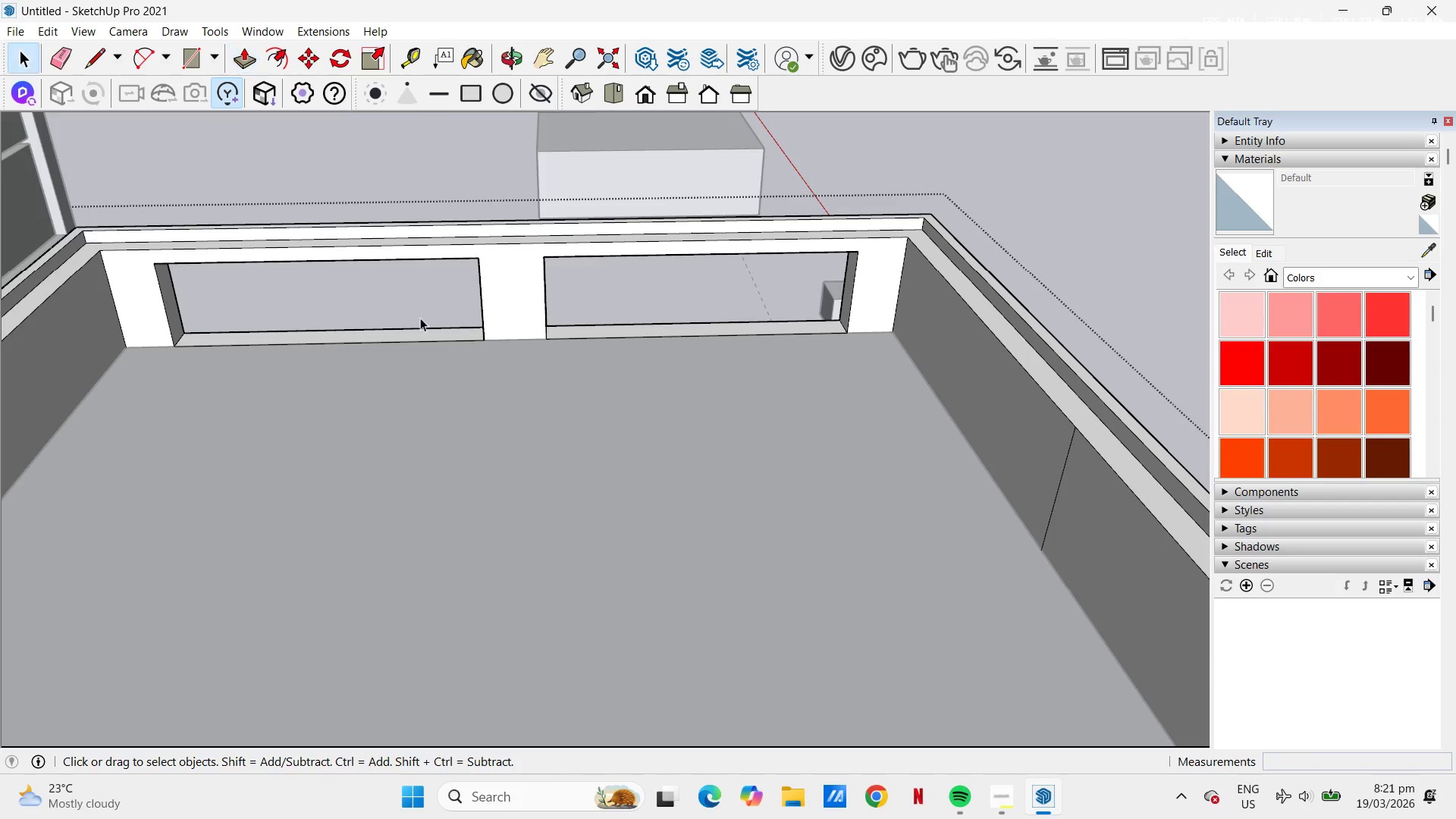 
scroll: coordinate [714, 223], scroll_direction: down, amount: 7.0
 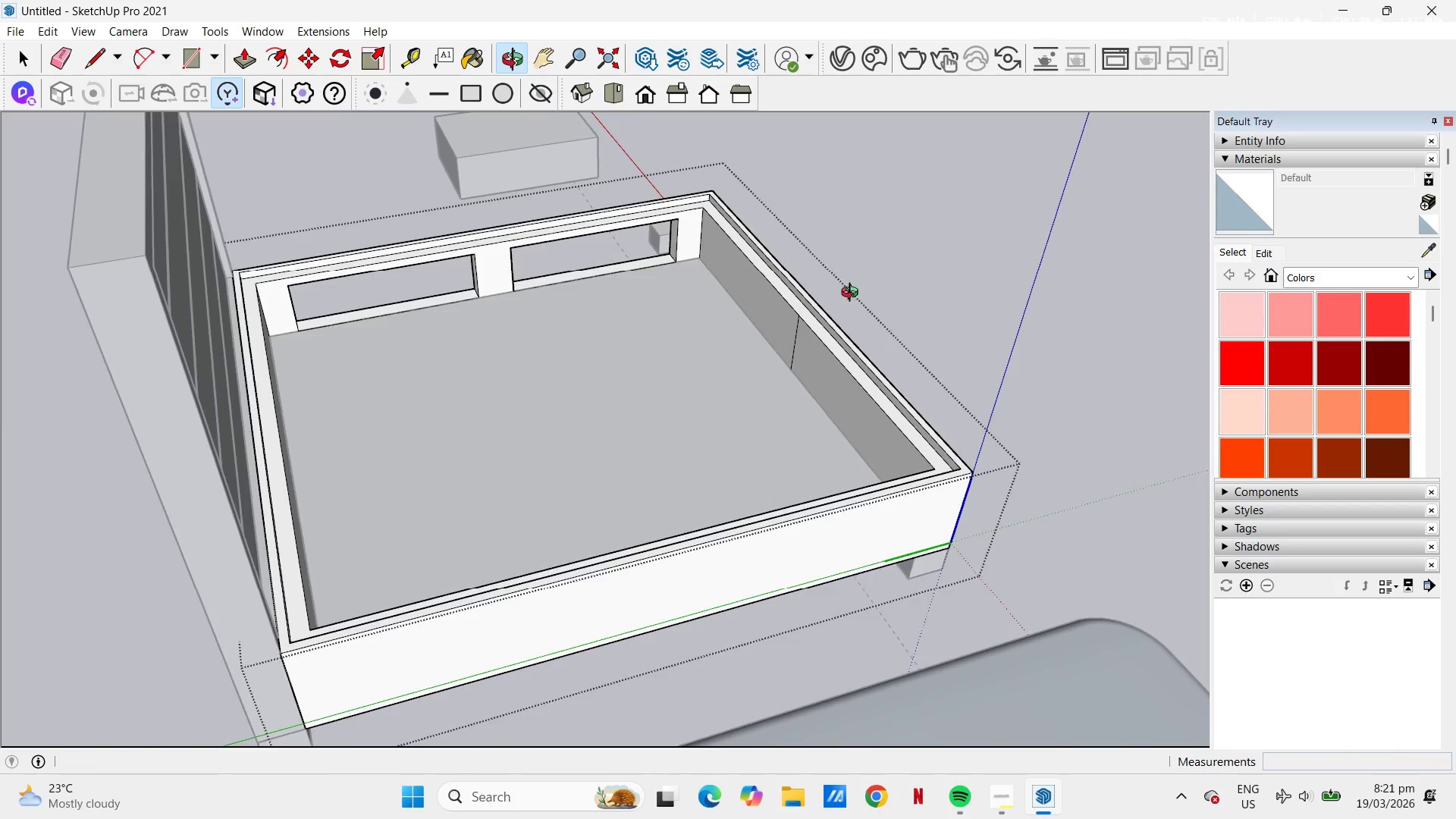 
key(E)
 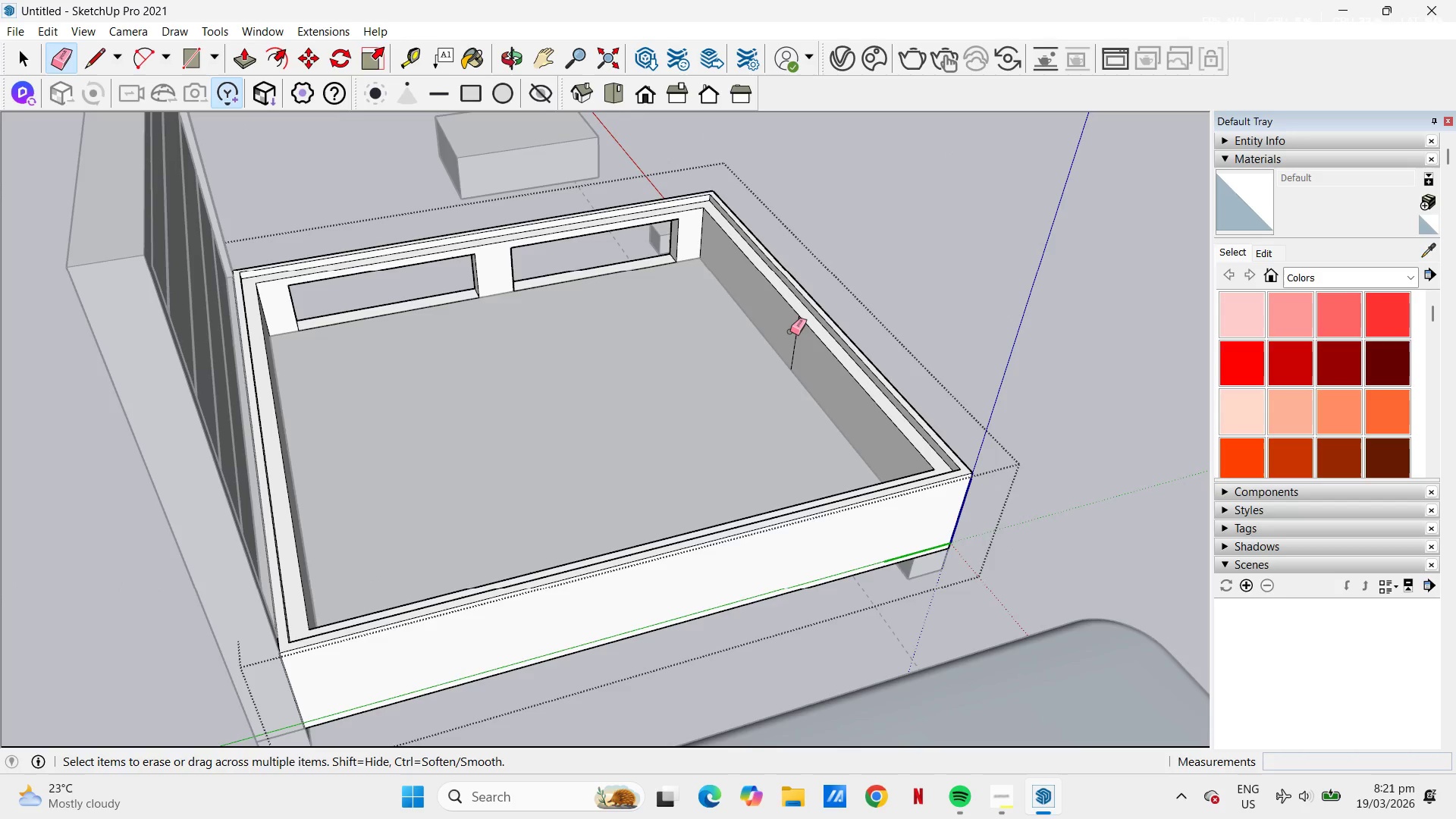 
left_click_drag(start_coordinate=[790, 331], to_coordinate=[800, 334])
 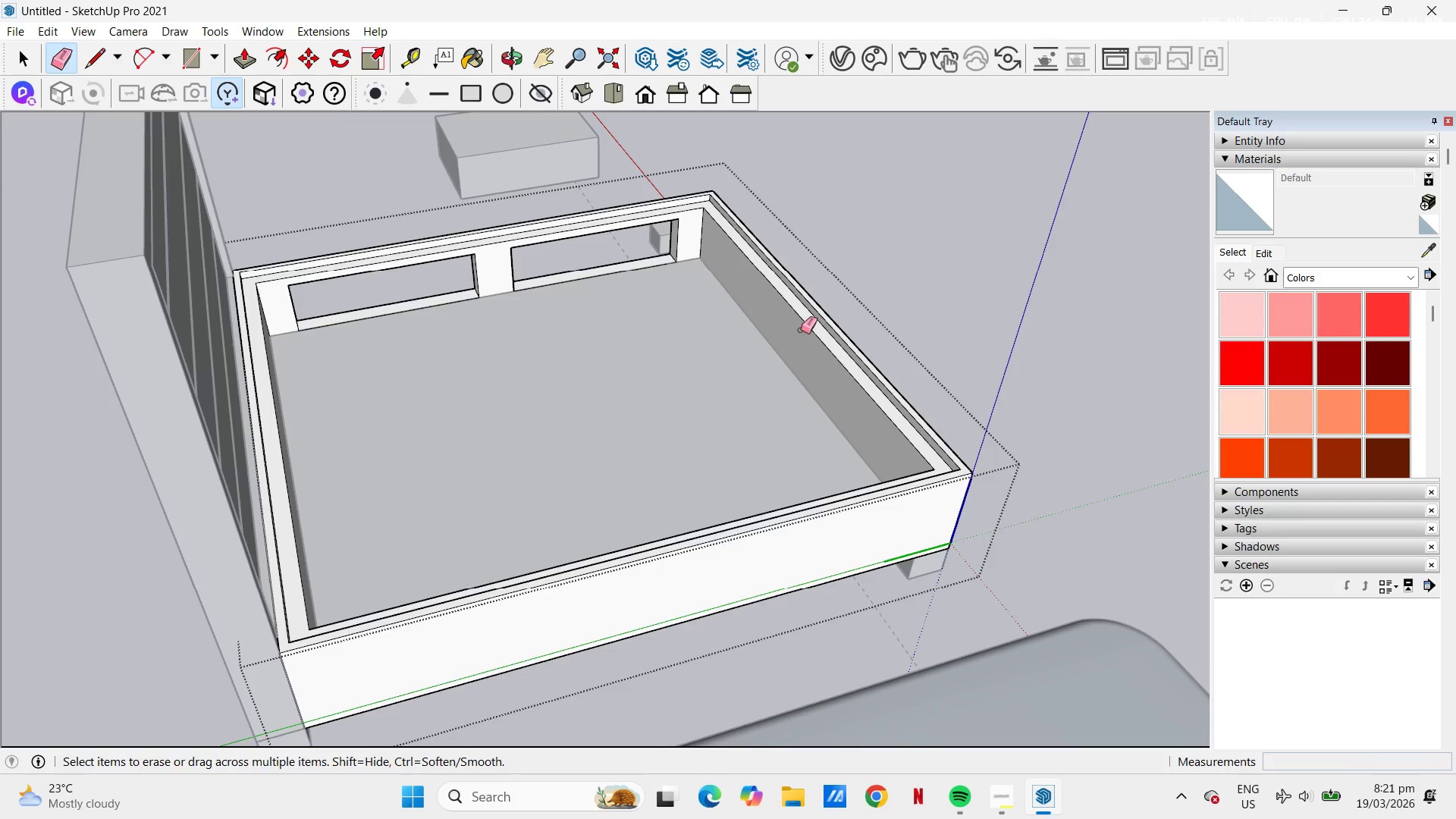 
key(Space)
 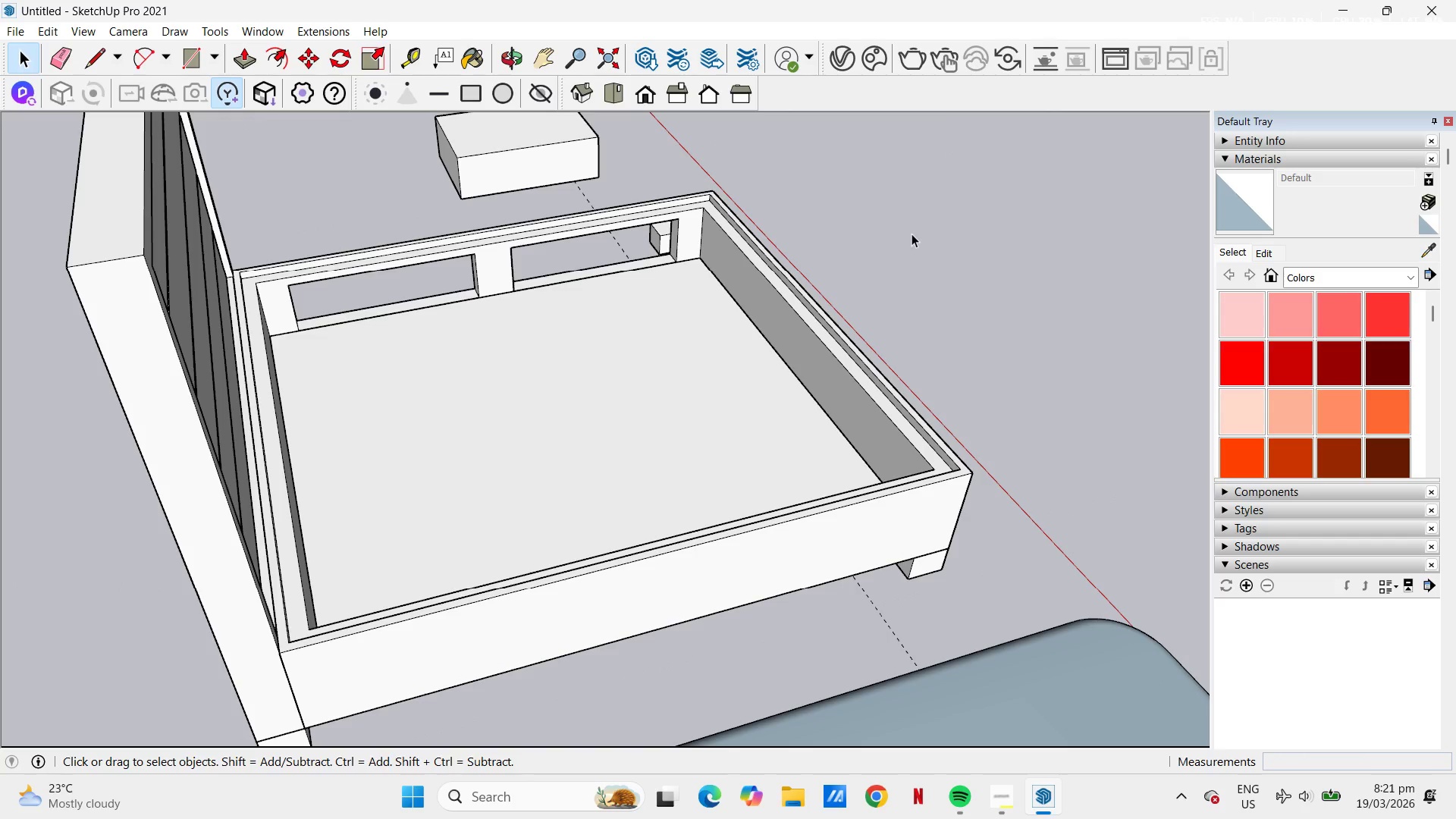 
scroll: coordinate [851, 251], scroll_direction: down, amount: 2.0
 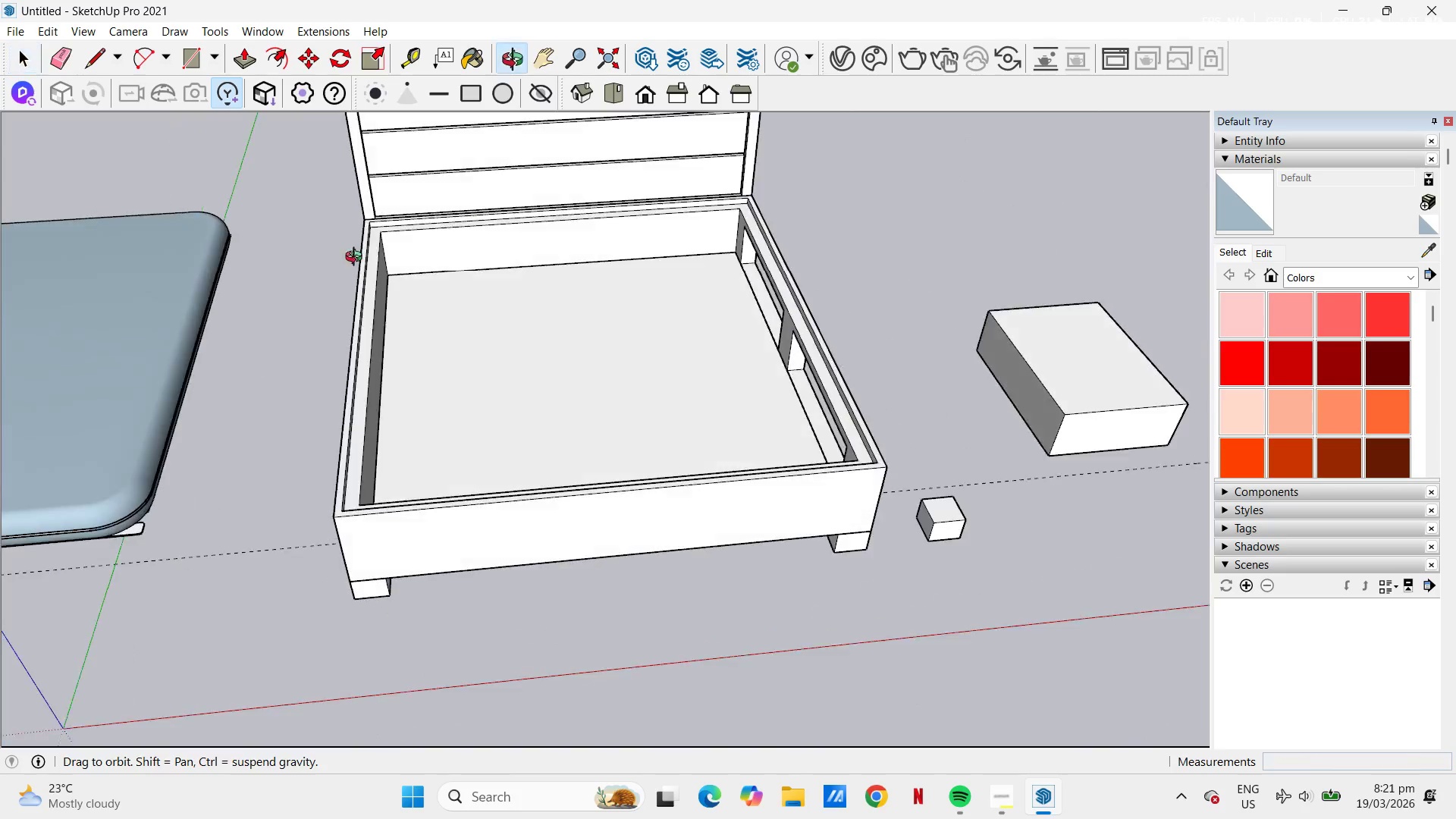 
scroll: coordinate [843, 322], scroll_direction: up, amount: 8.0
 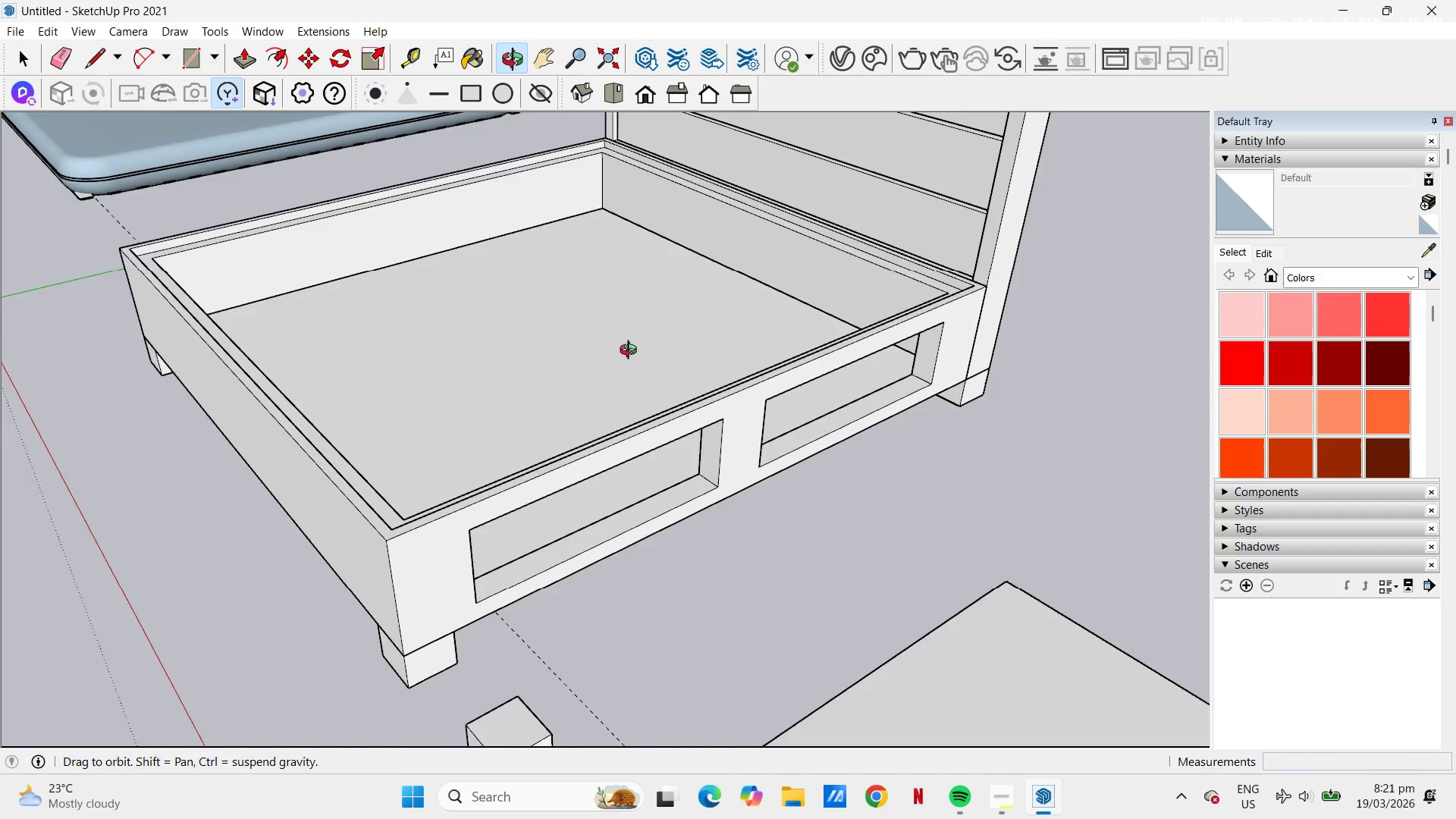 
key(Space)
 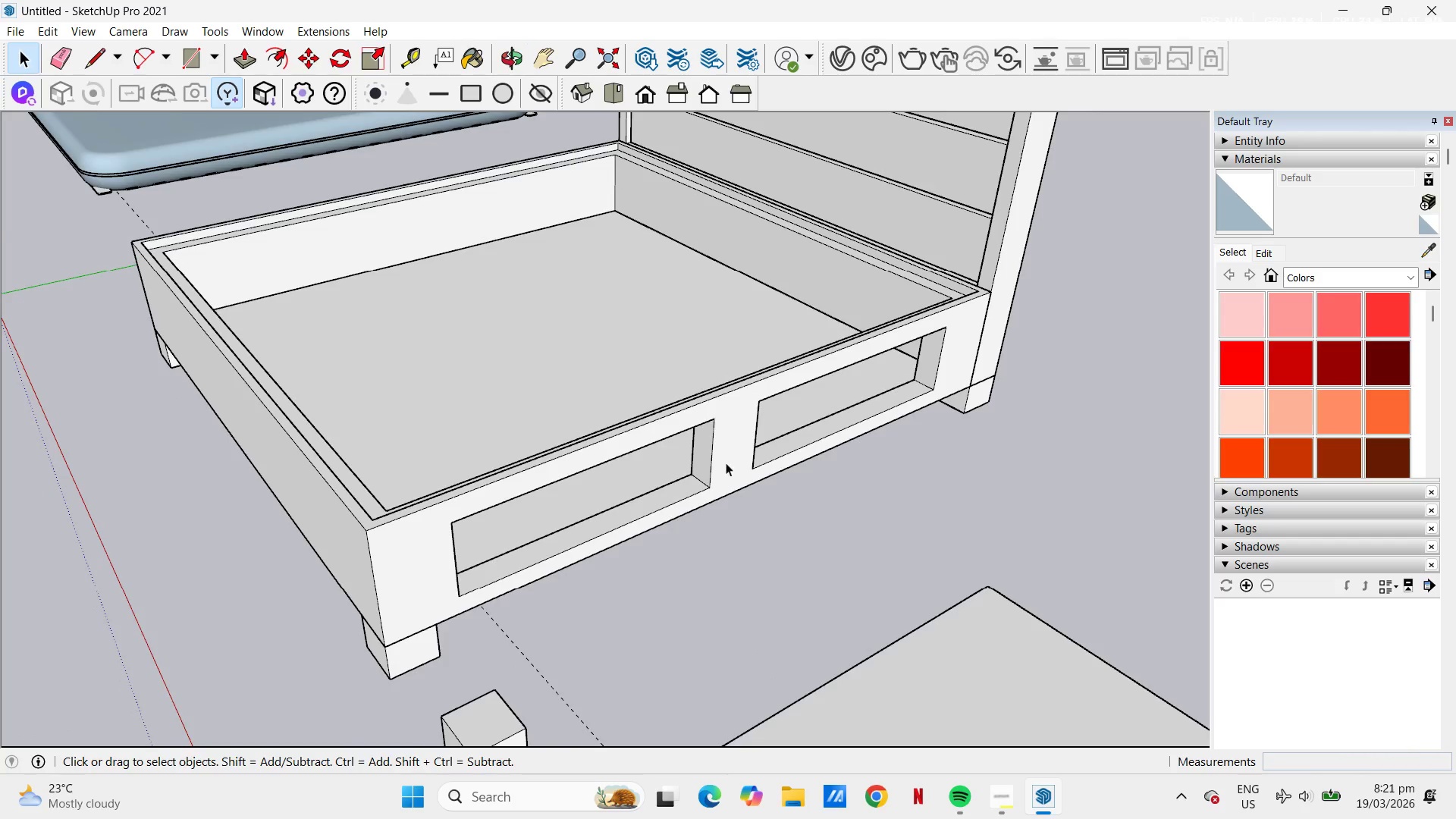 
scroll: coordinate [710, 451], scroll_direction: down, amount: 1.0
 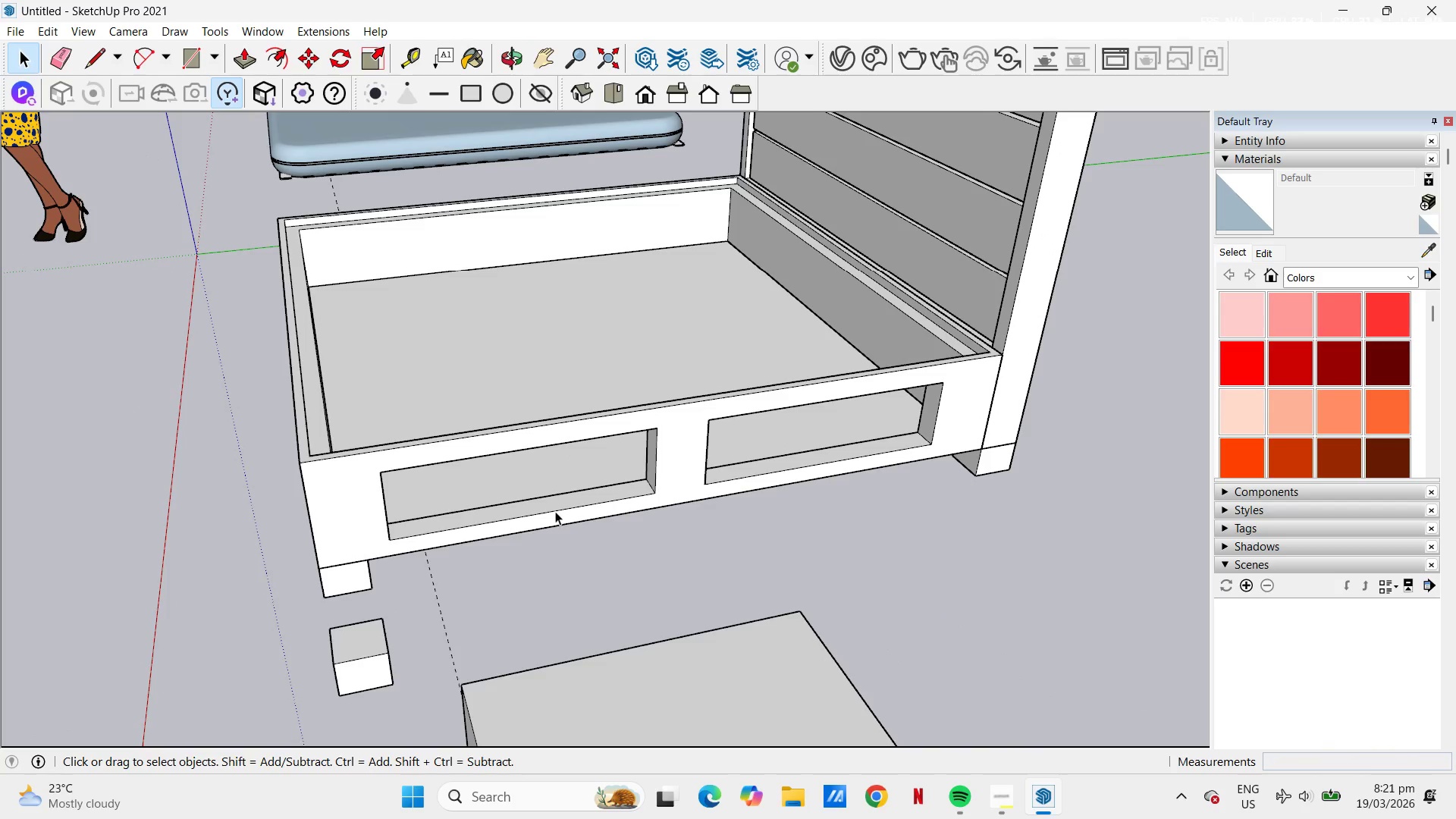 
double_click([554, 511])
 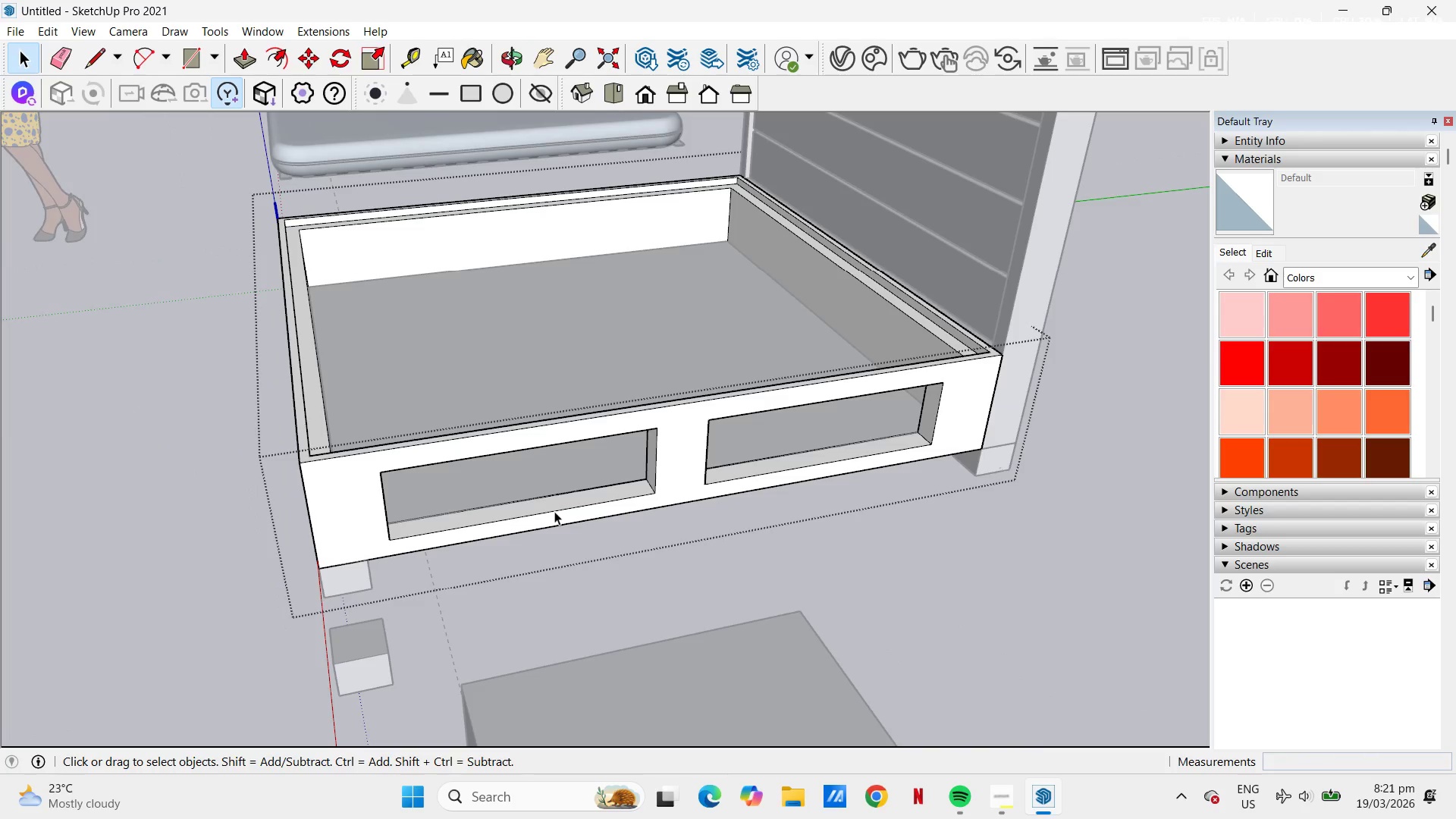 
left_click([554, 511])
 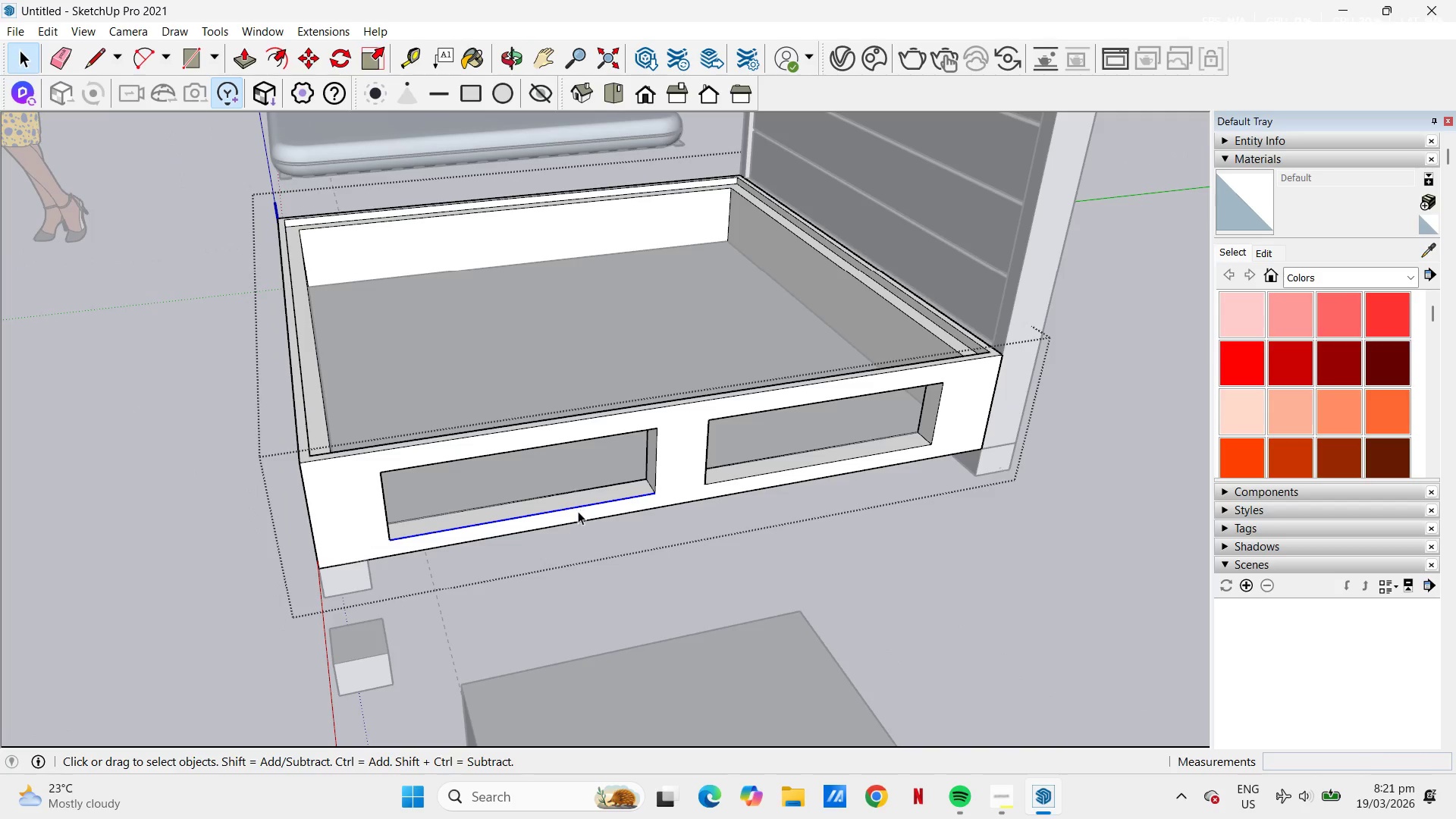 
key(R)
 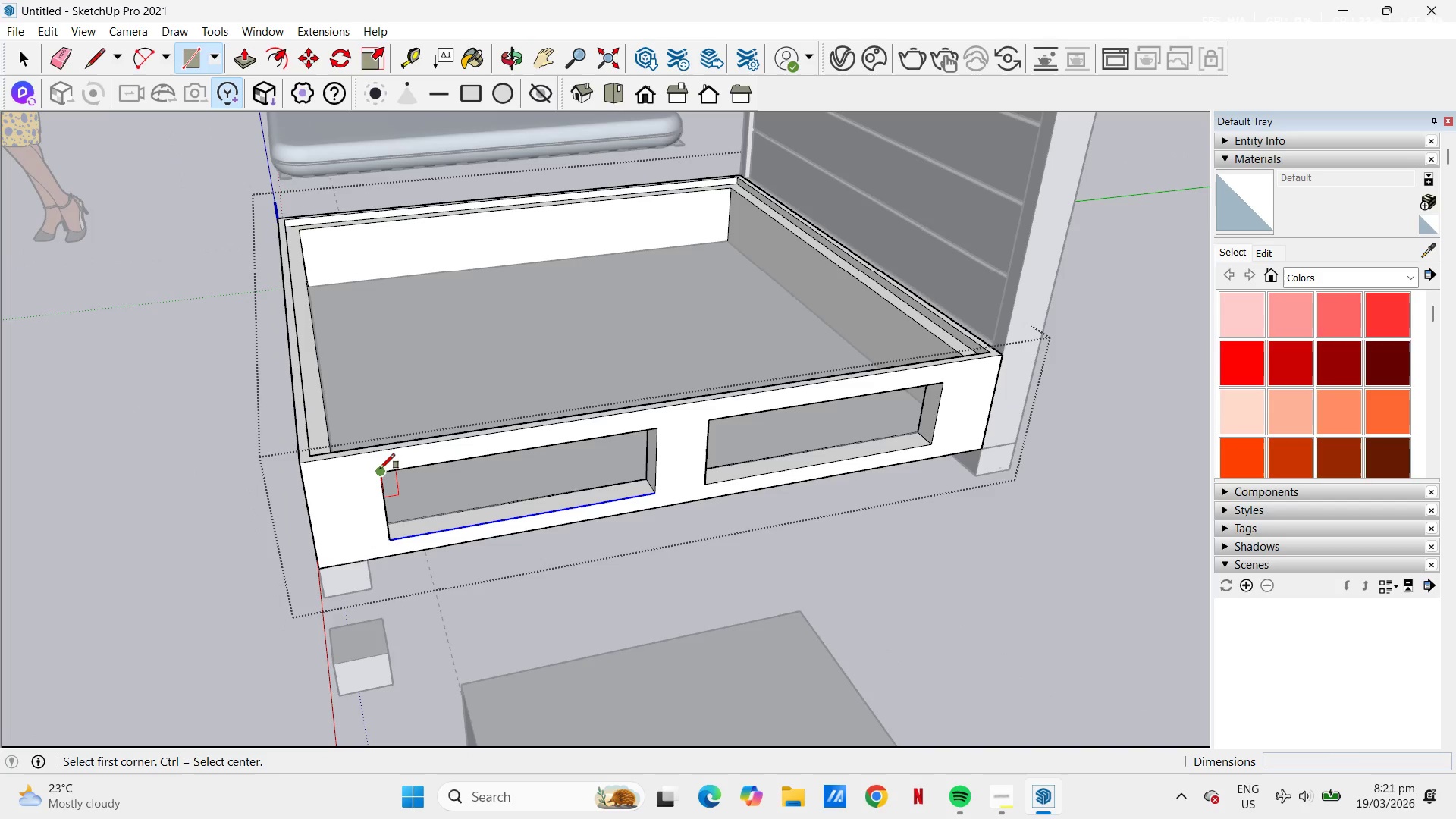 
left_click([380, 469])
 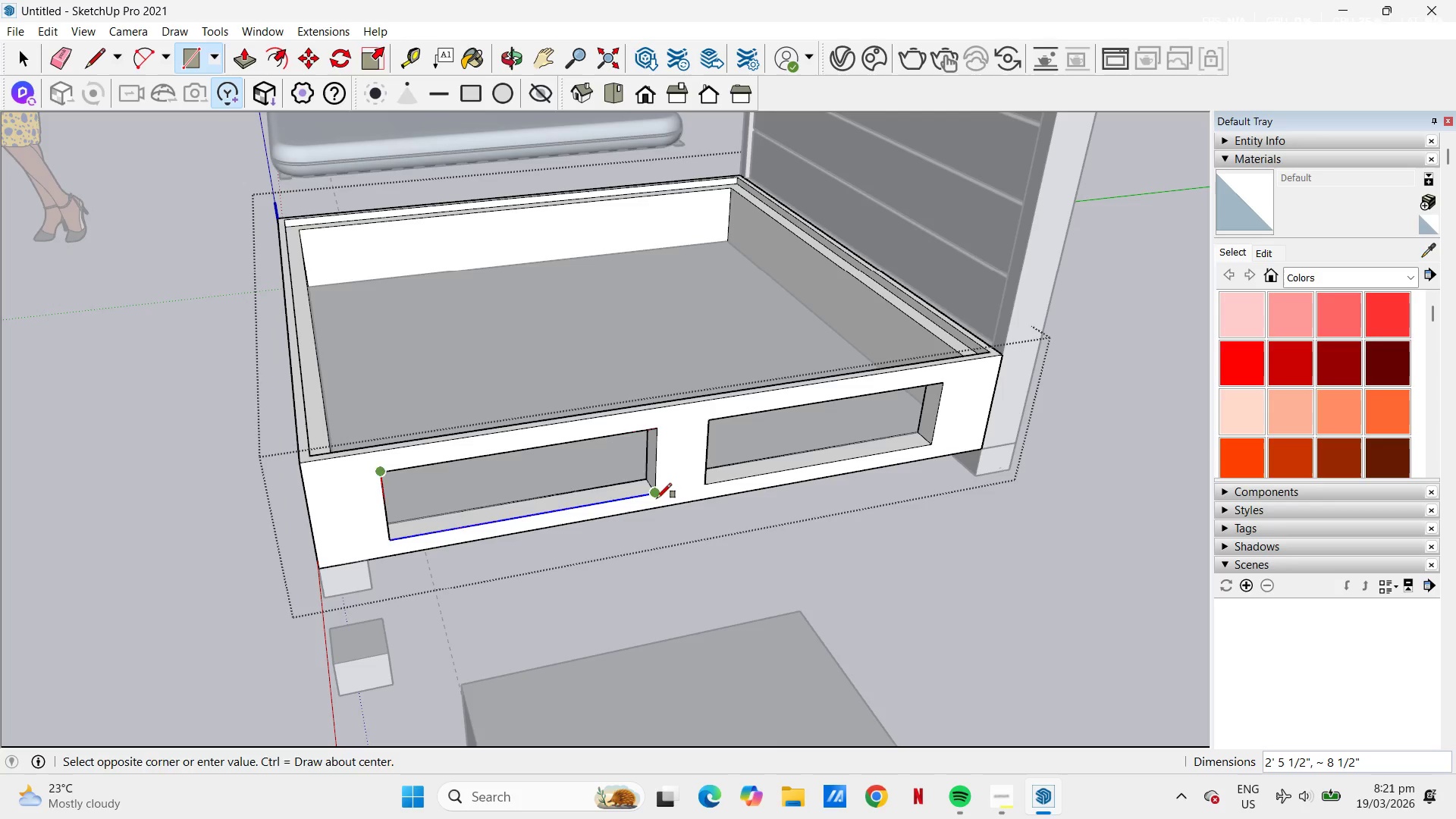 
key(Space)
 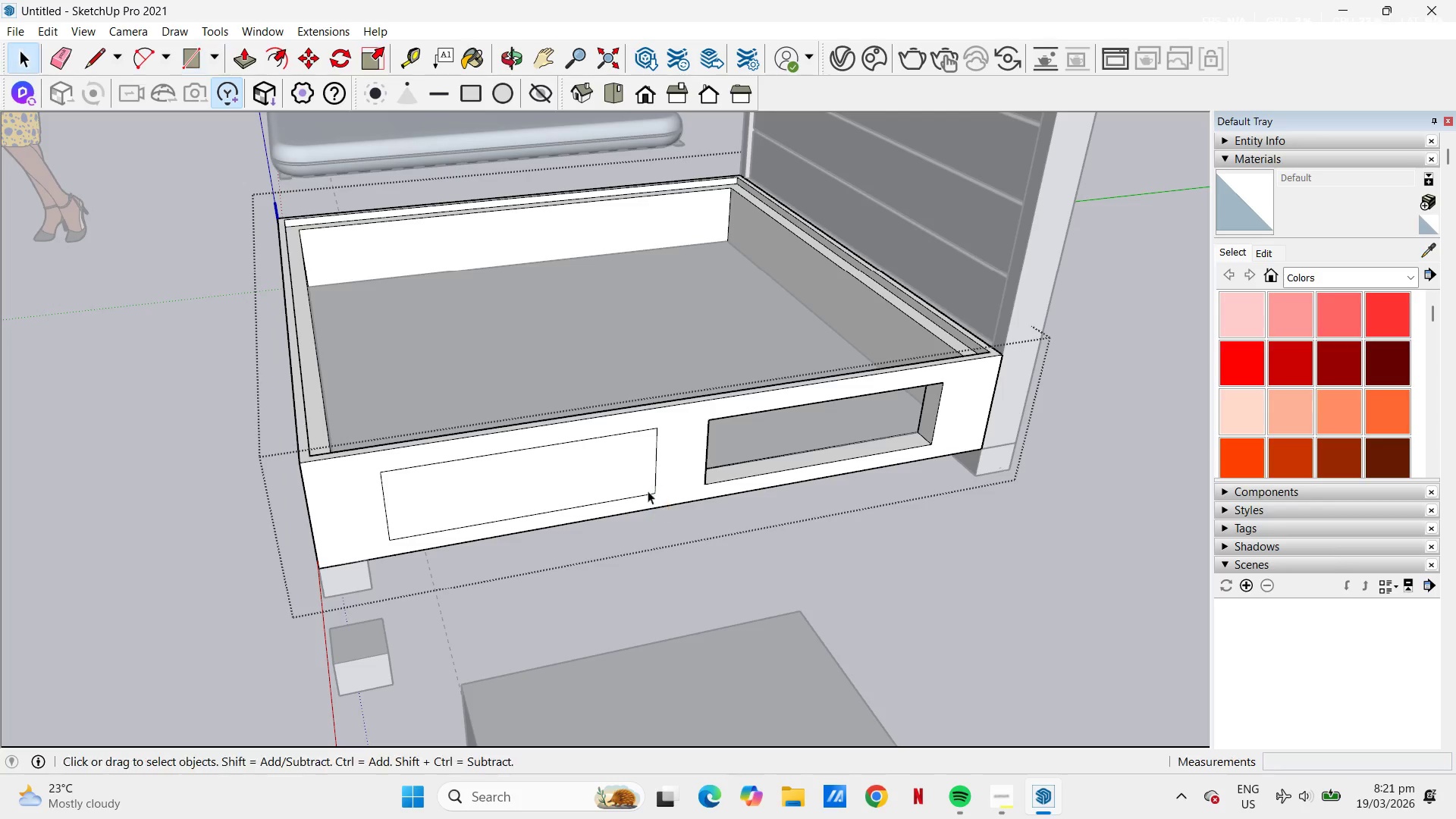 
left_click([553, 456])
 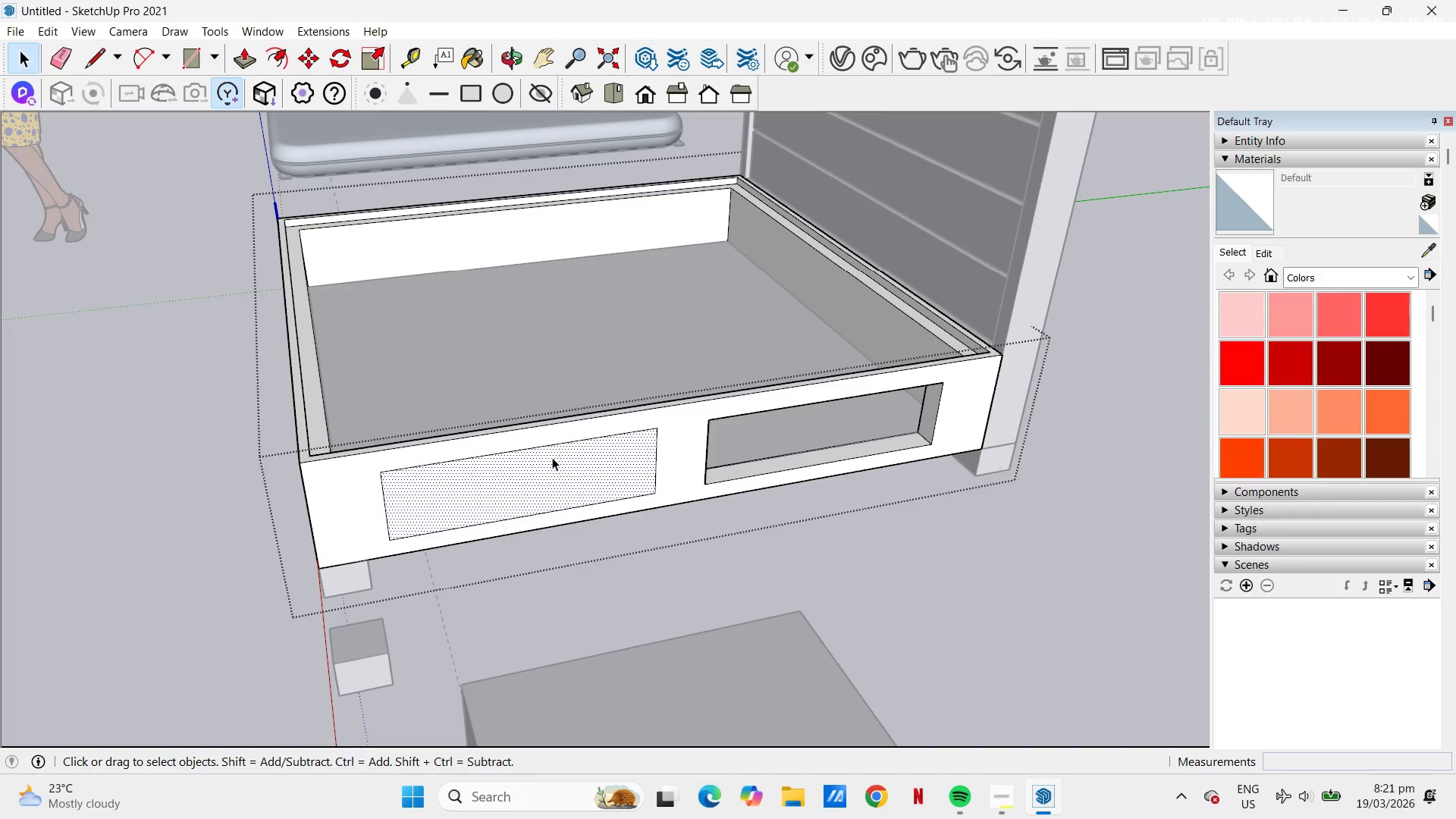 
key(Control+C)
 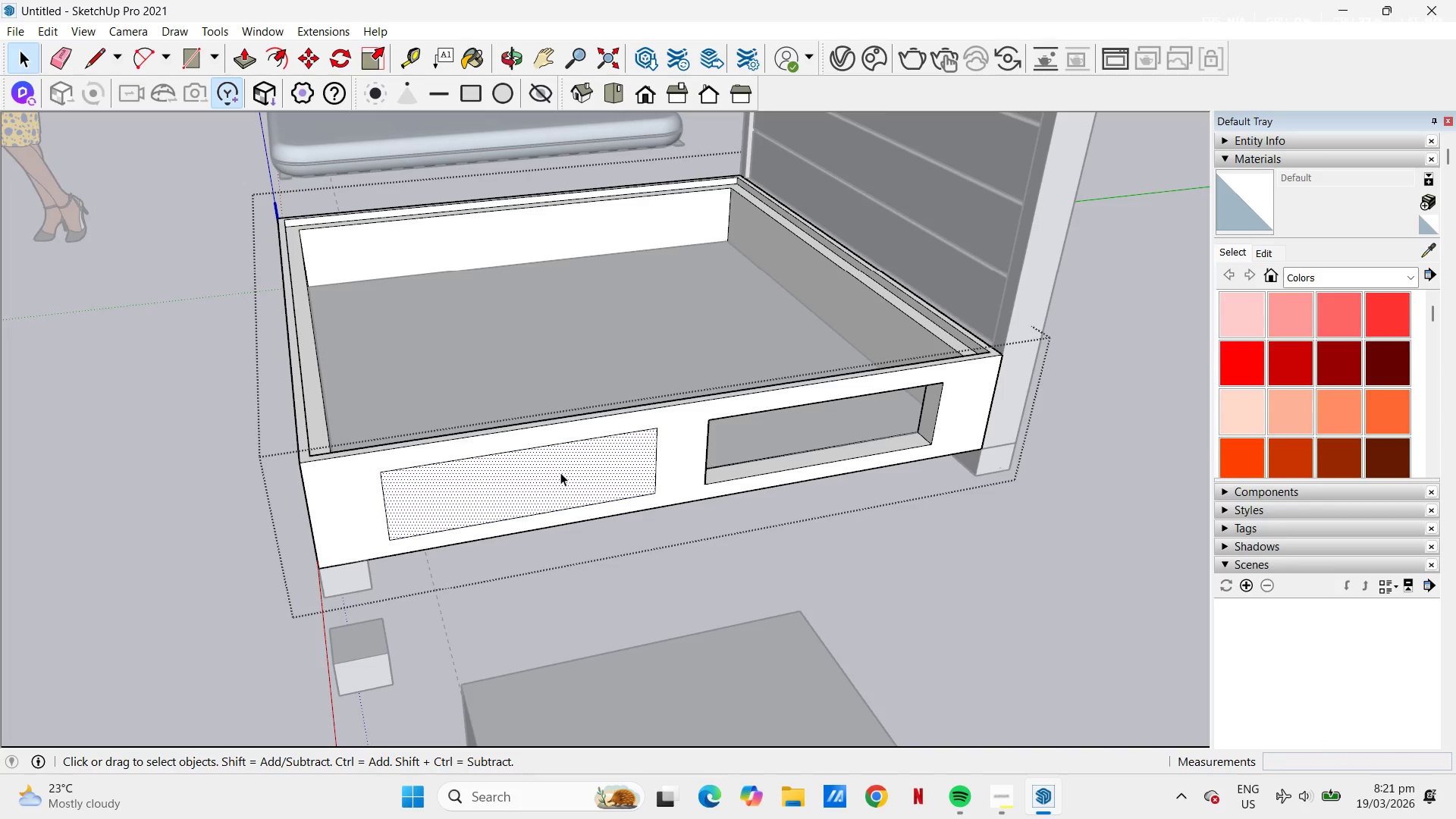 
key(Control+ControlLeft)
 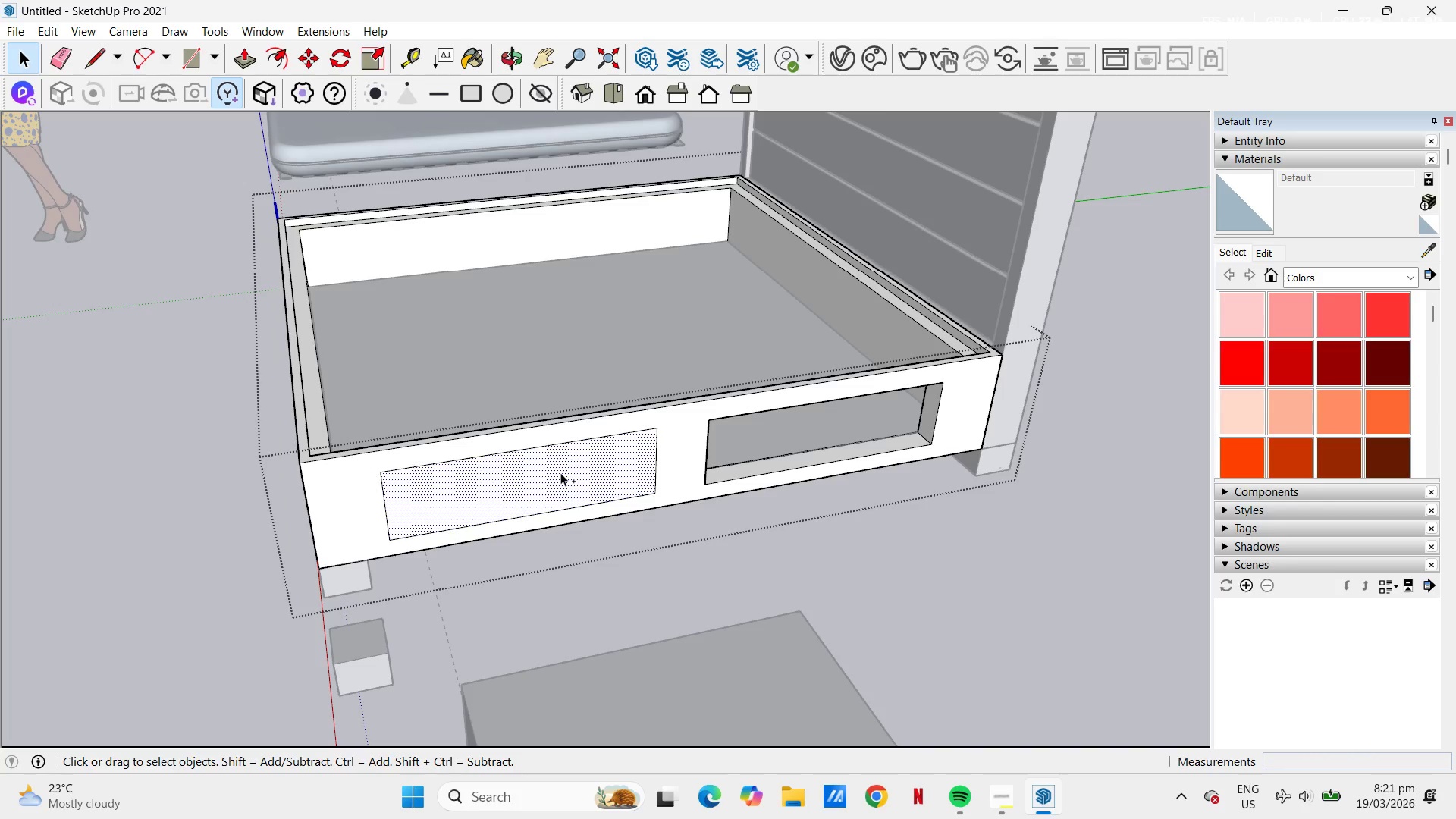 
key(Control+Z)
 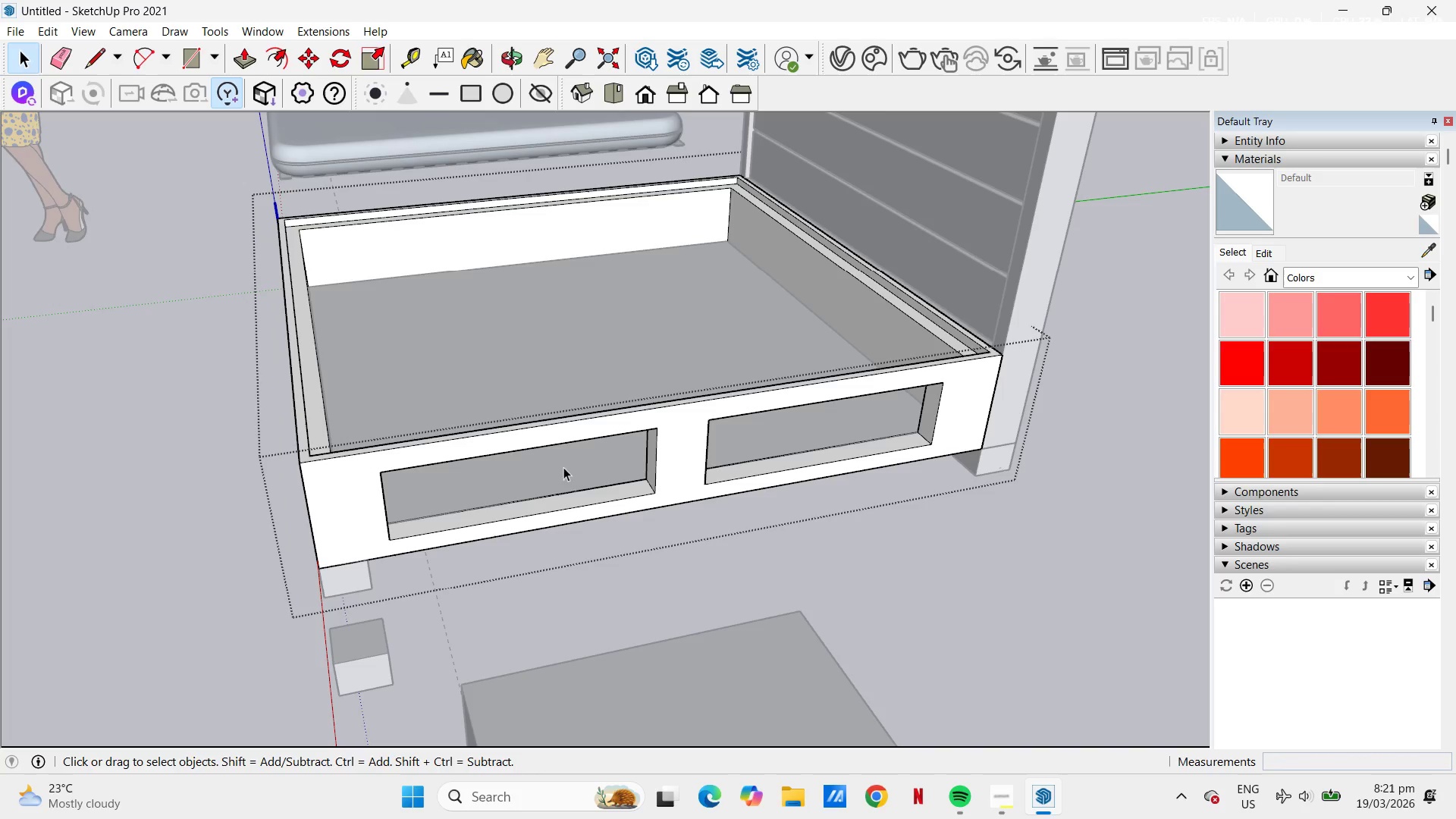 
key(Space)
 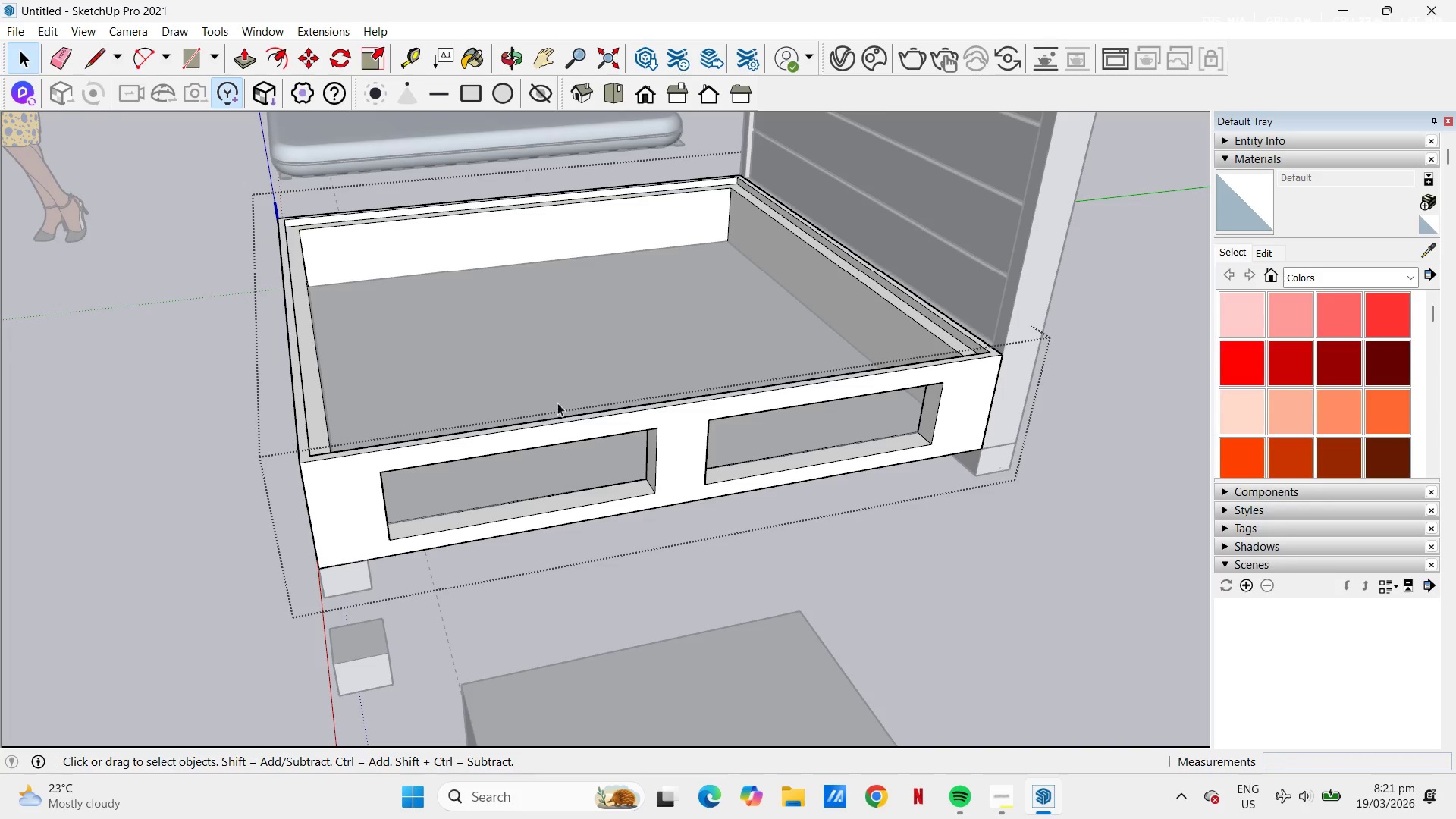 
scroll: coordinate [591, 380], scroll_direction: down, amount: 10.0
 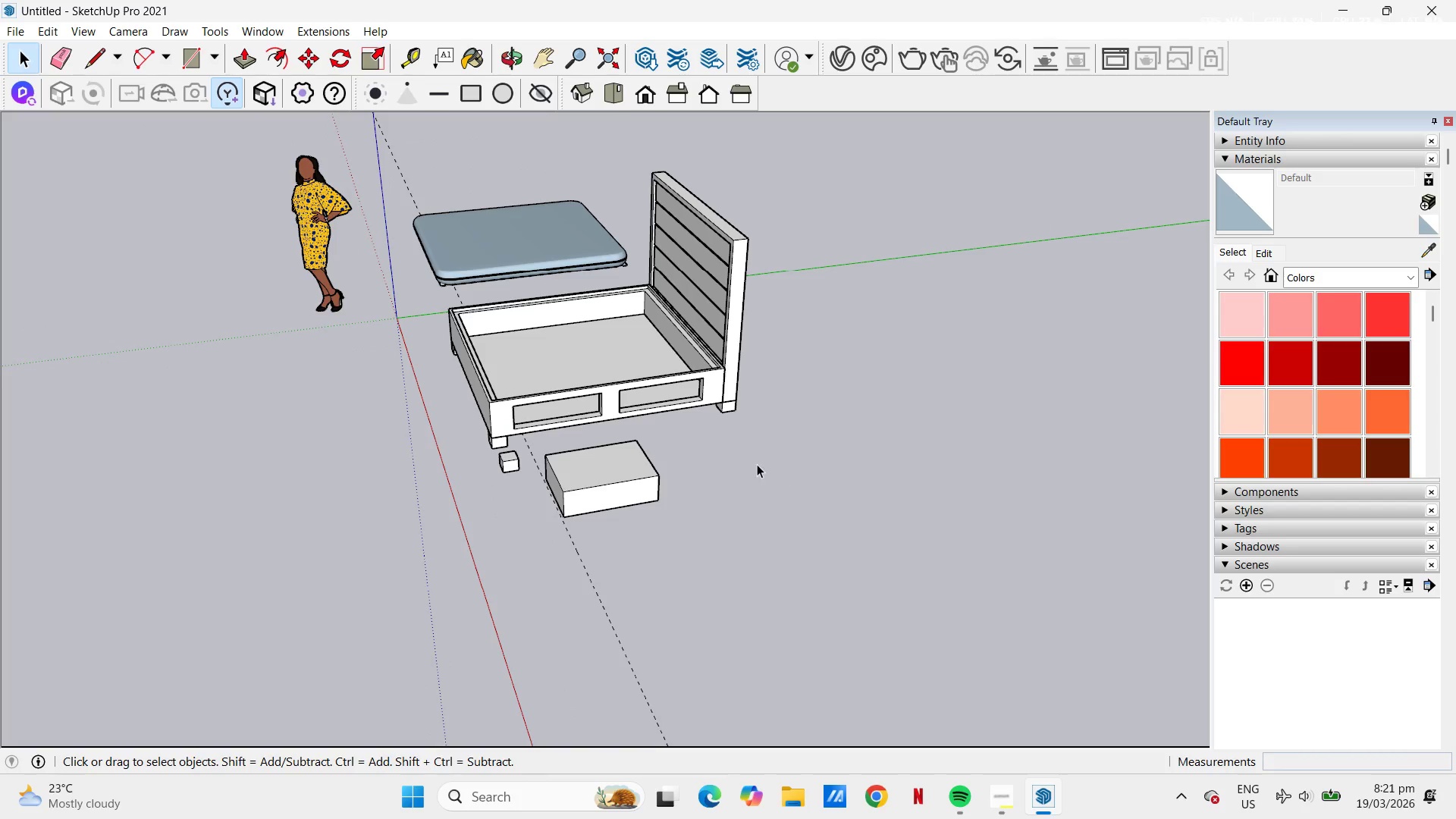 
key(Control+V)
 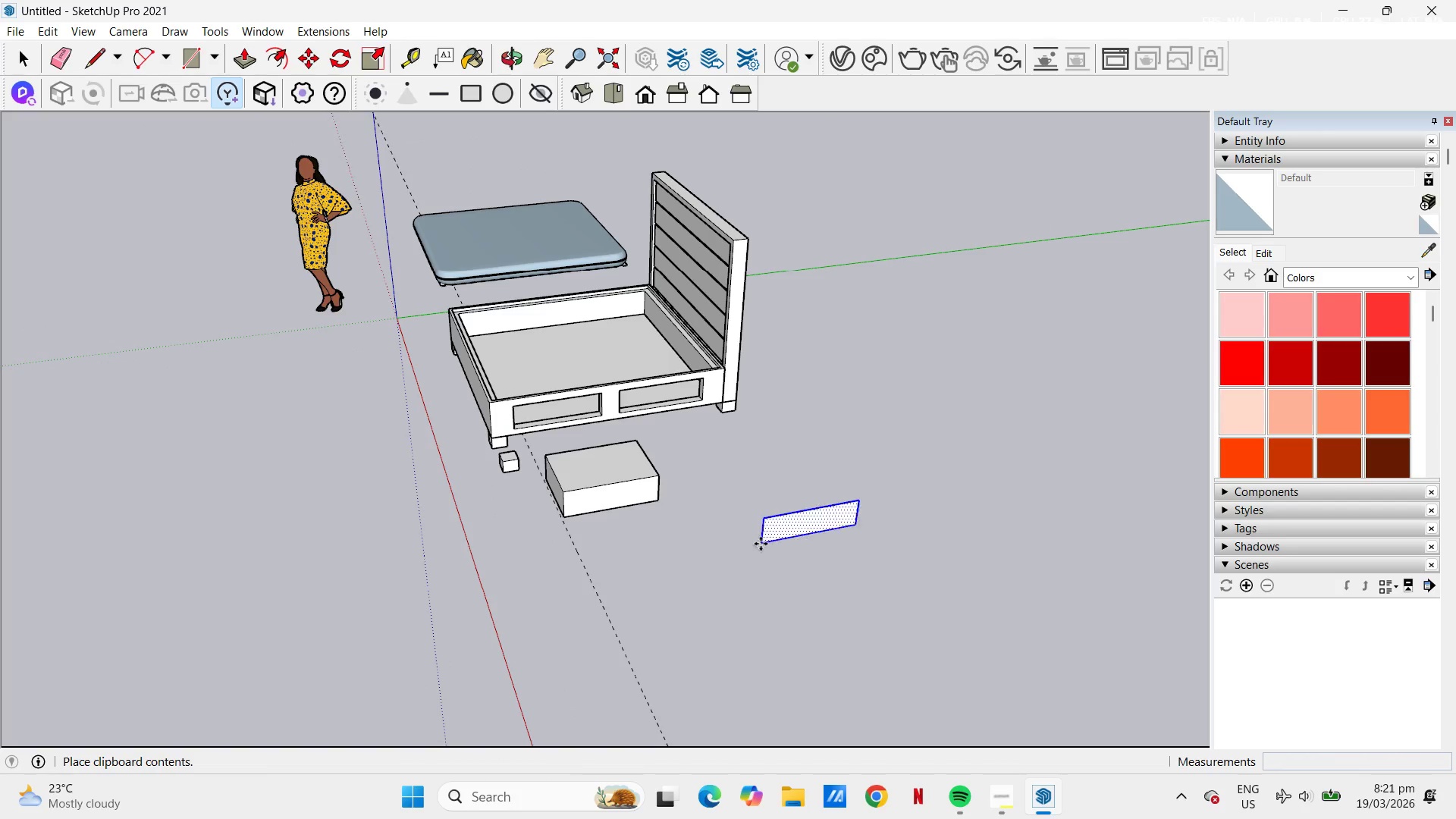 
left_click([750, 544])
 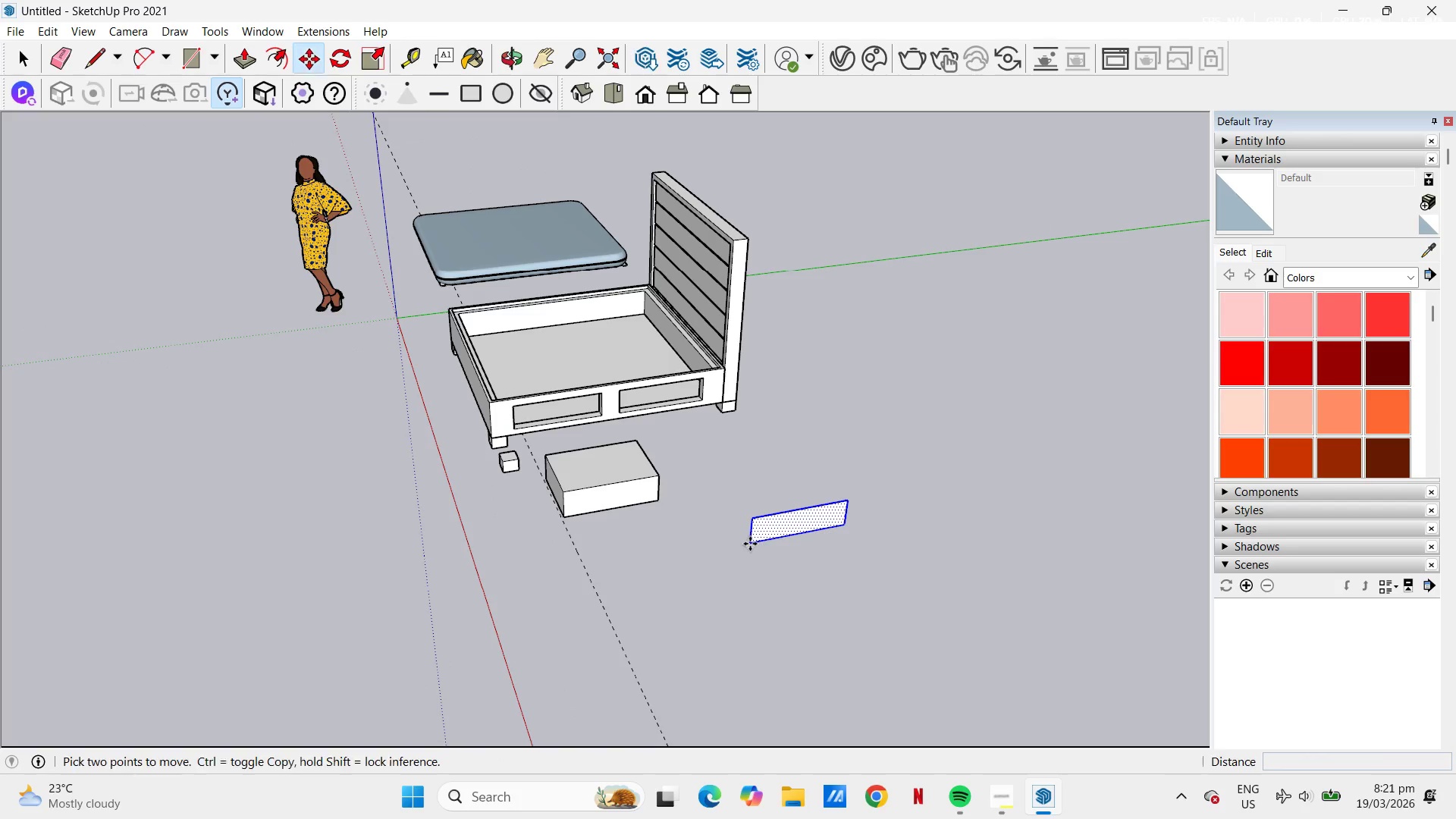 
scroll: coordinate [766, 531], scroll_direction: up, amount: 8.0
 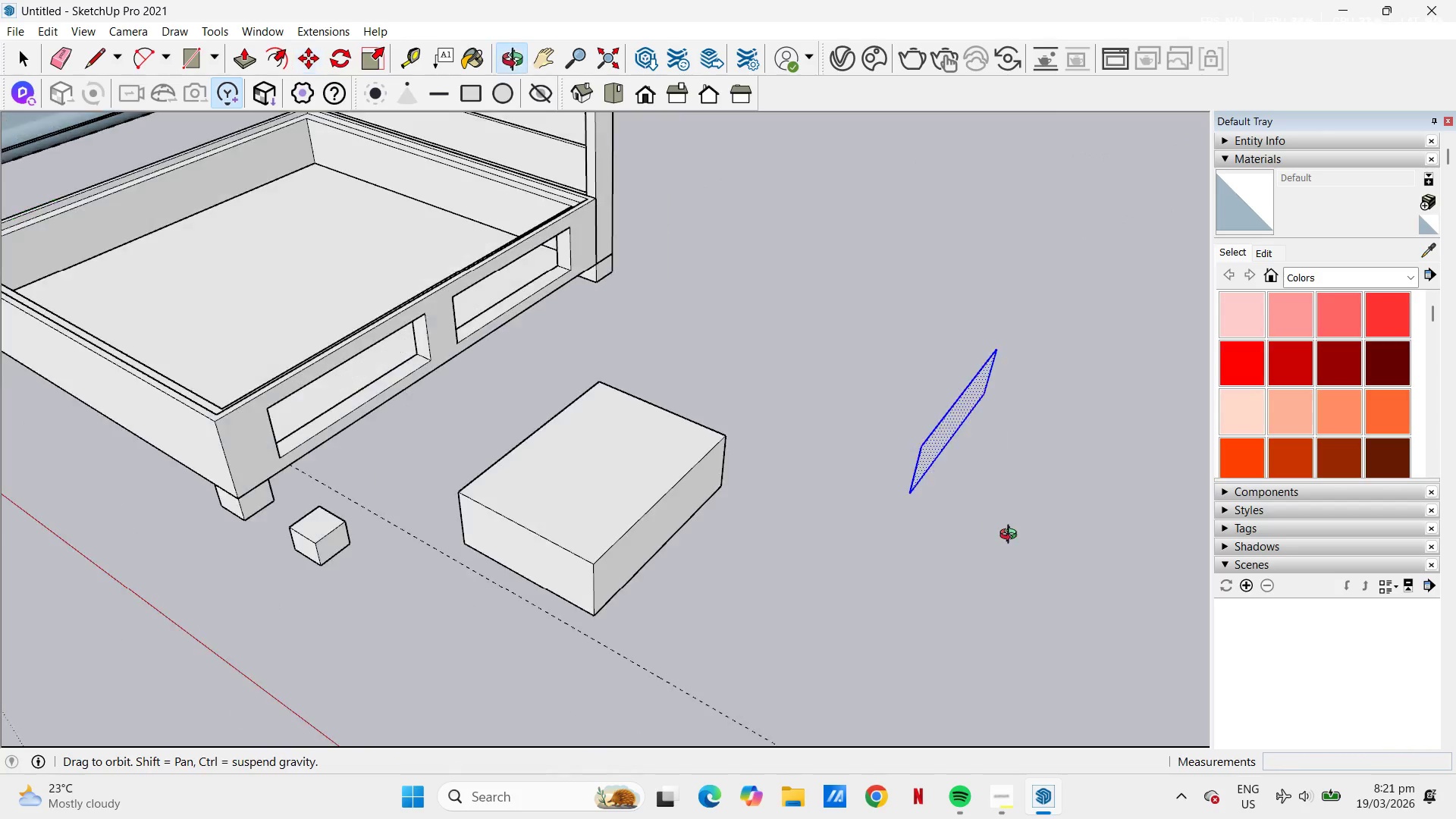 
scroll: coordinate [852, 486], scroll_direction: down, amount: 1.0
 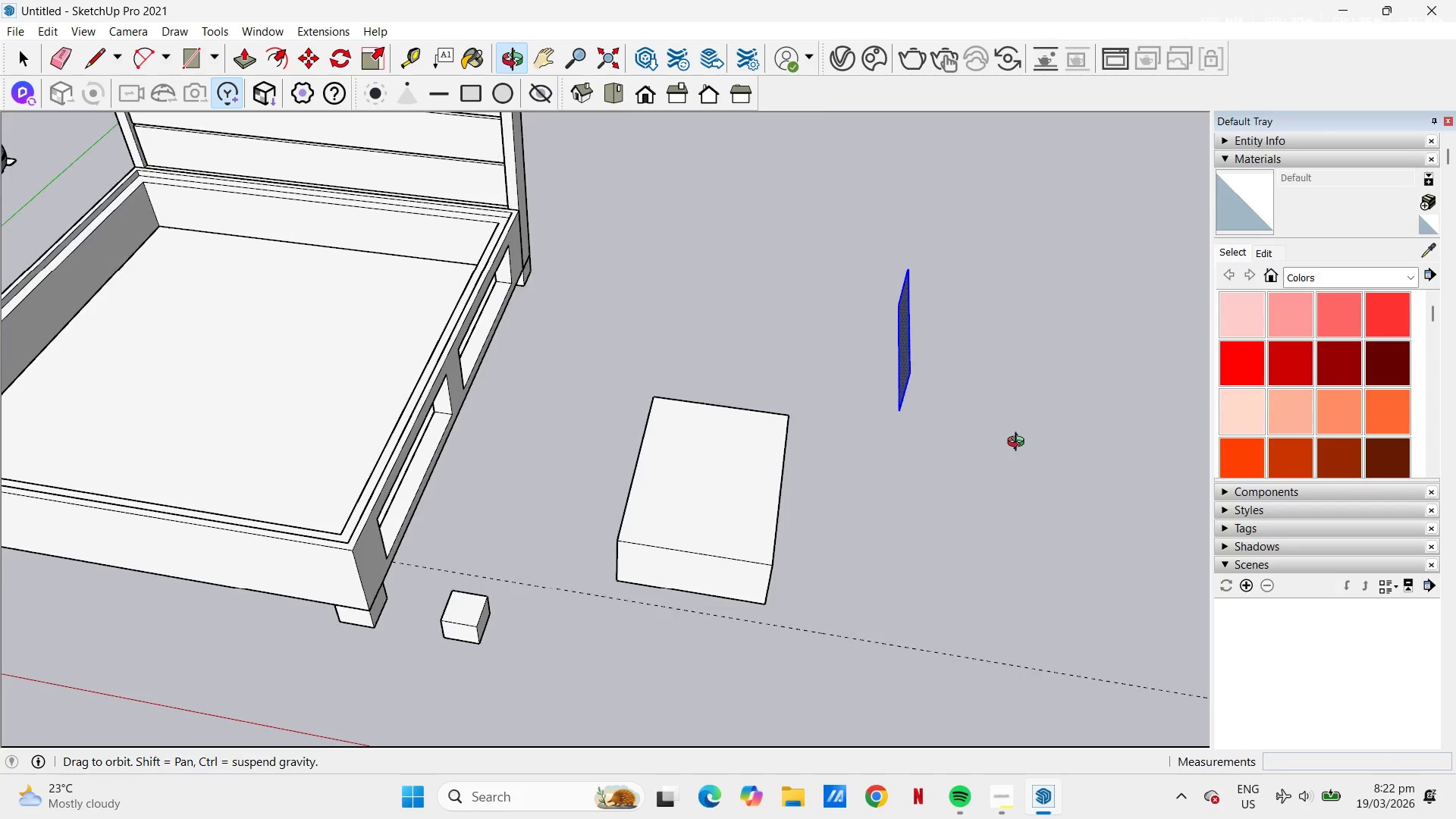 
key(P)
 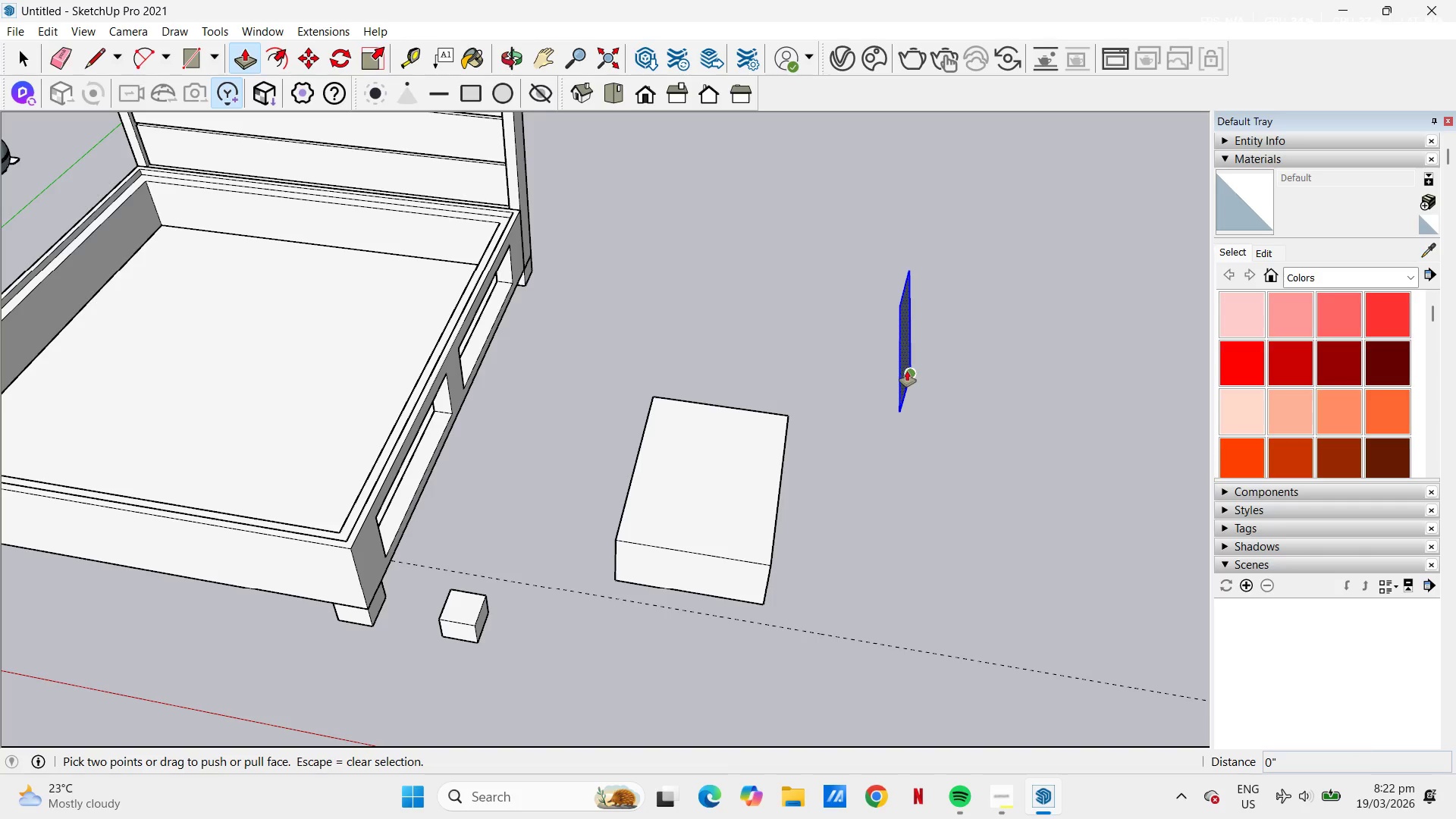 
left_click([907, 369])
 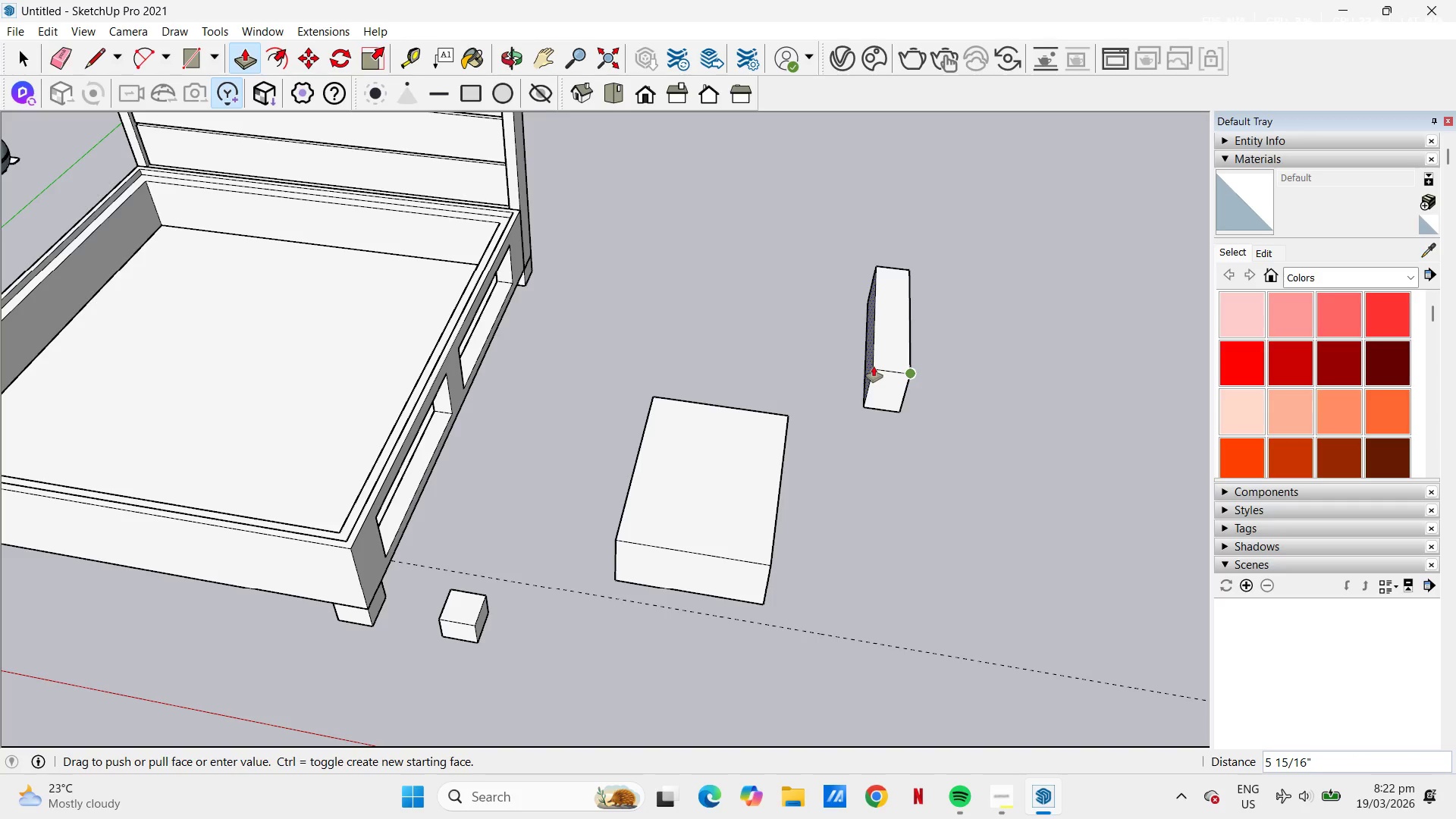 
key(Numpad2)
 